 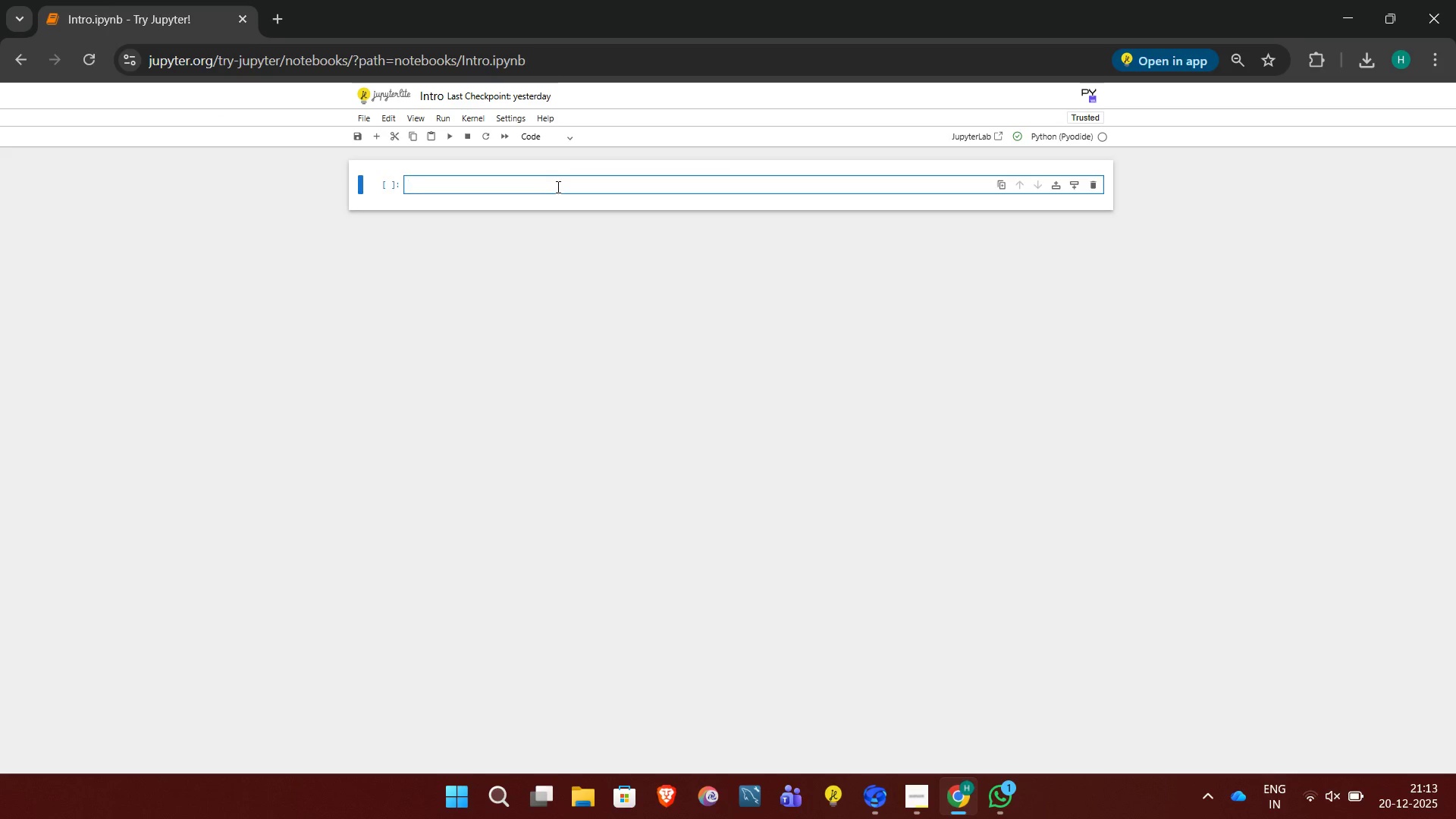 
key(Shift+3)
 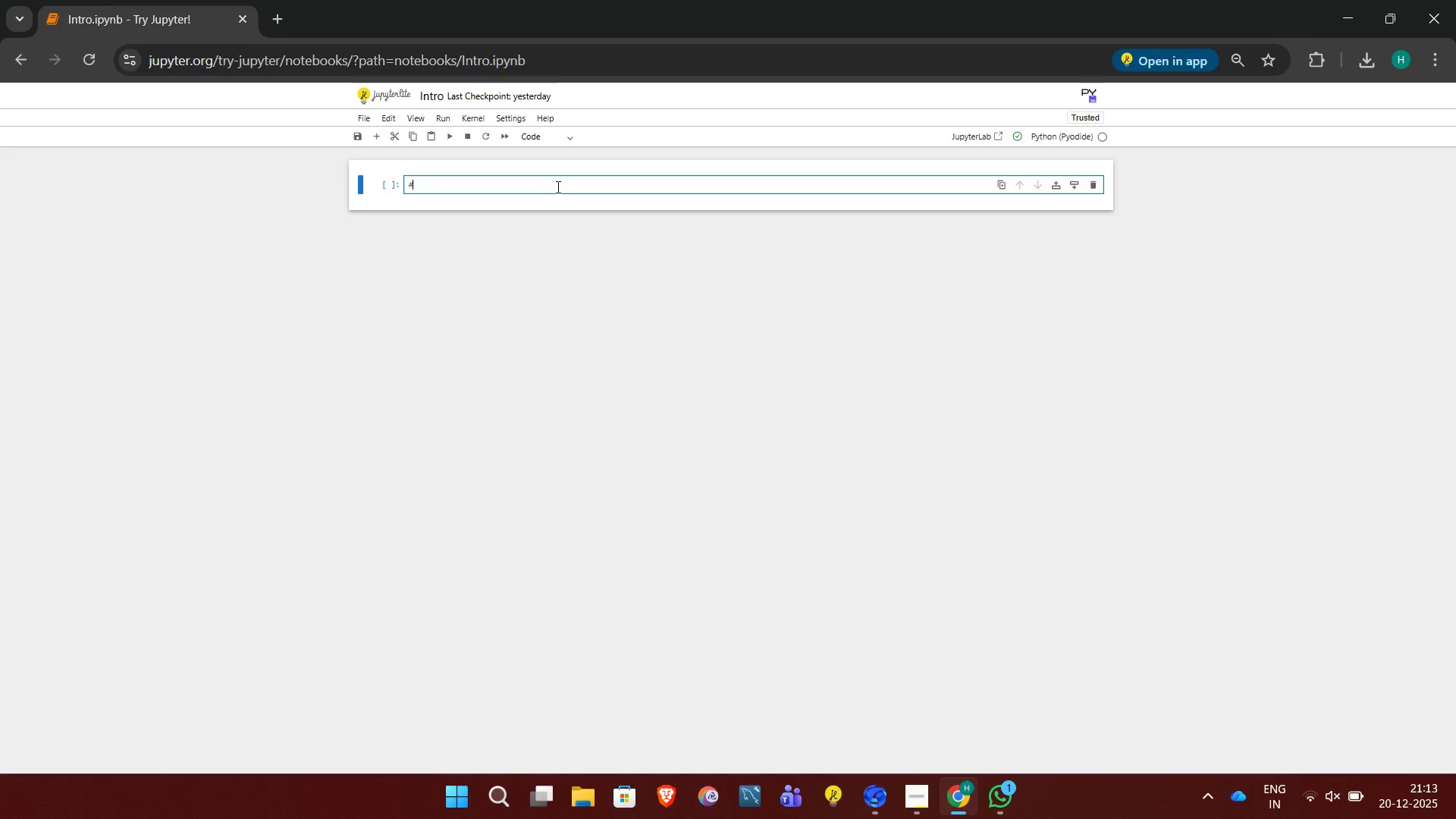 
key(Equal)
 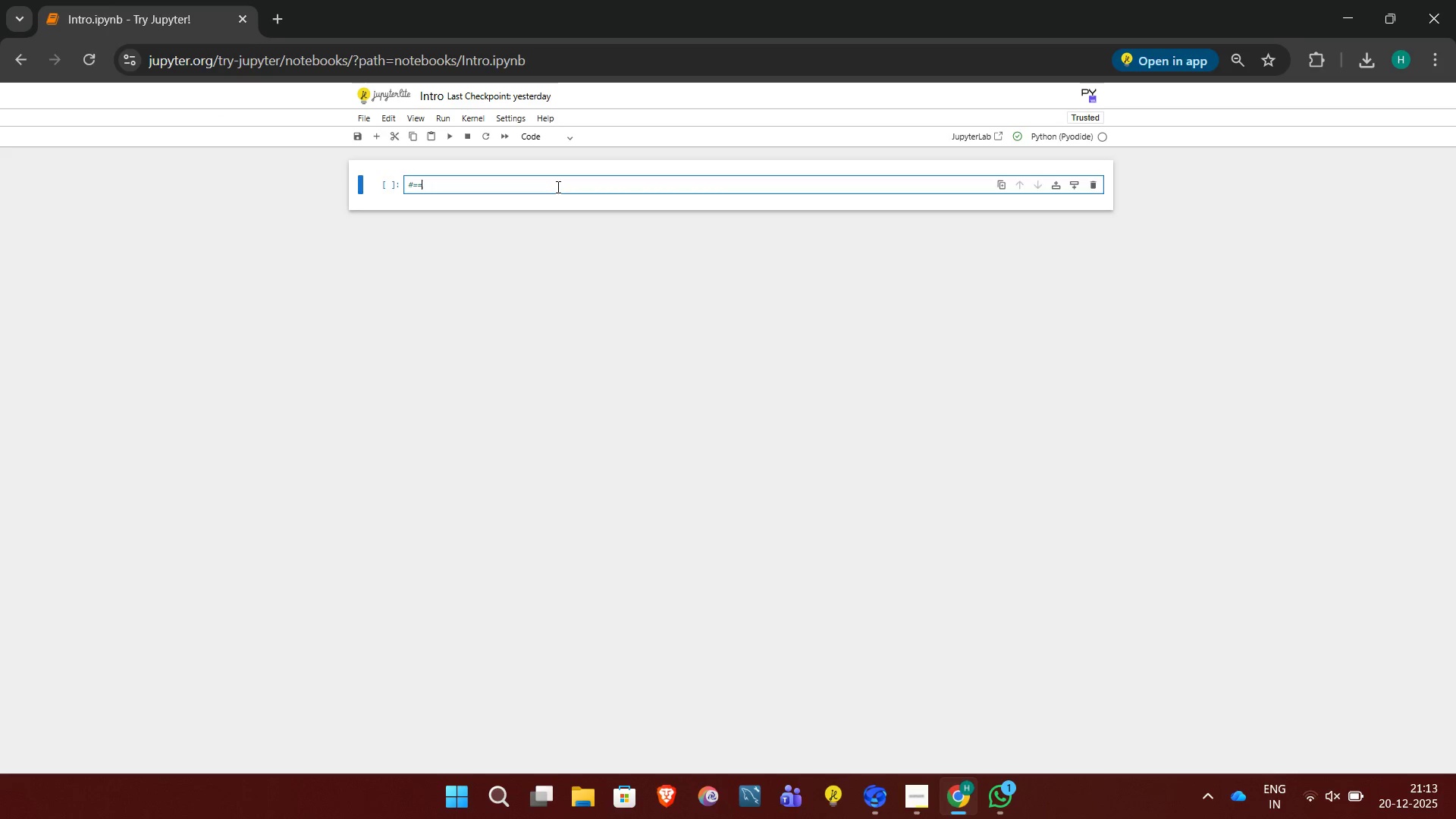 
key(Equal)
 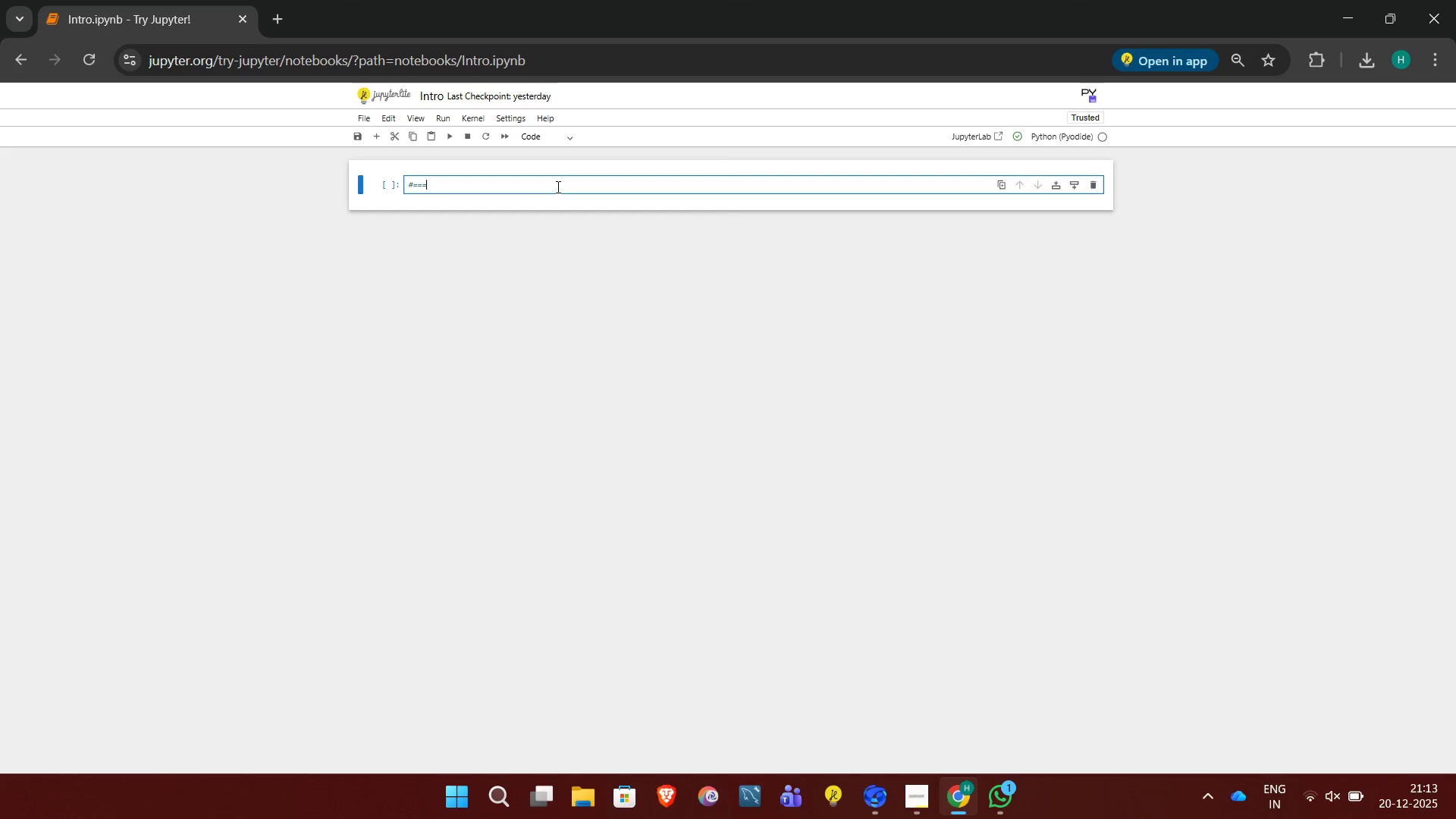 
key(Equal)
 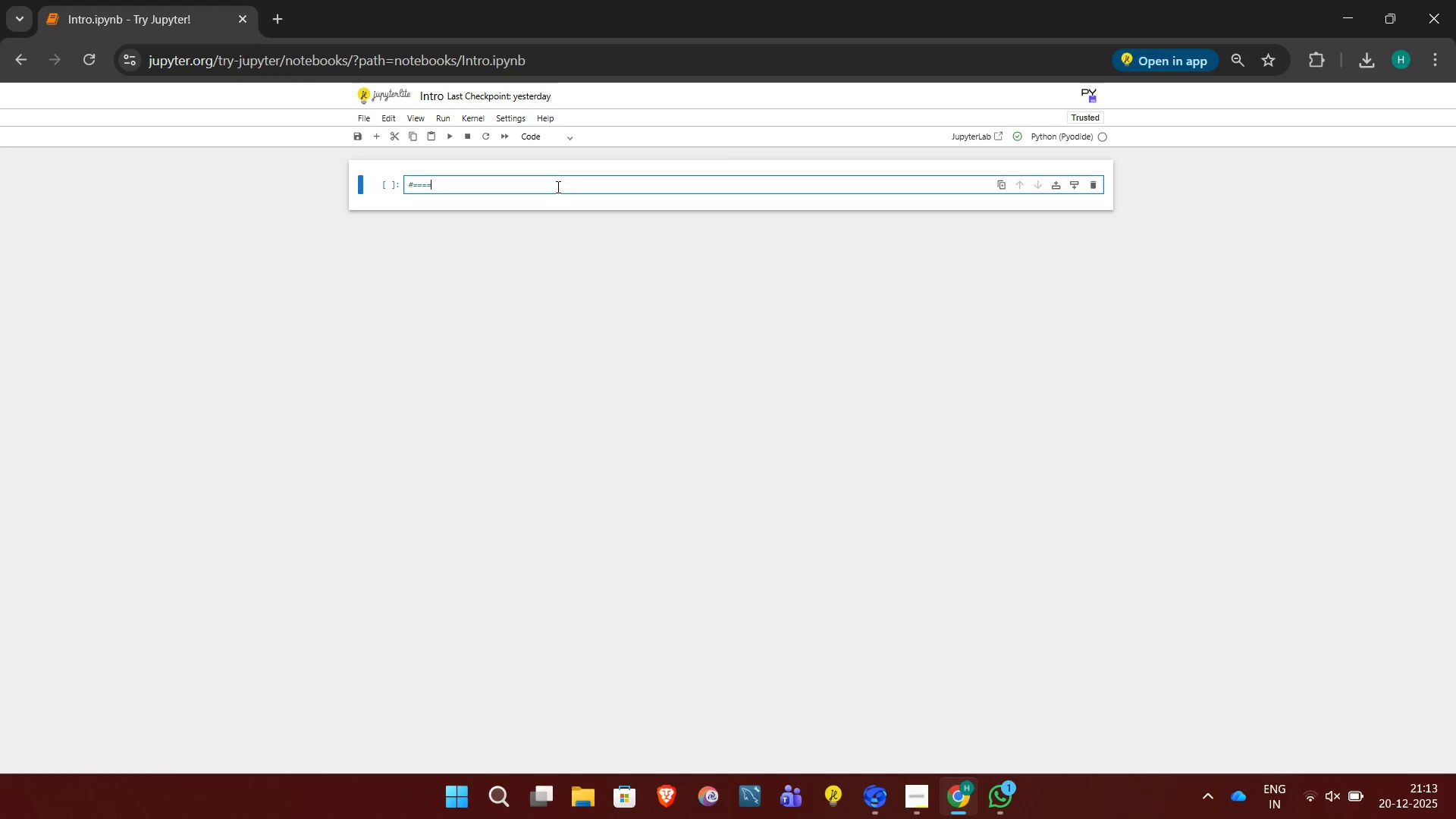 
key(Equal)
 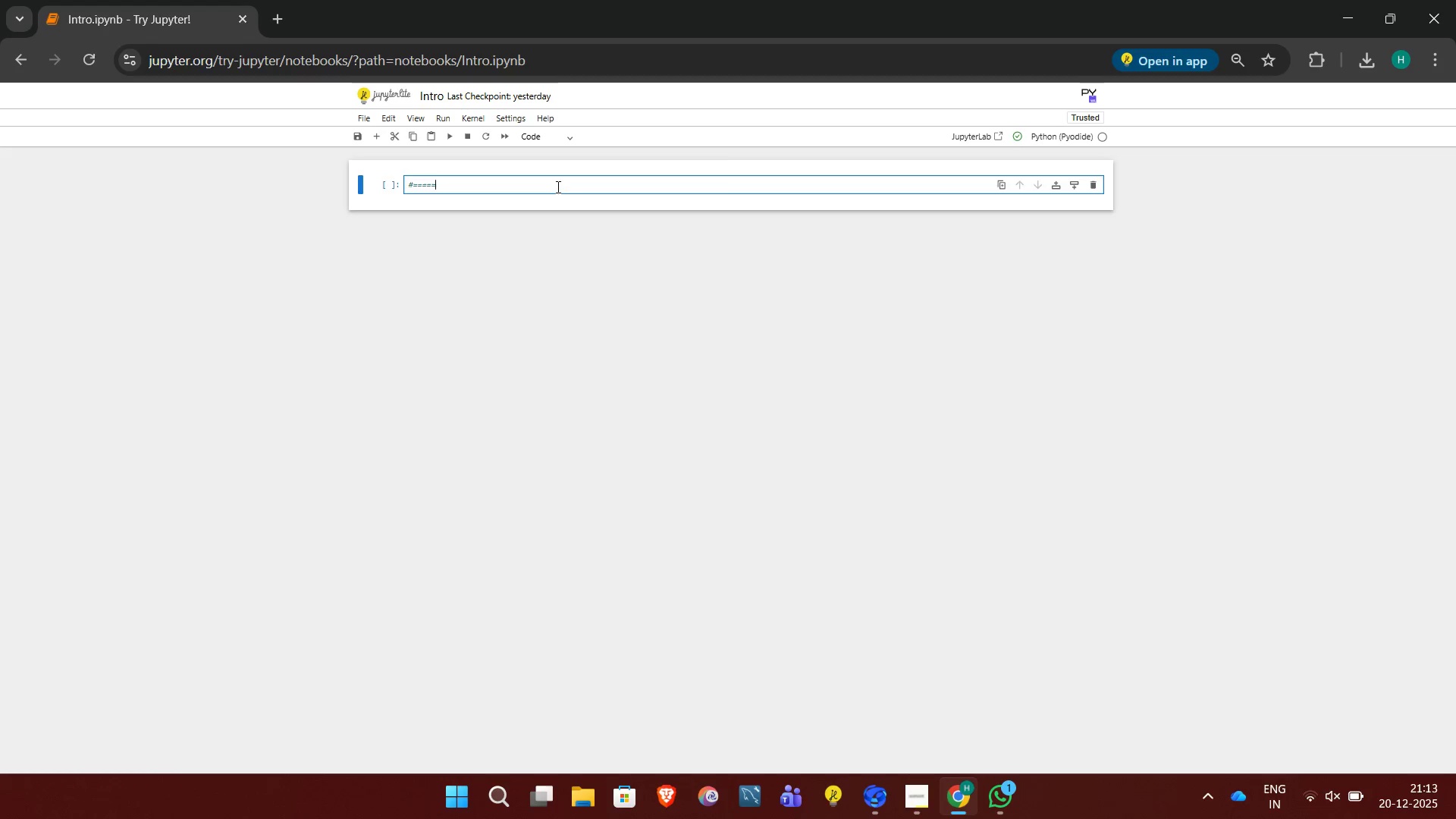 
key(Equal)
 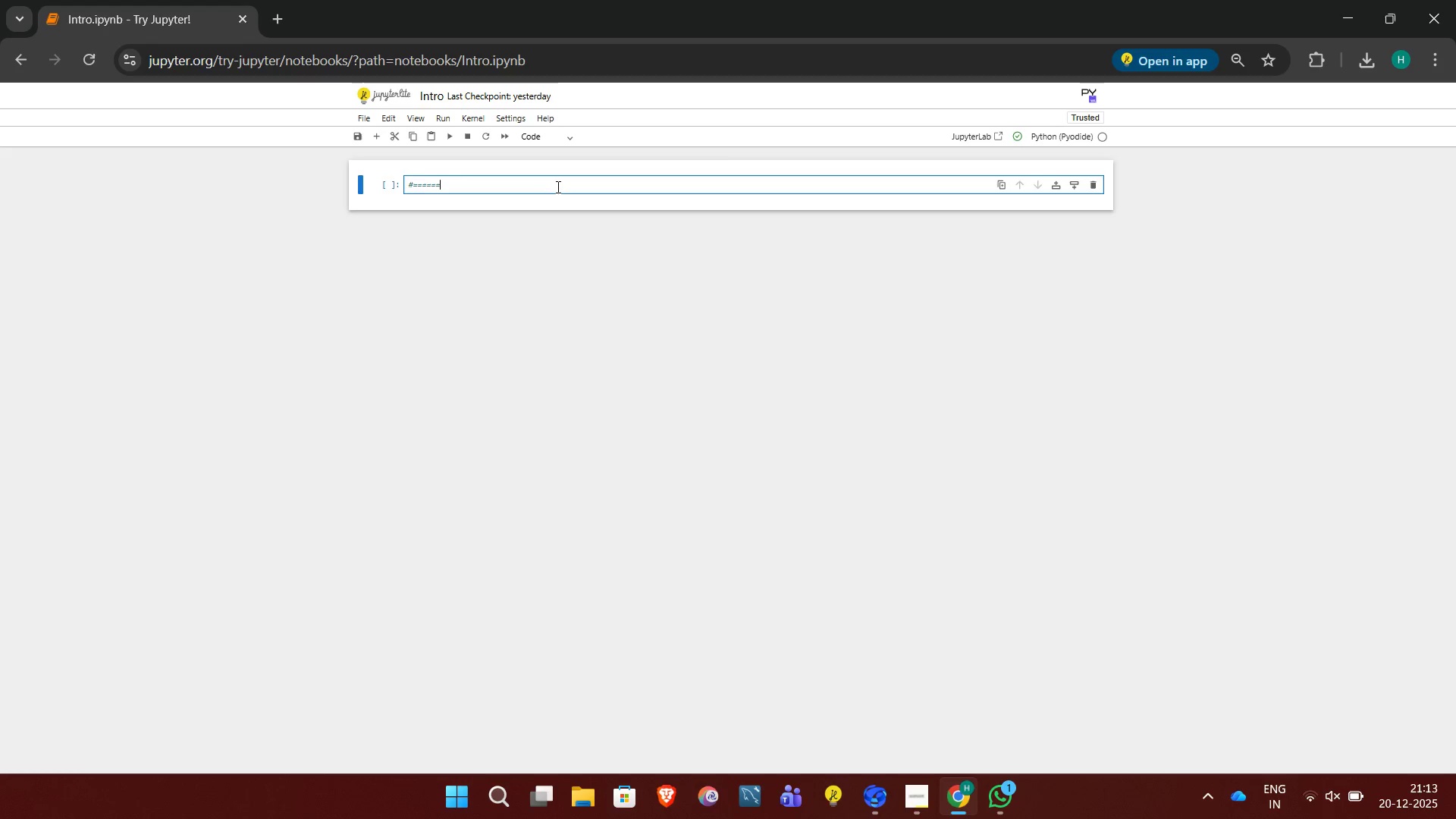 
key(Equal)
 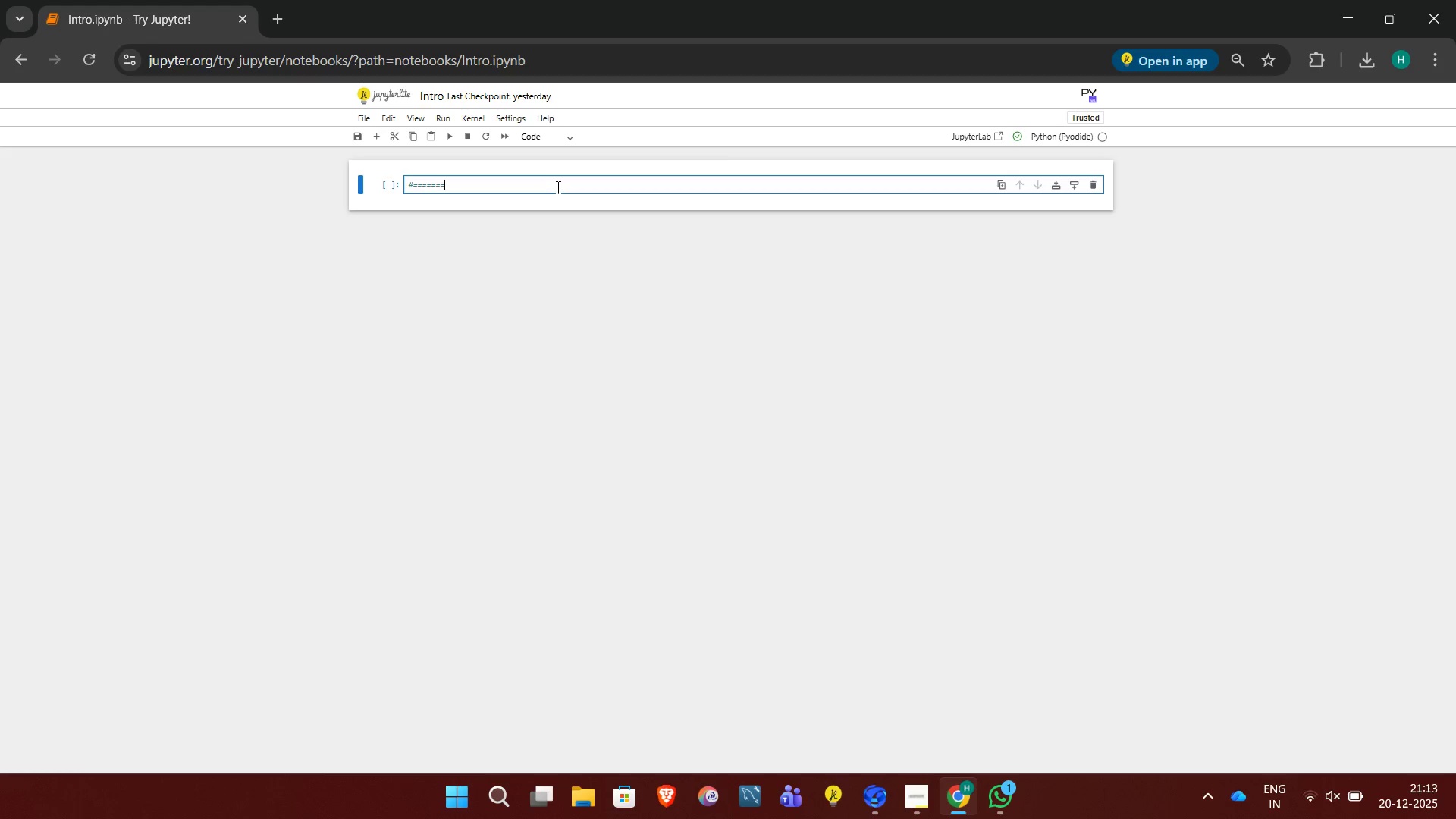 
key(Equal)
 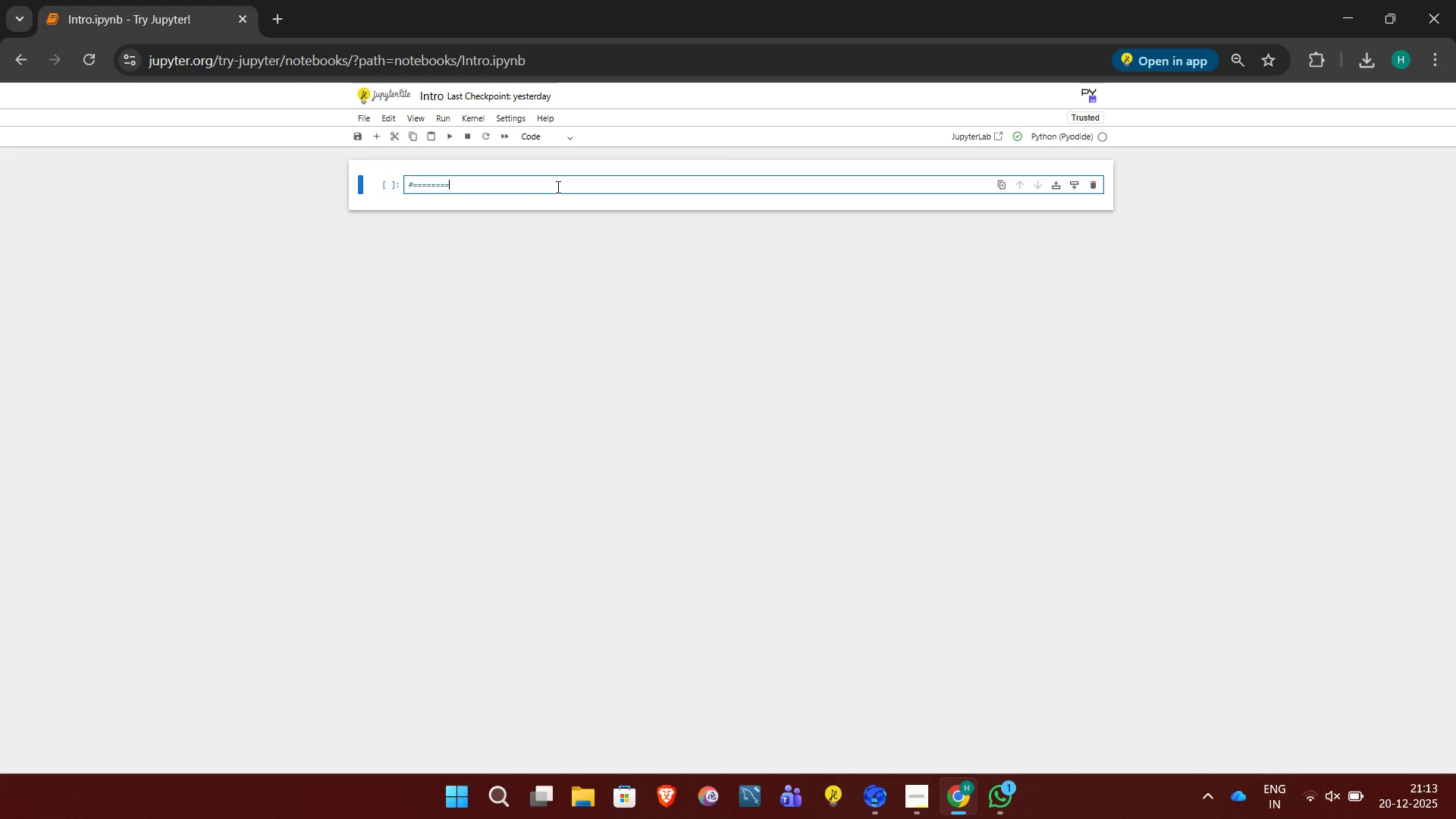 
key(Equal)
 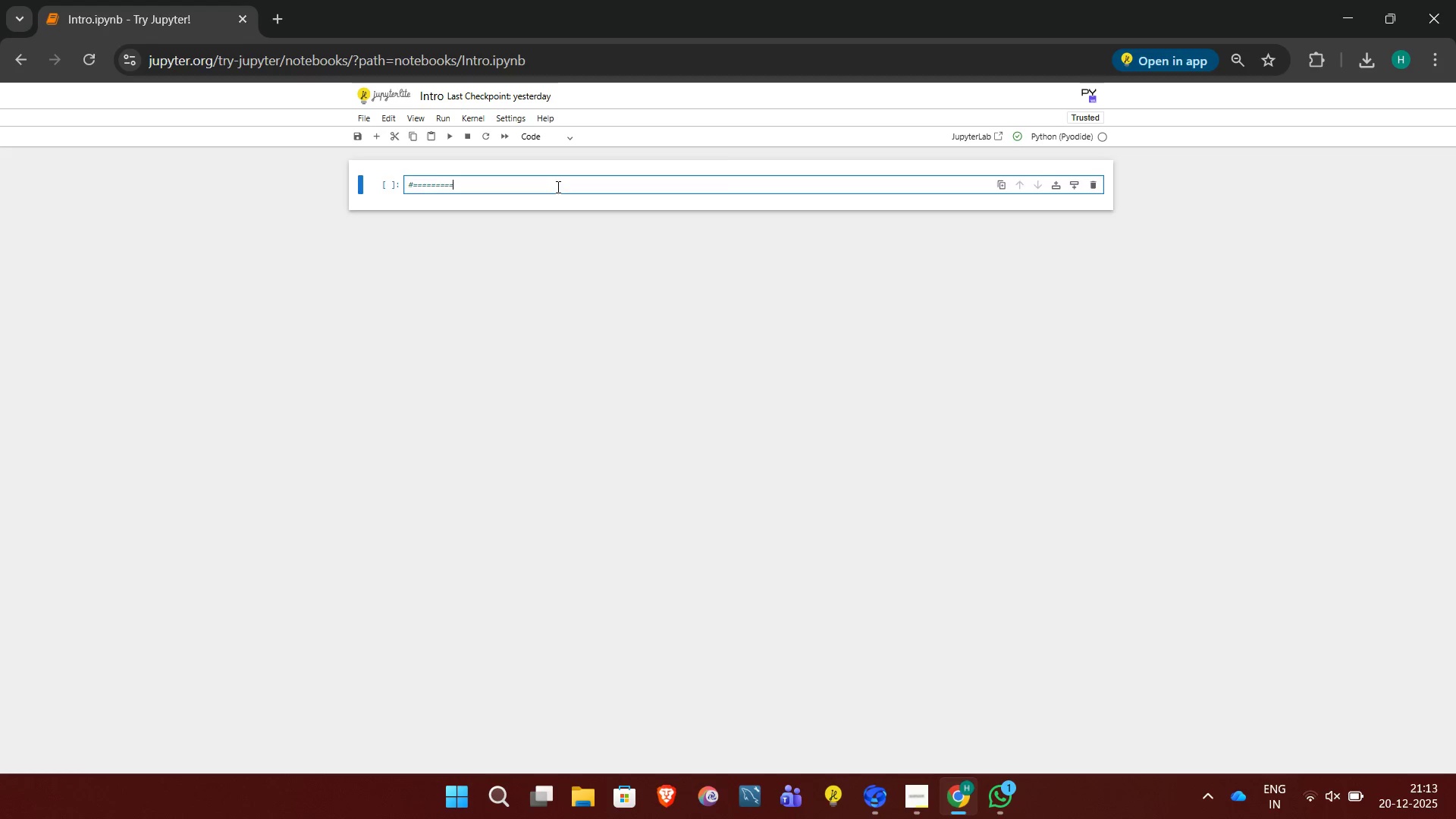 
key(Equal)
 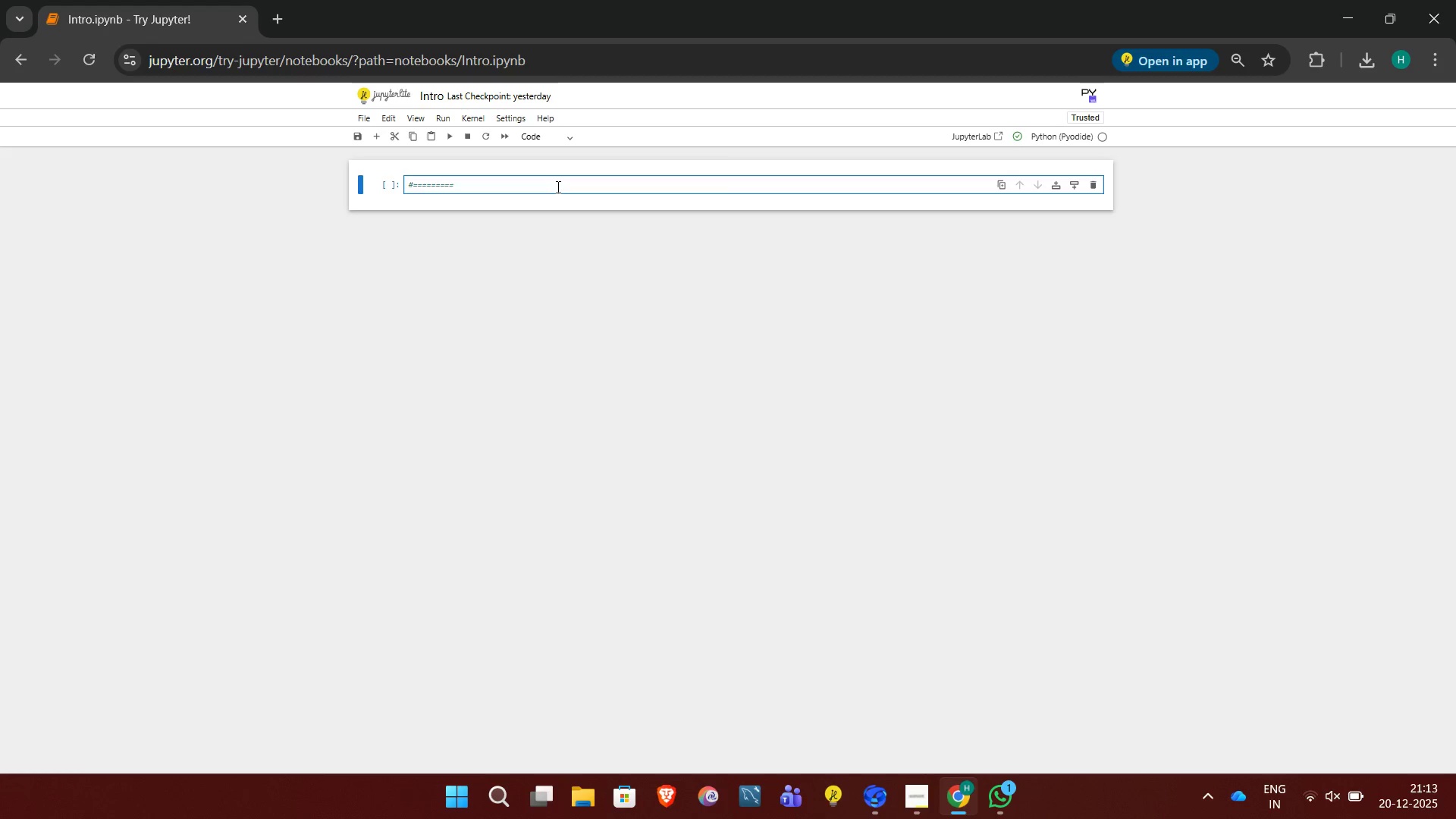 
key(Equal)
 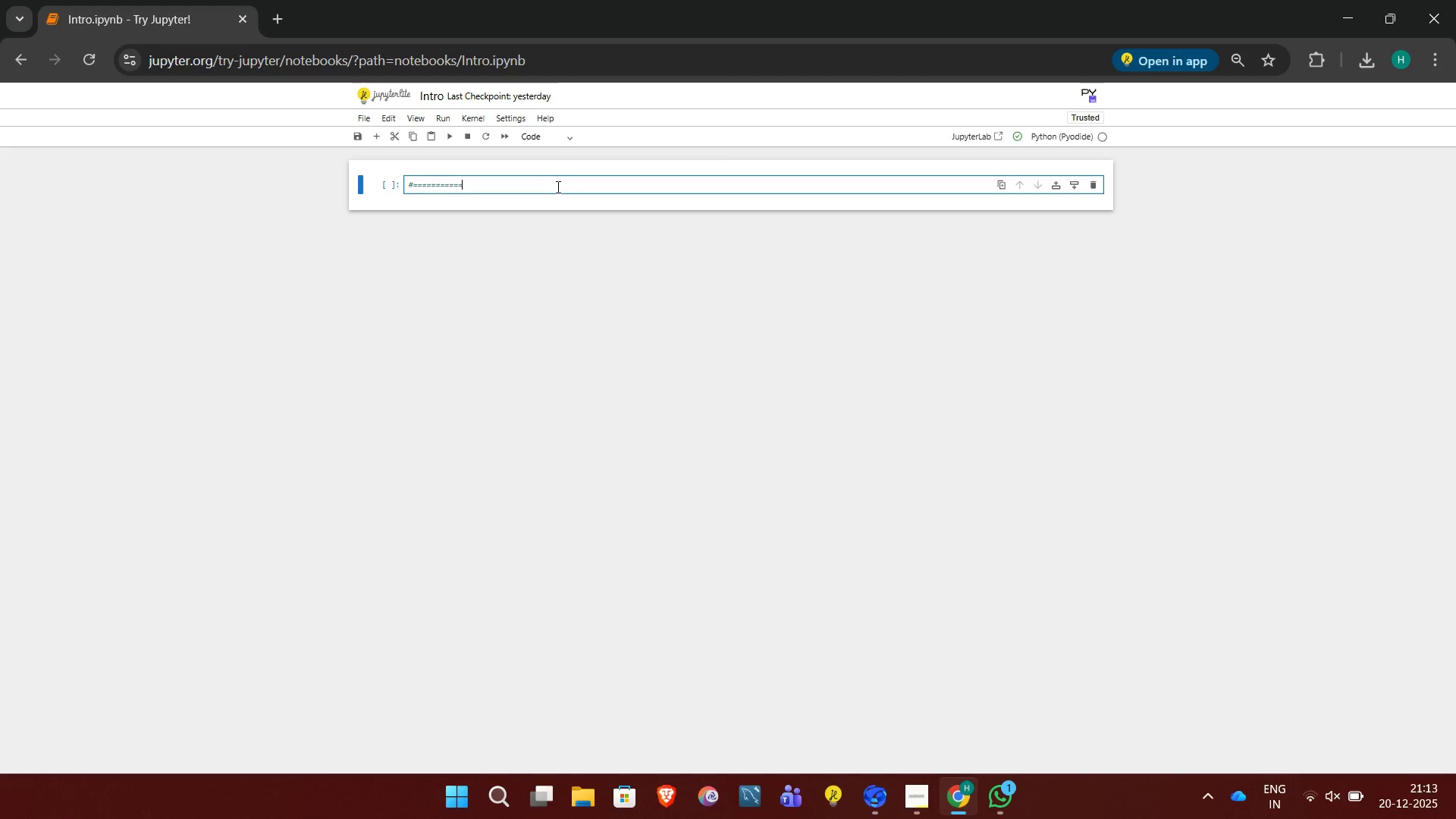 
key(Equal)
 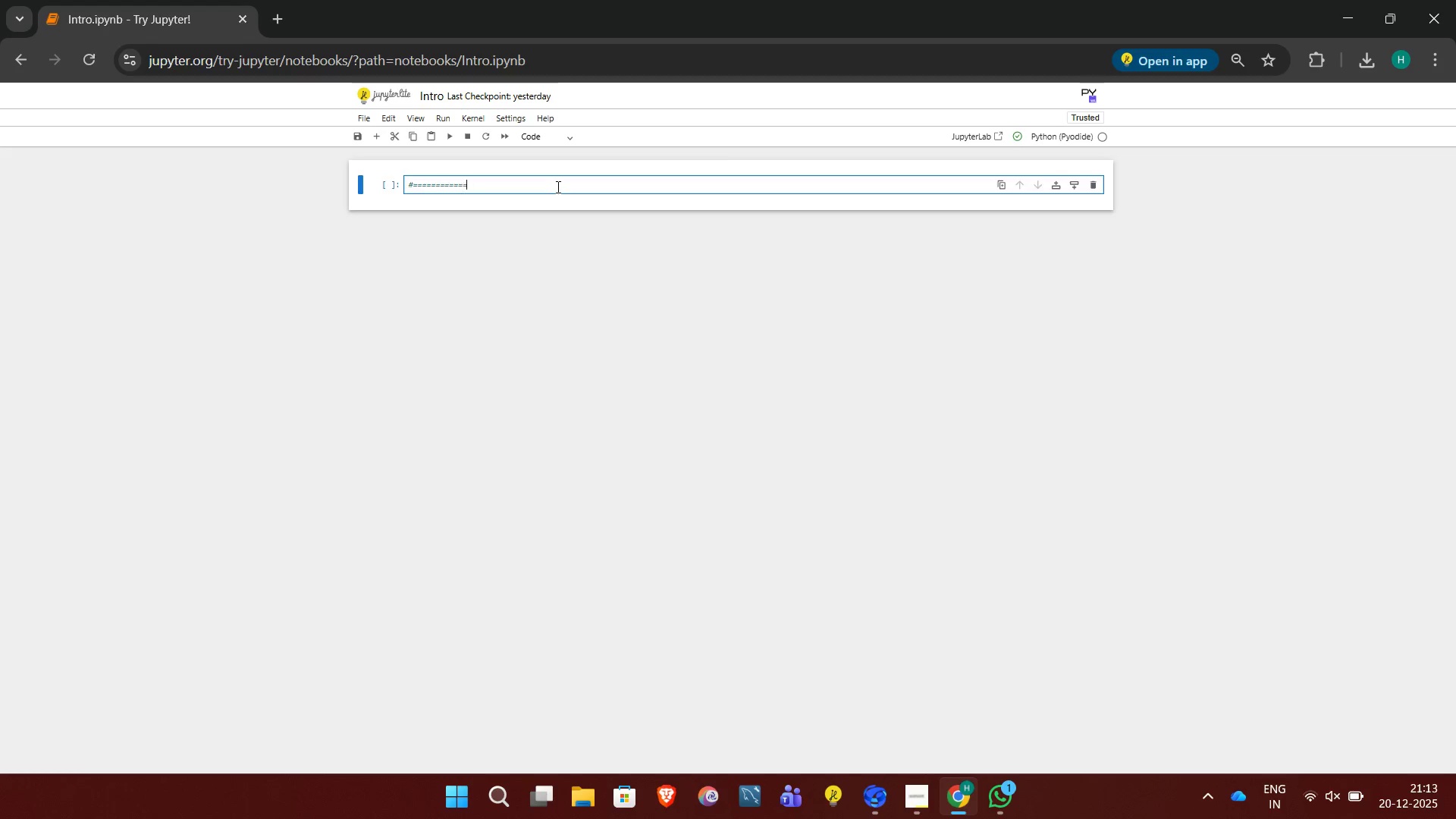 
key(Equal)
 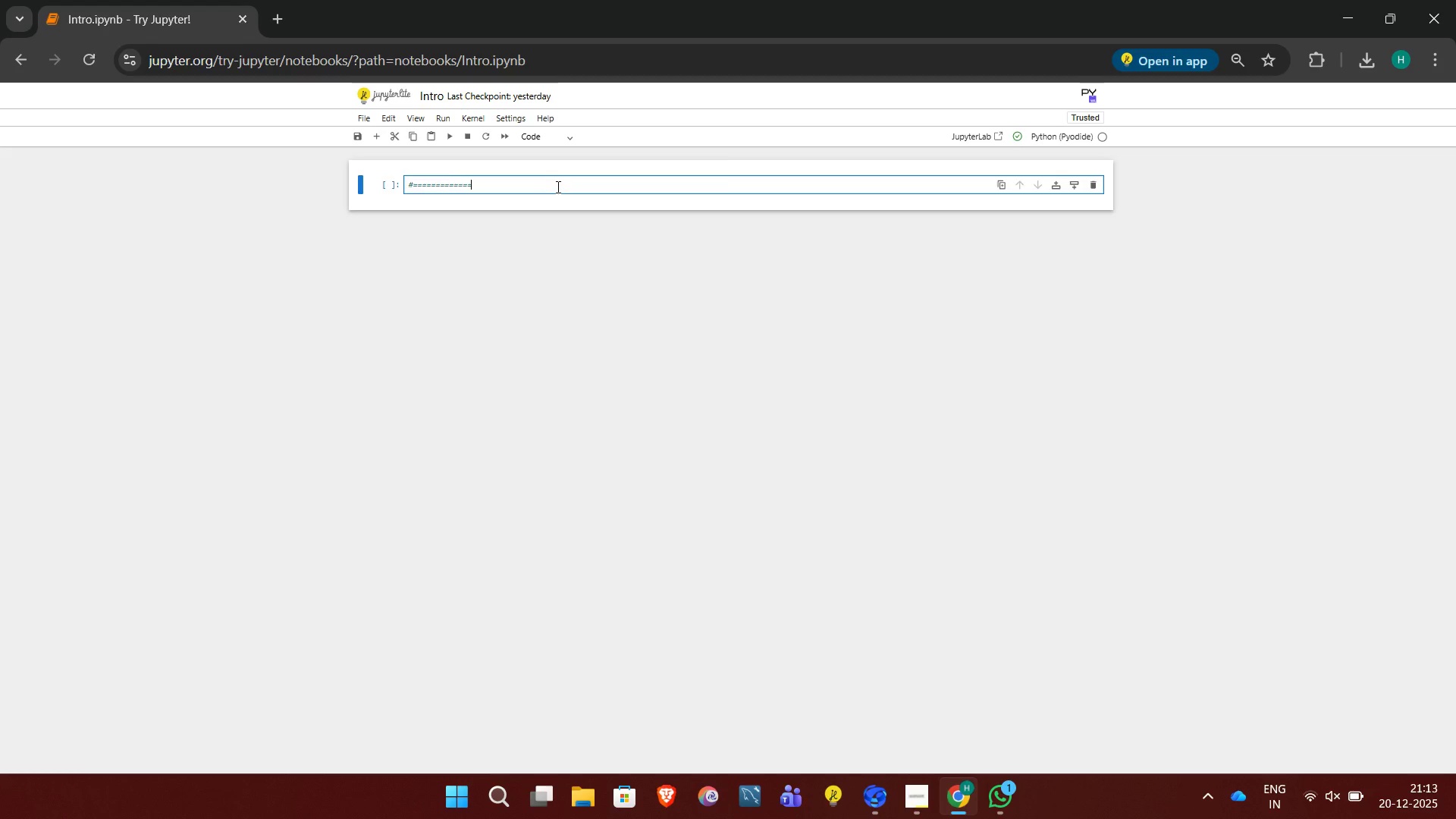 
key(Equal)
 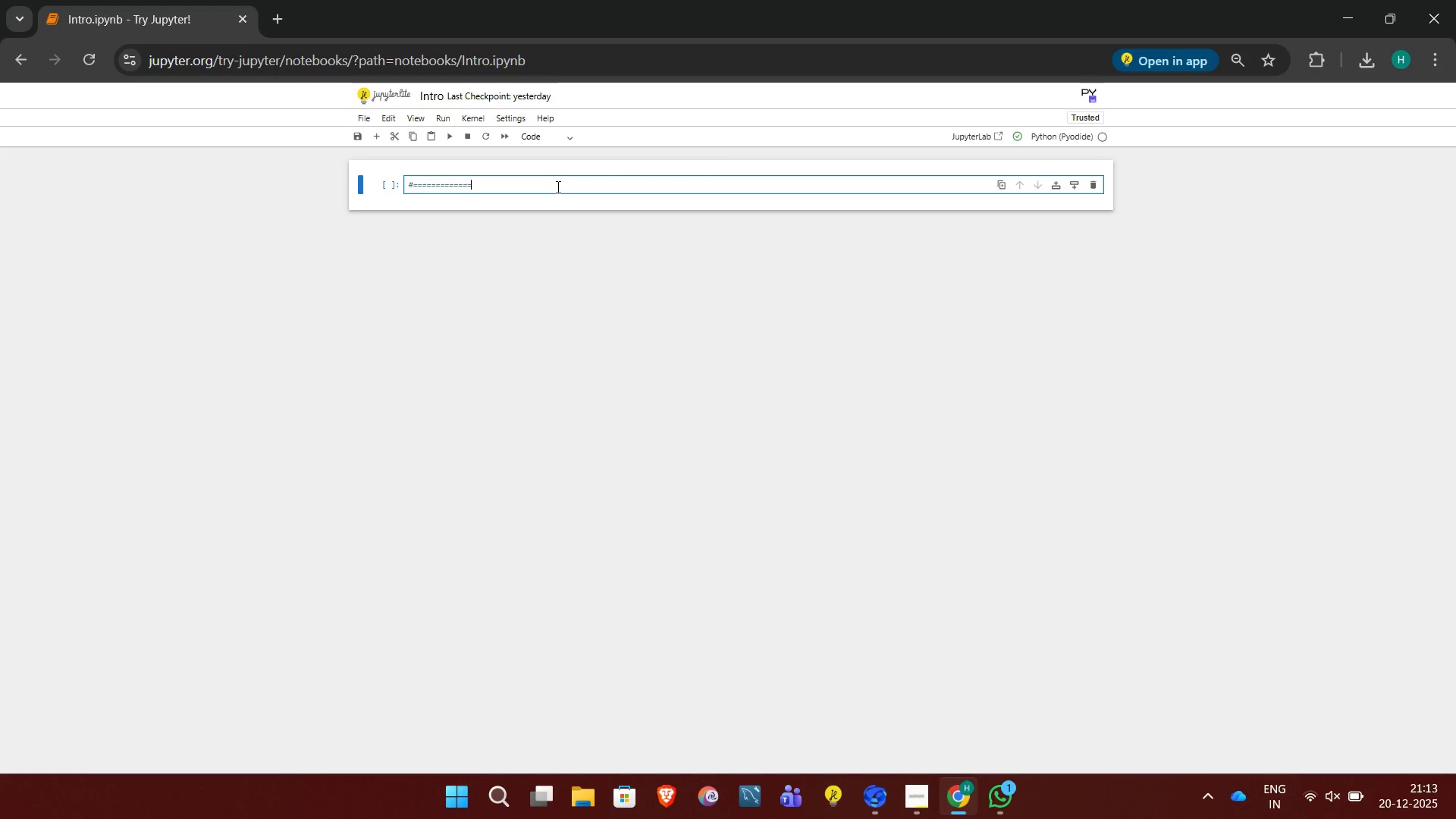 
key(Equal)
 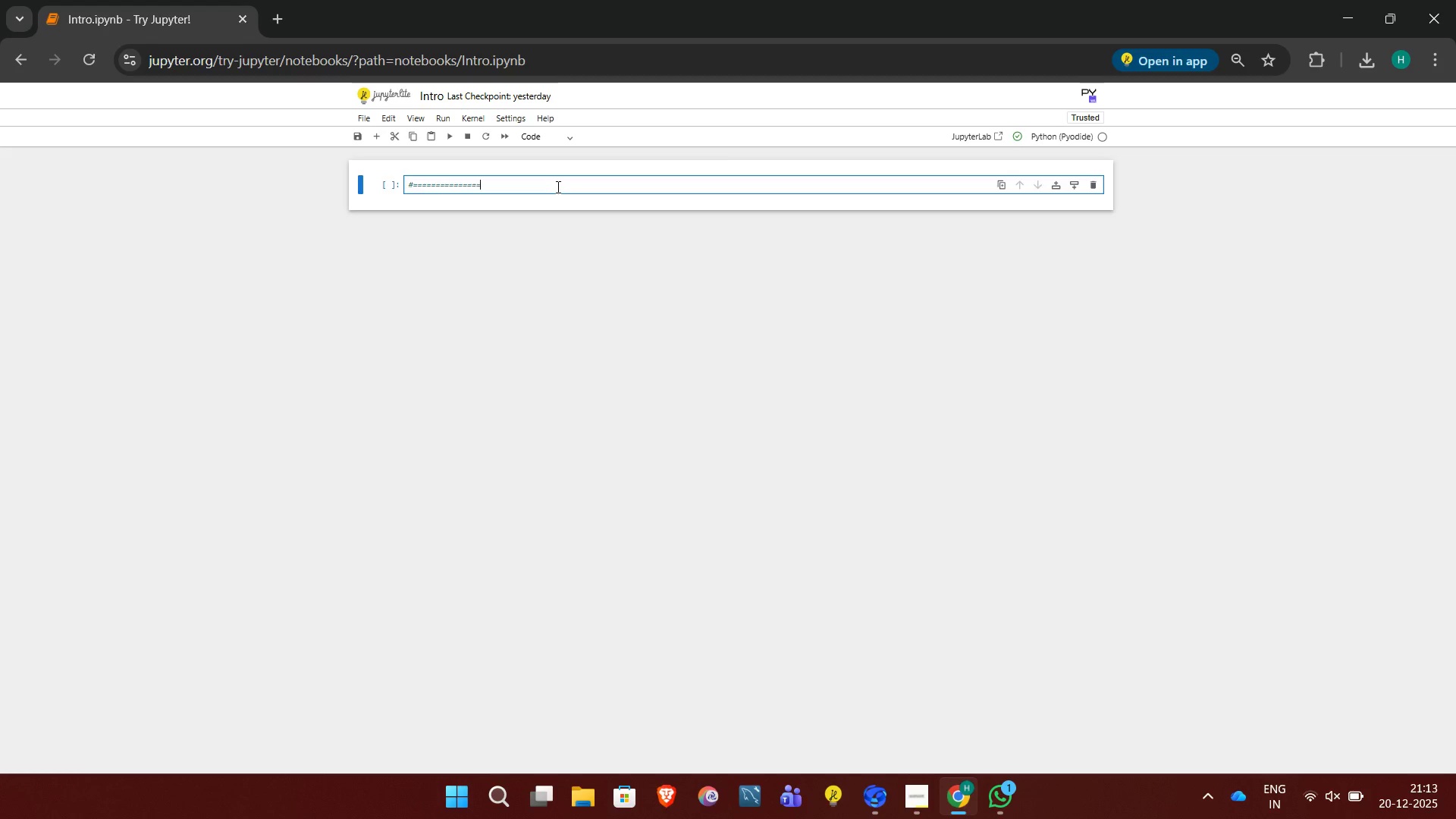 
key(Equal)
 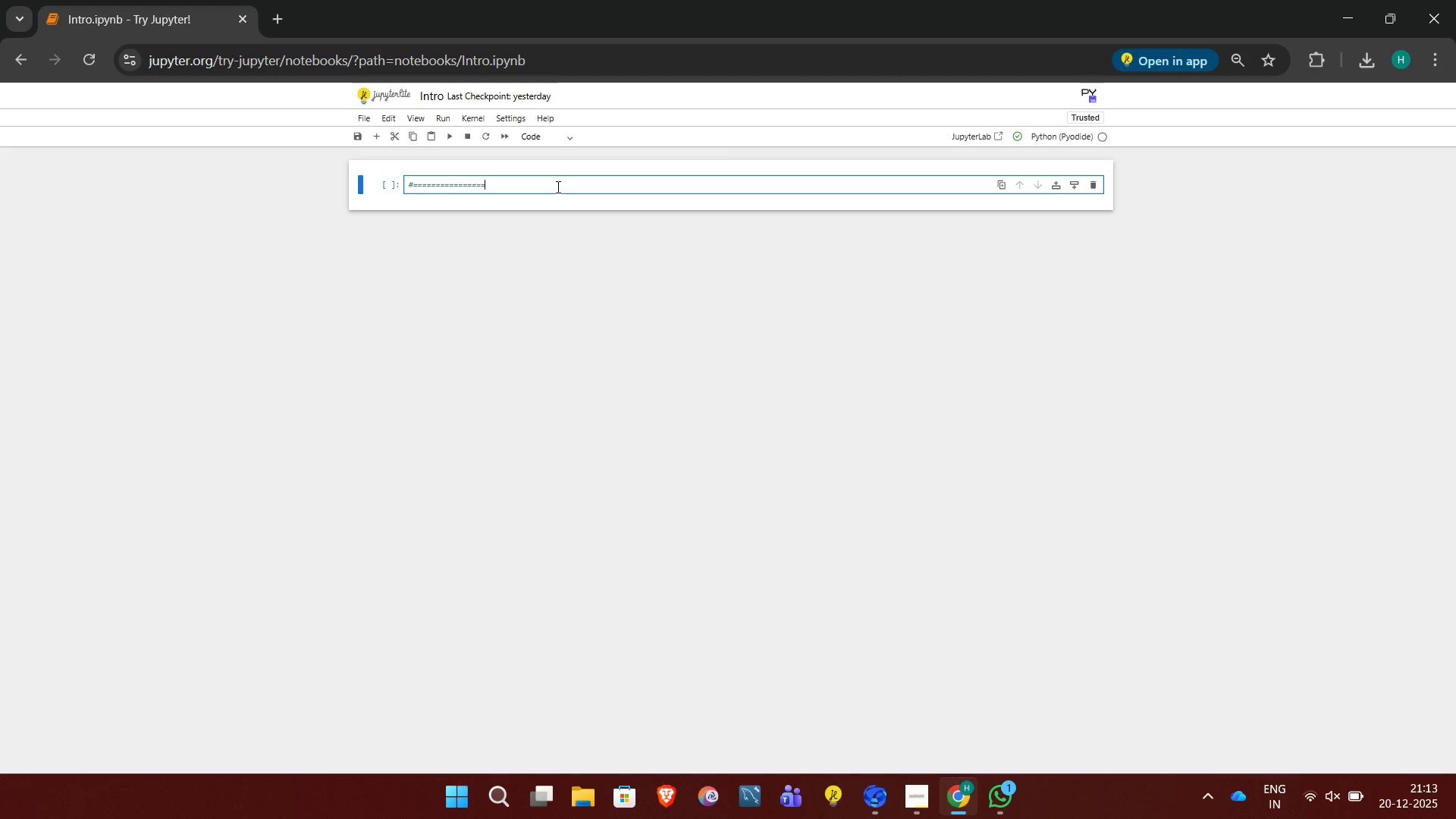 
key(Equal)
 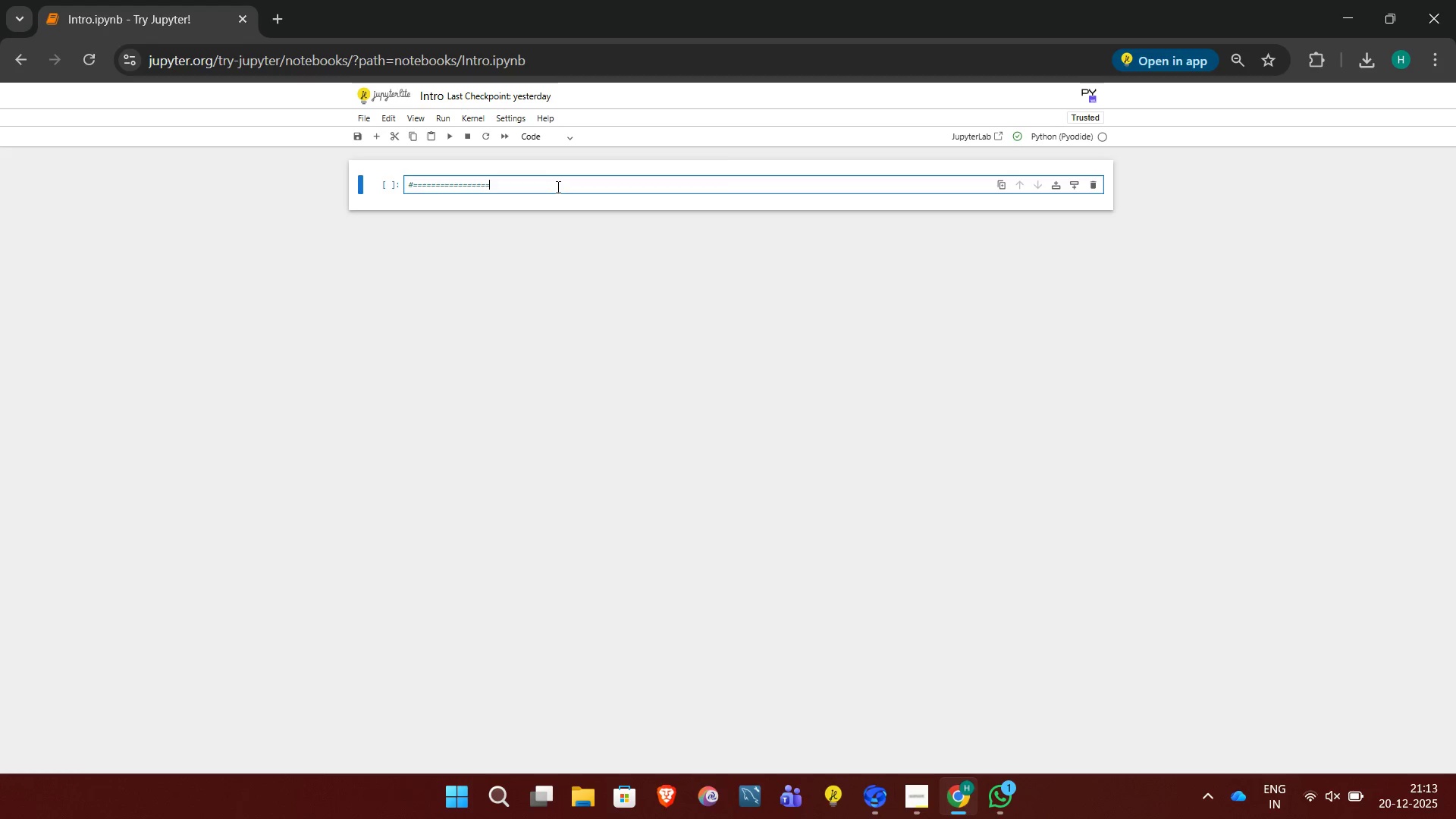 
key(Equal)
 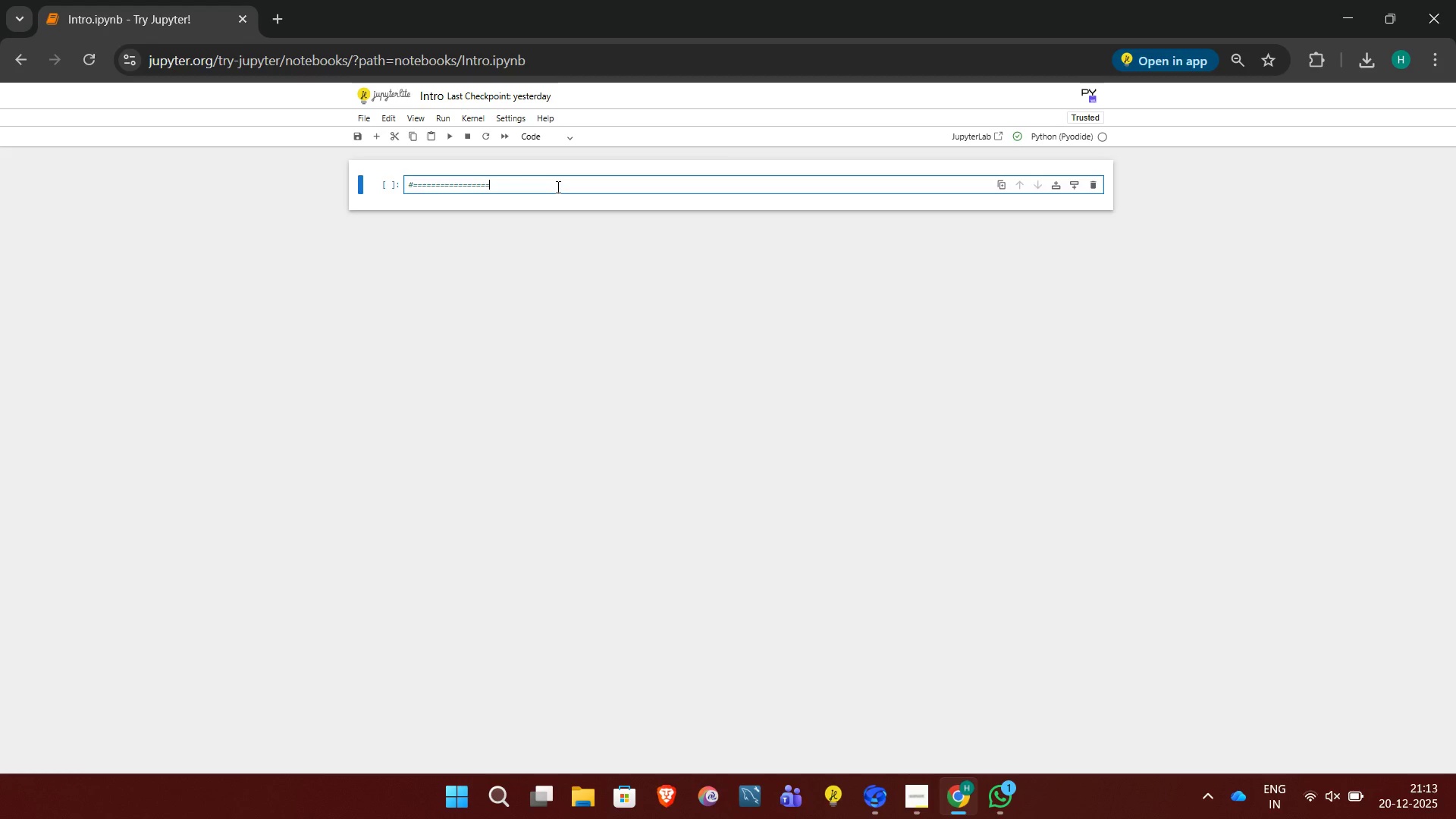 
key(Equal)
 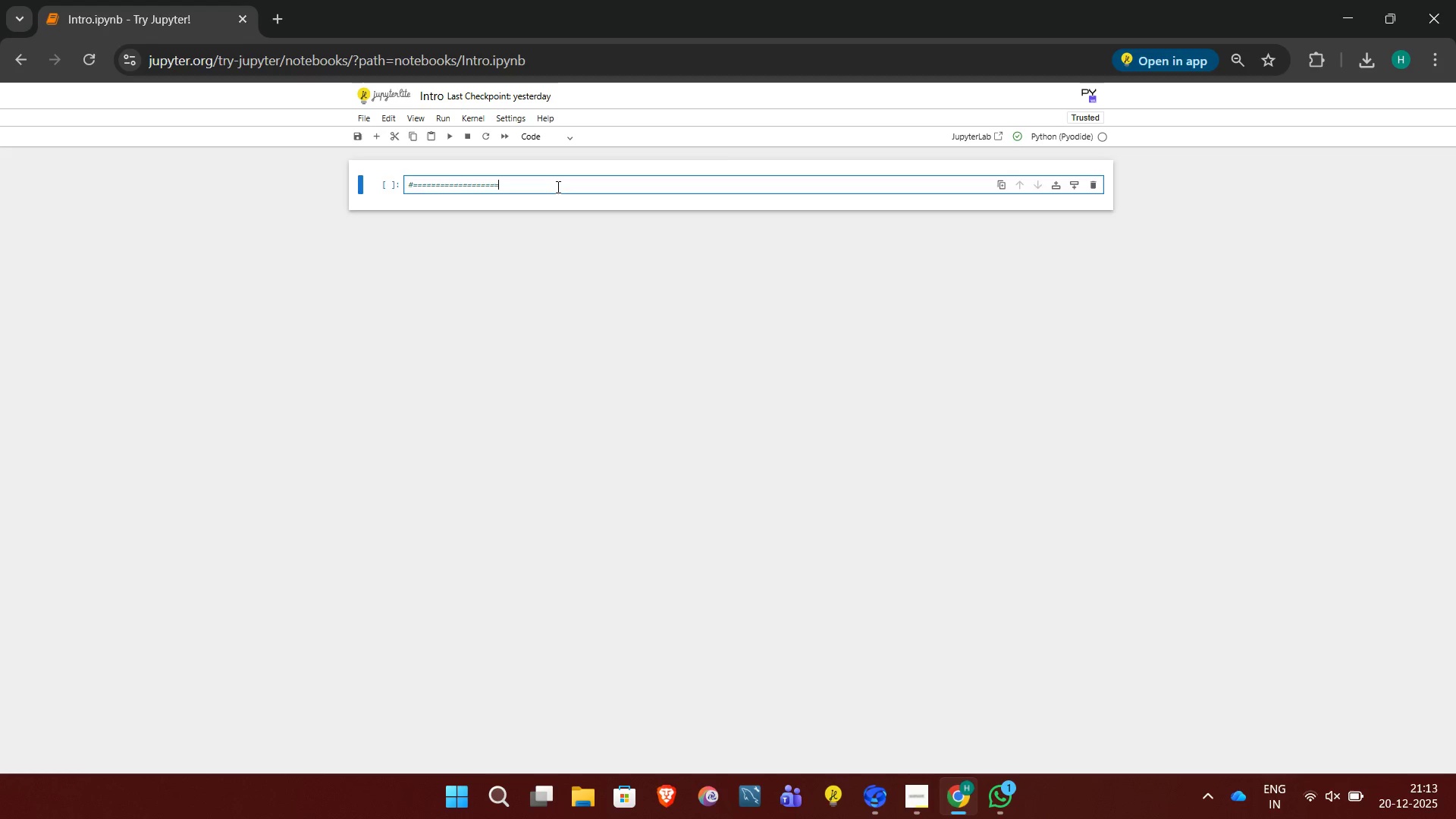 
key(Equal)
 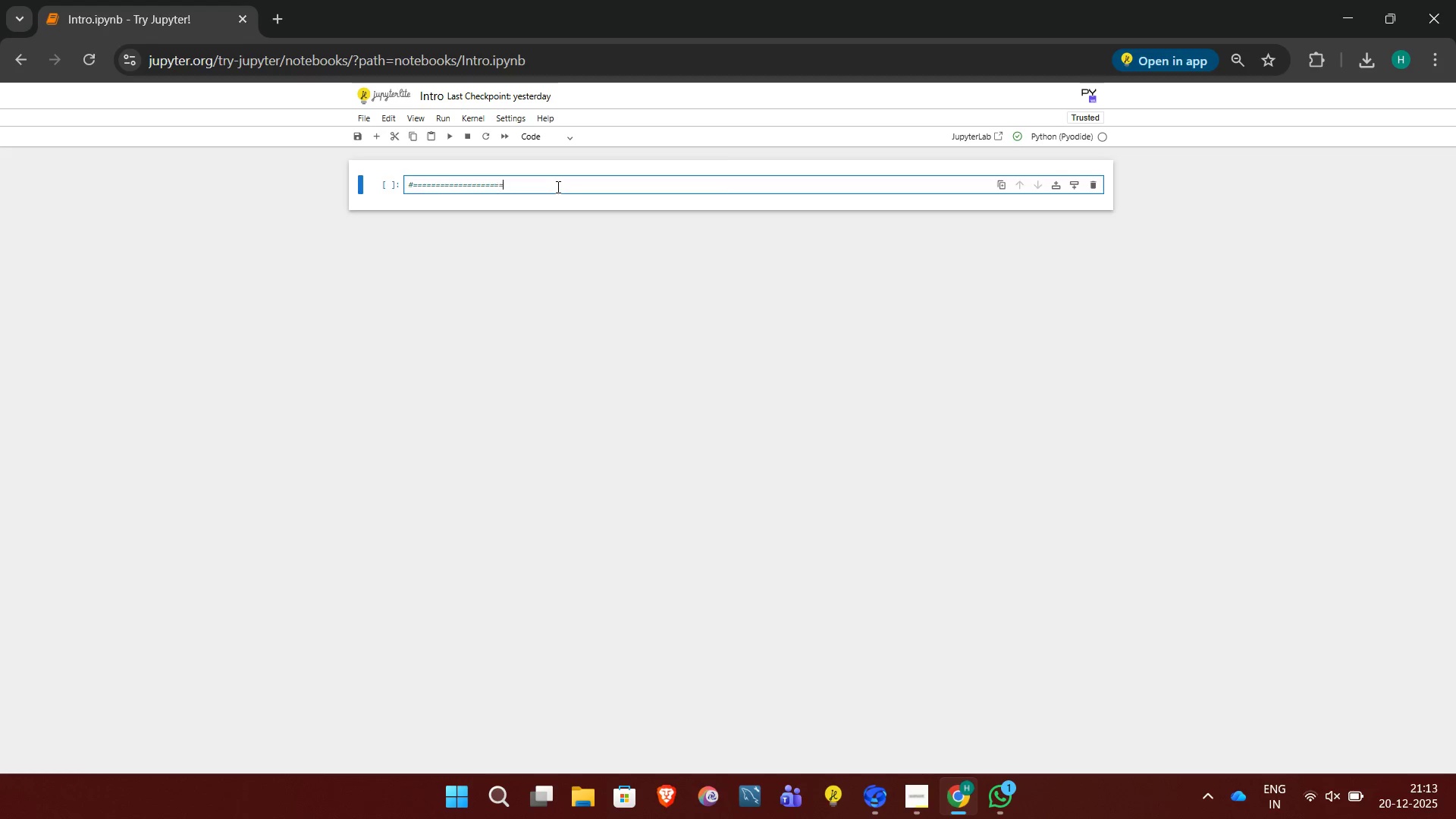 
key(Equal)
 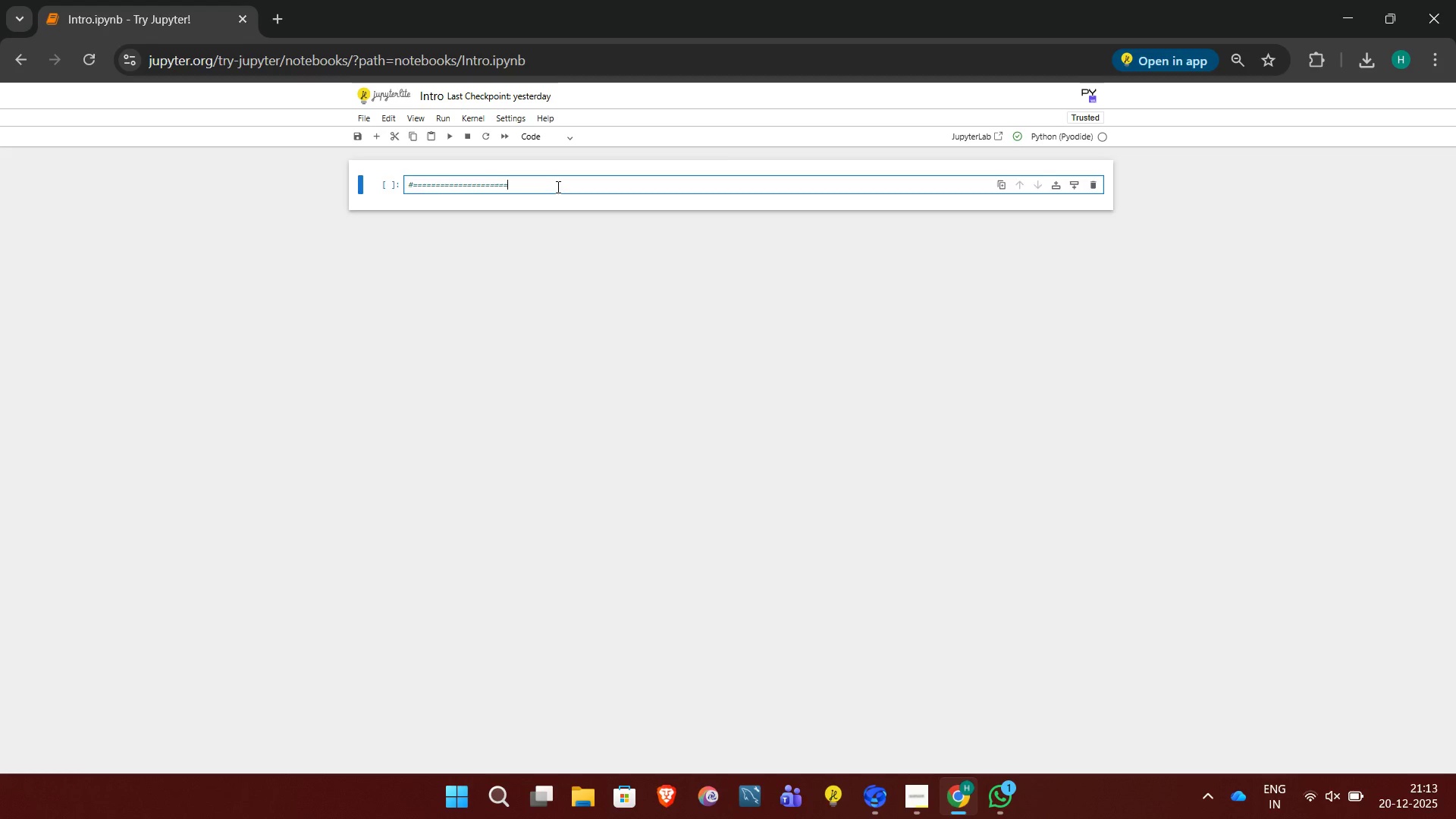 
key(Equal)
 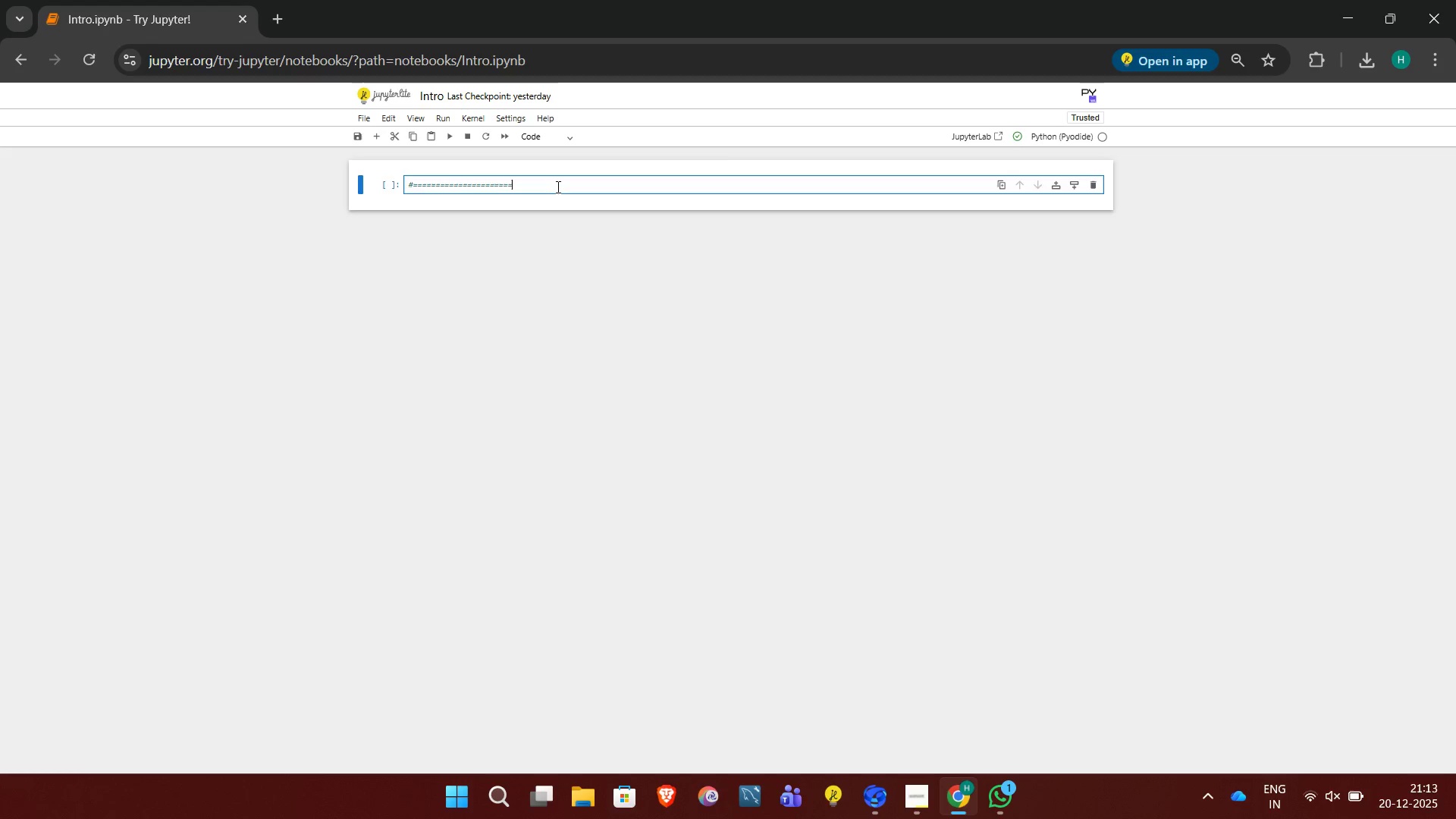 
key(Equal)
 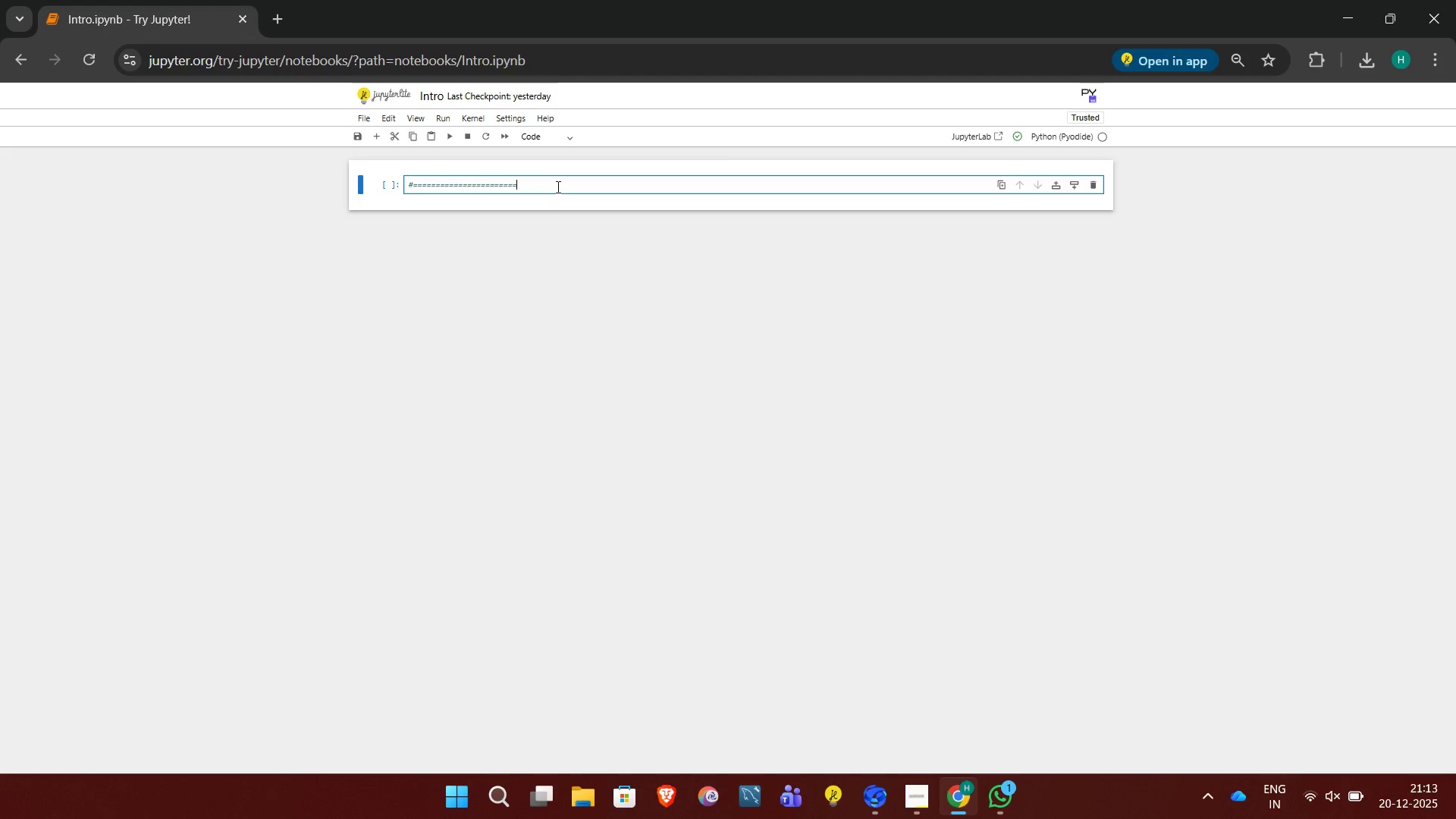 
key(Equal)
 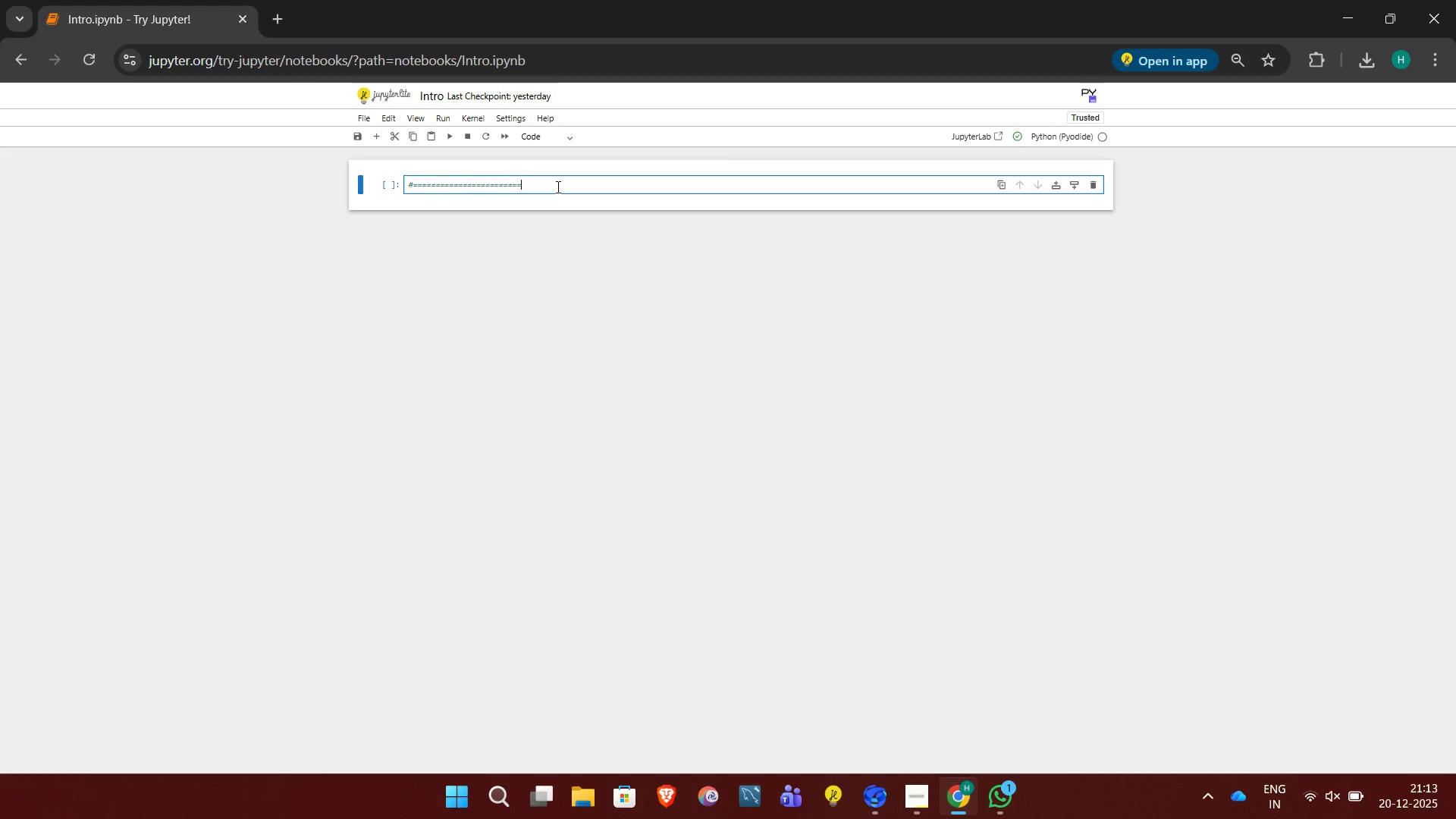 
key(Equal)
 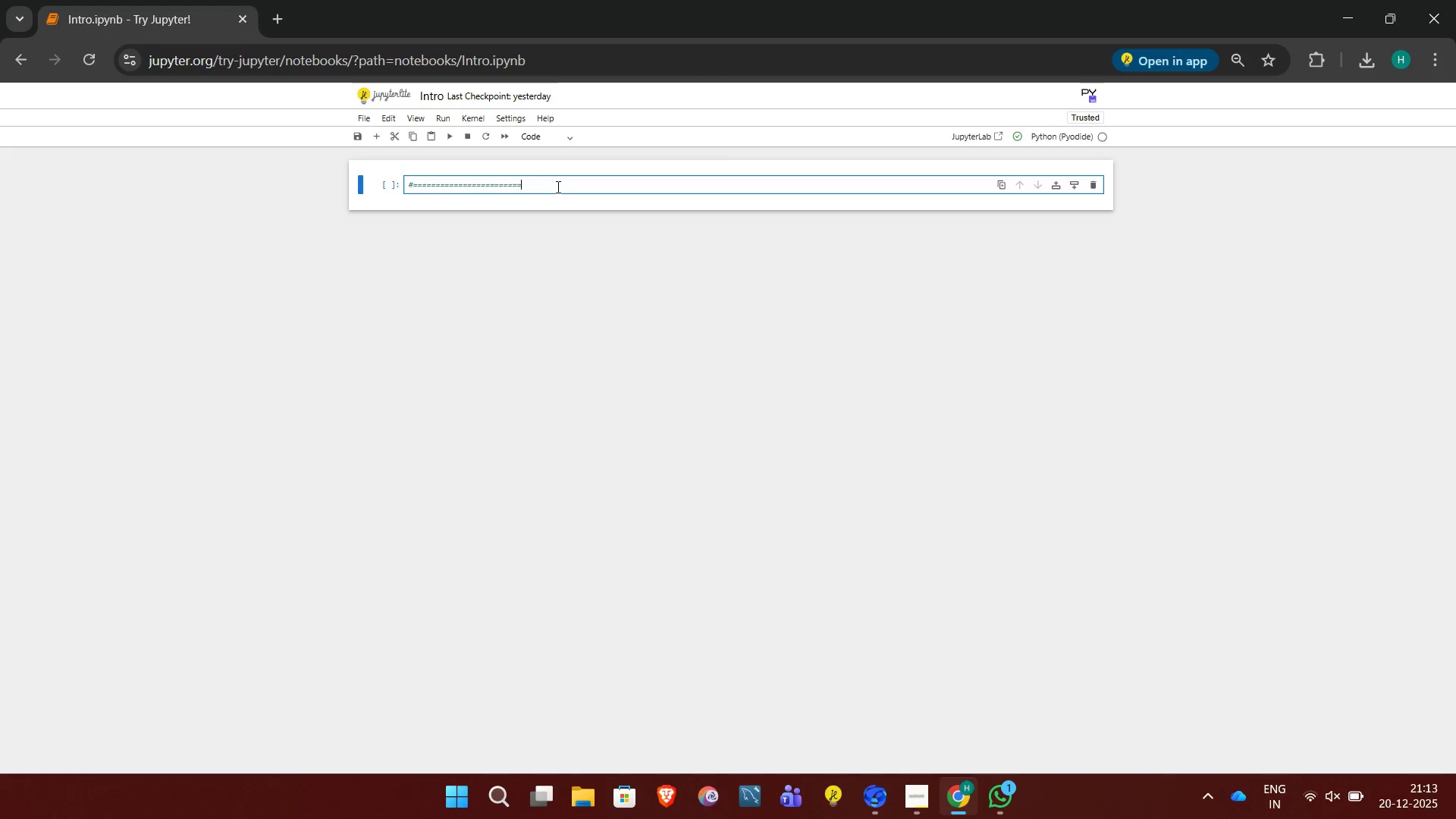 
key(Equal)
 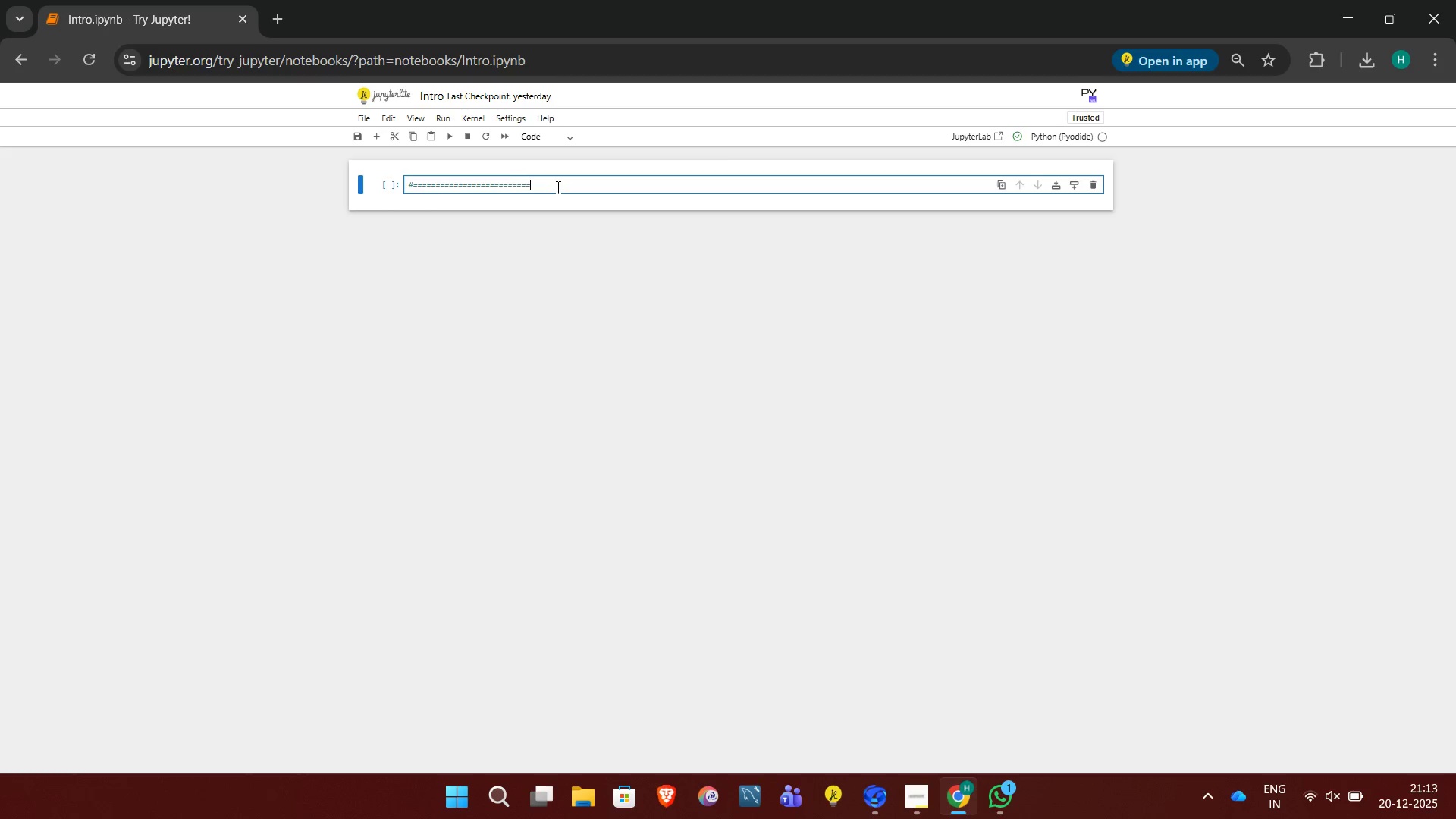 
key(Equal)
 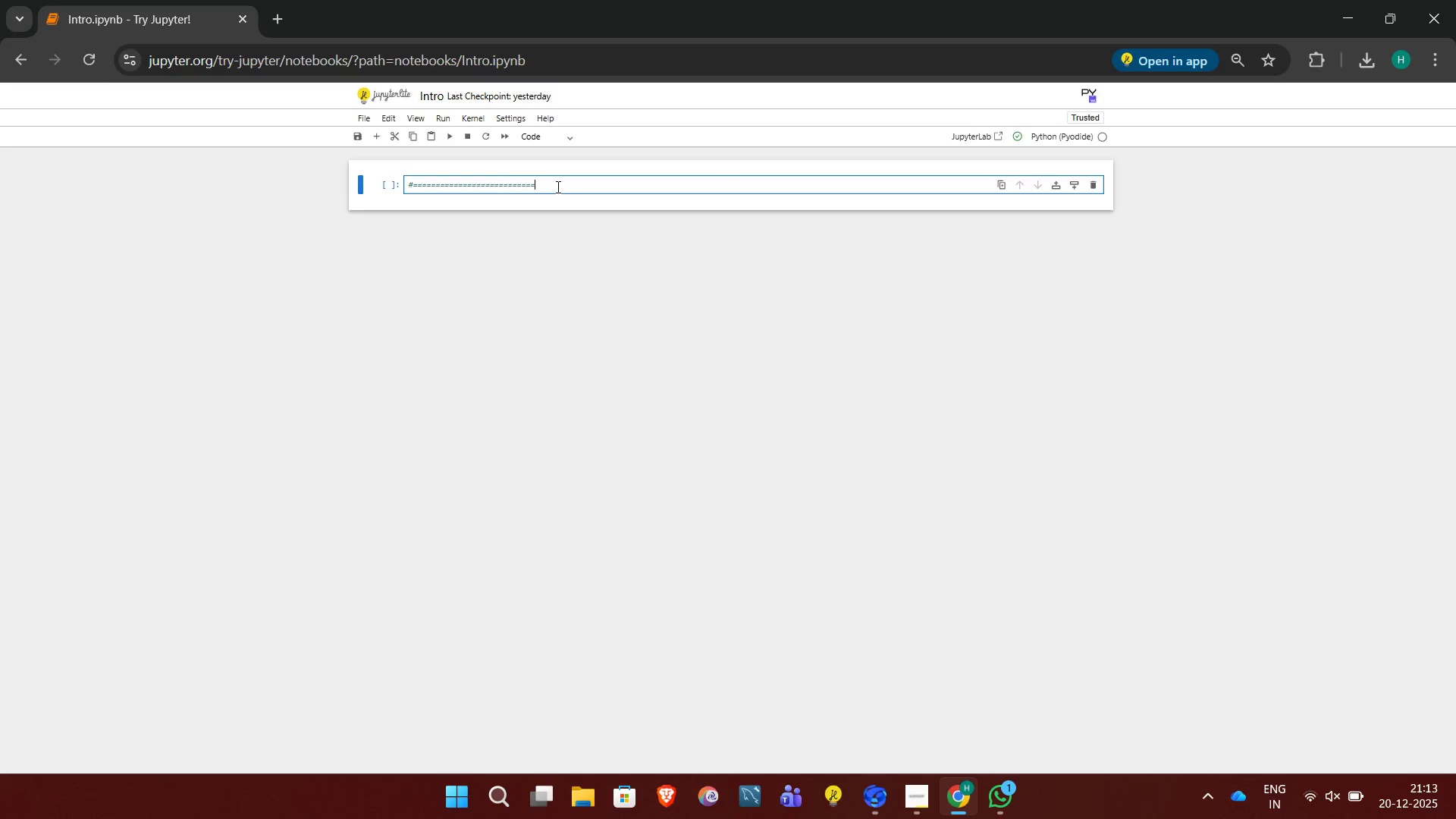 
key(Equal)
 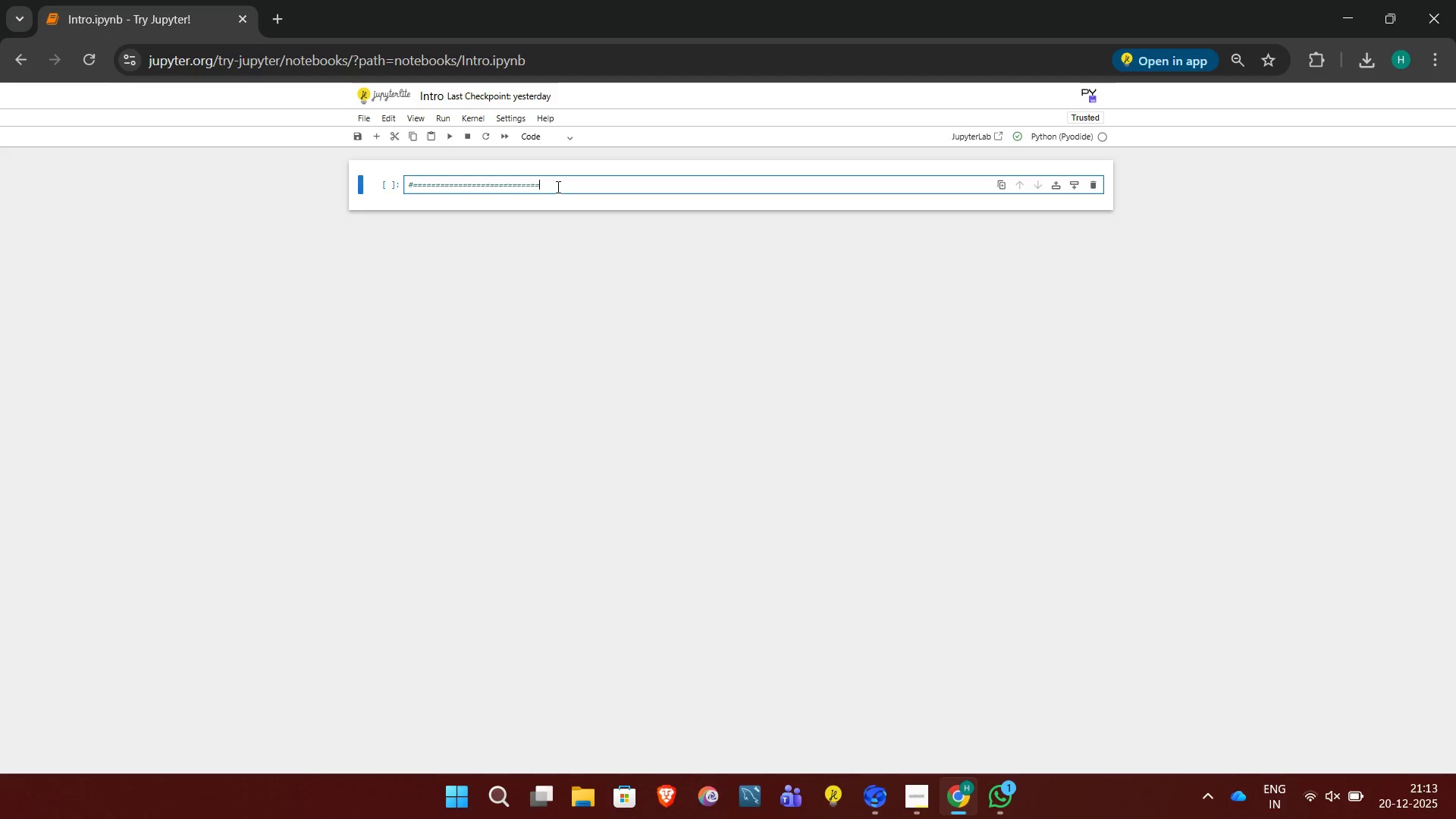 
key(Equal)
 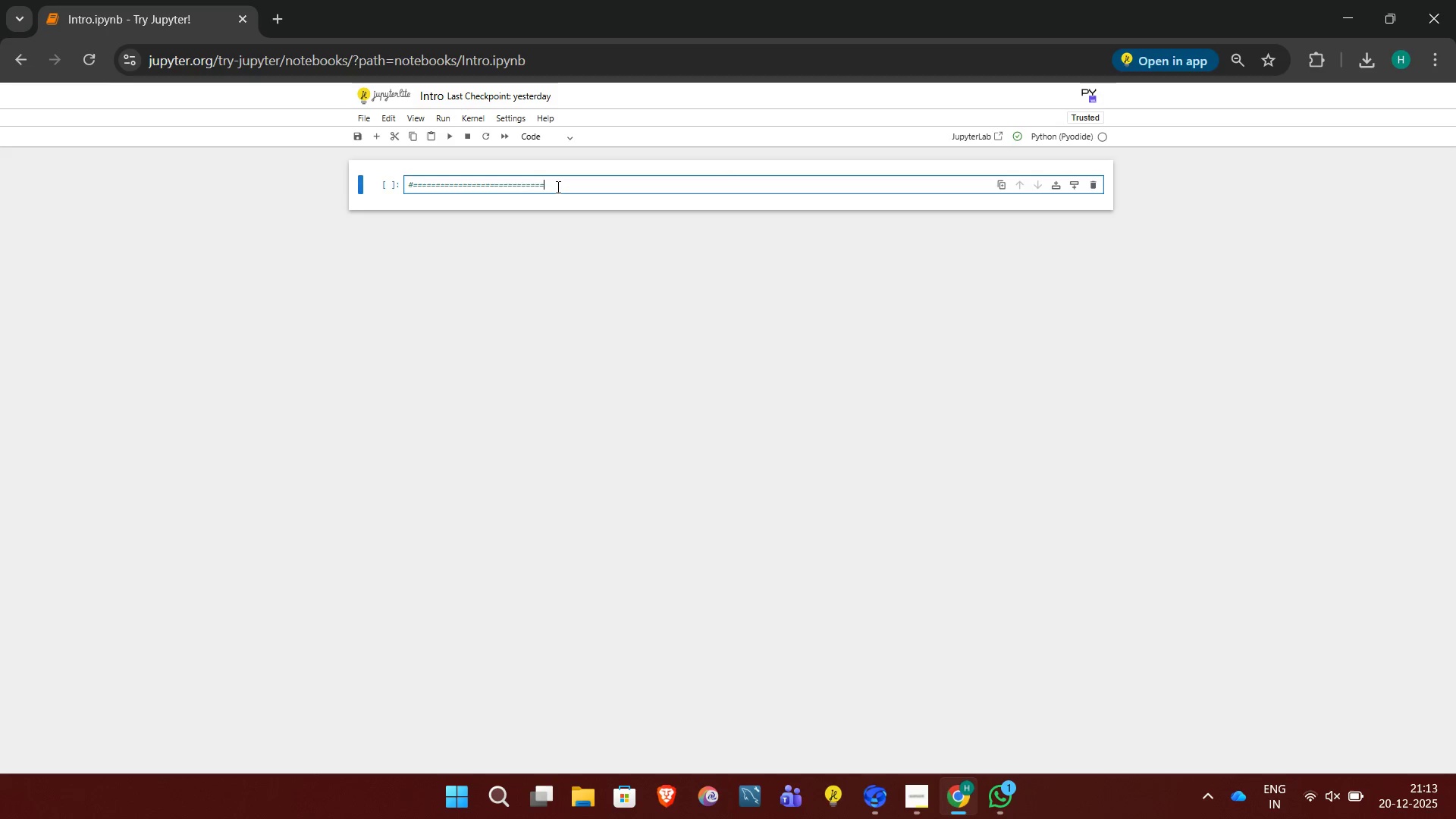 
key(Equal)
 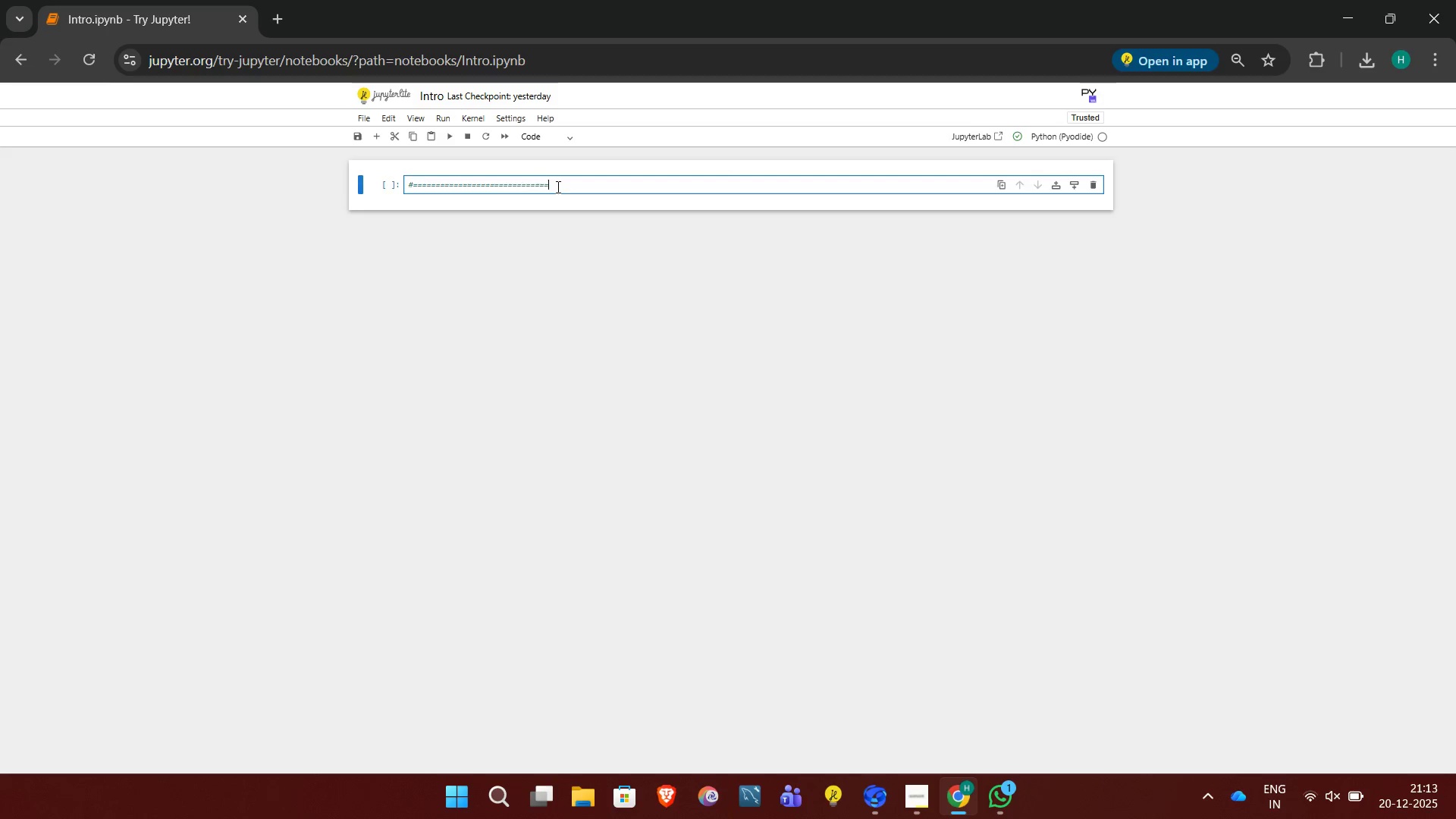 
key(Equal)
 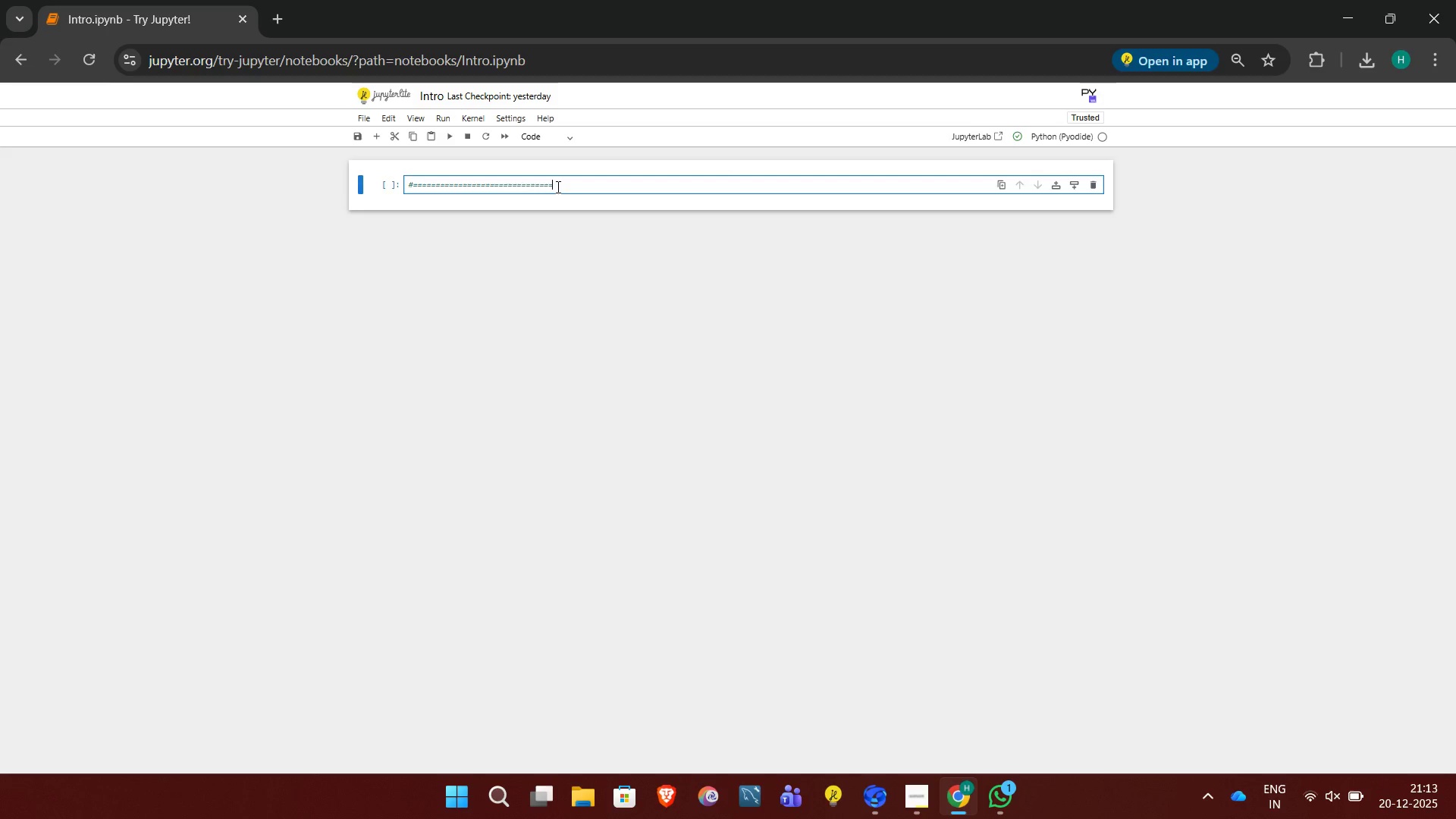 
key(Equal)
 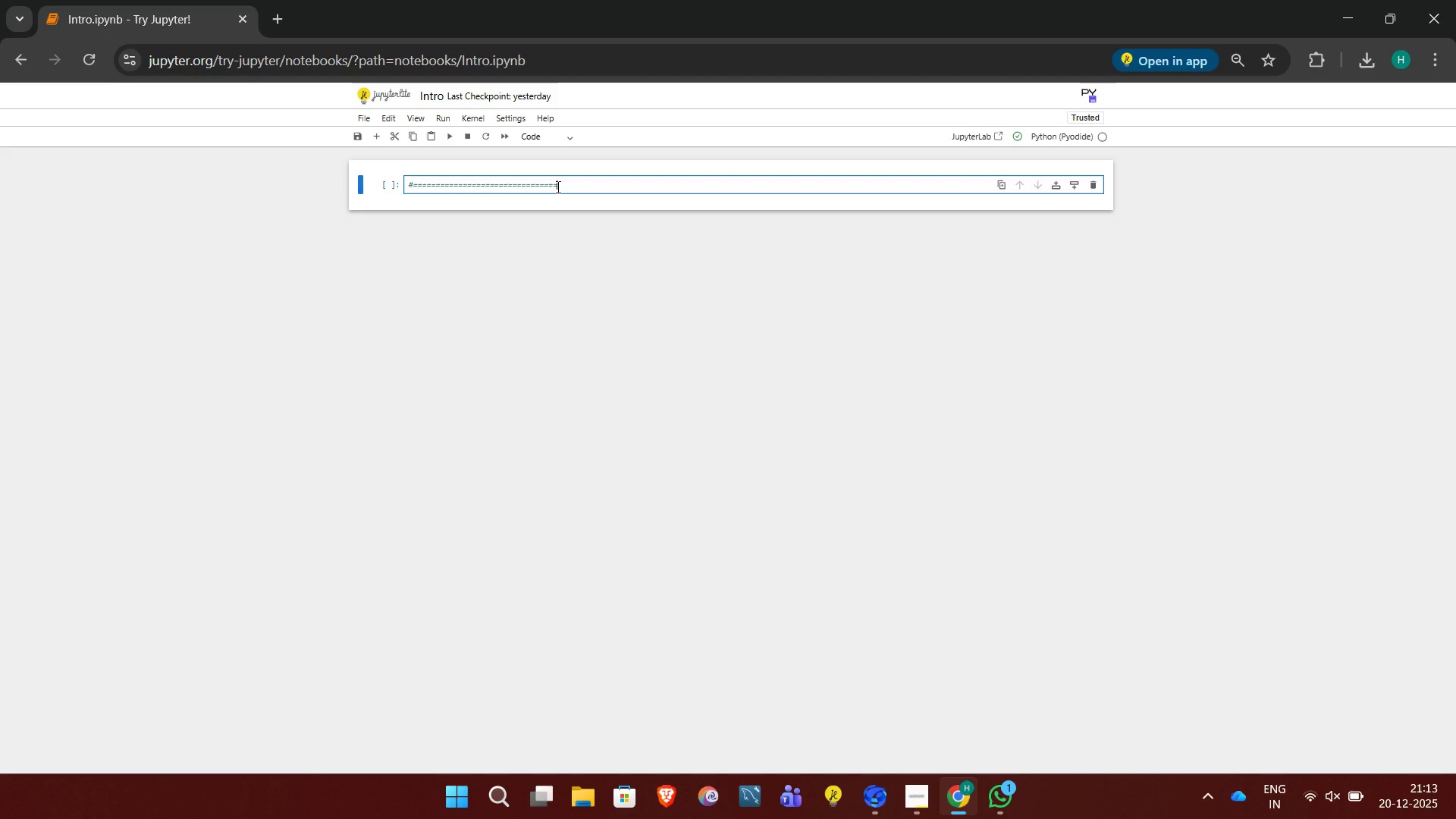 
key(Equal)
 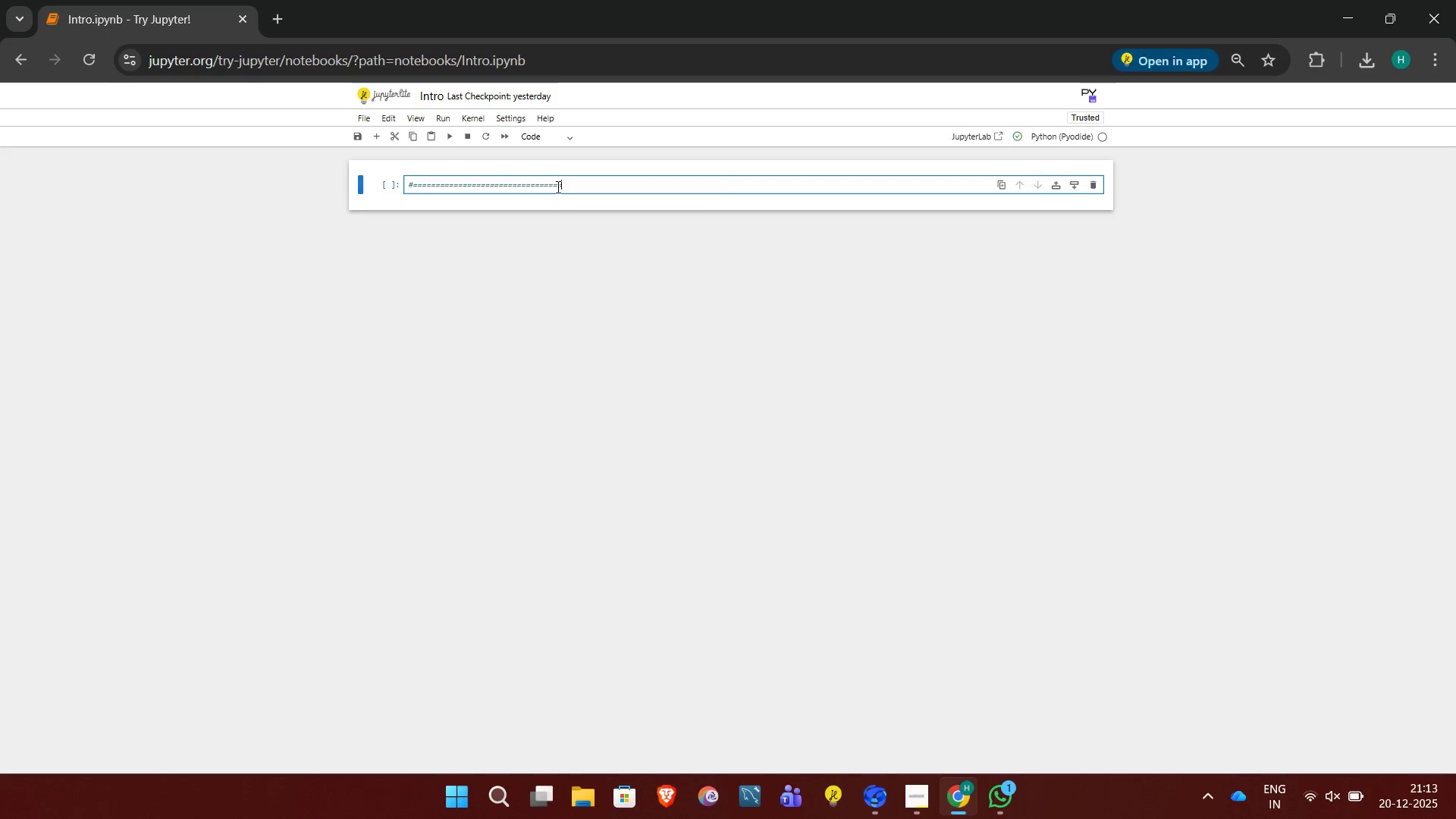 
key(Equal)
 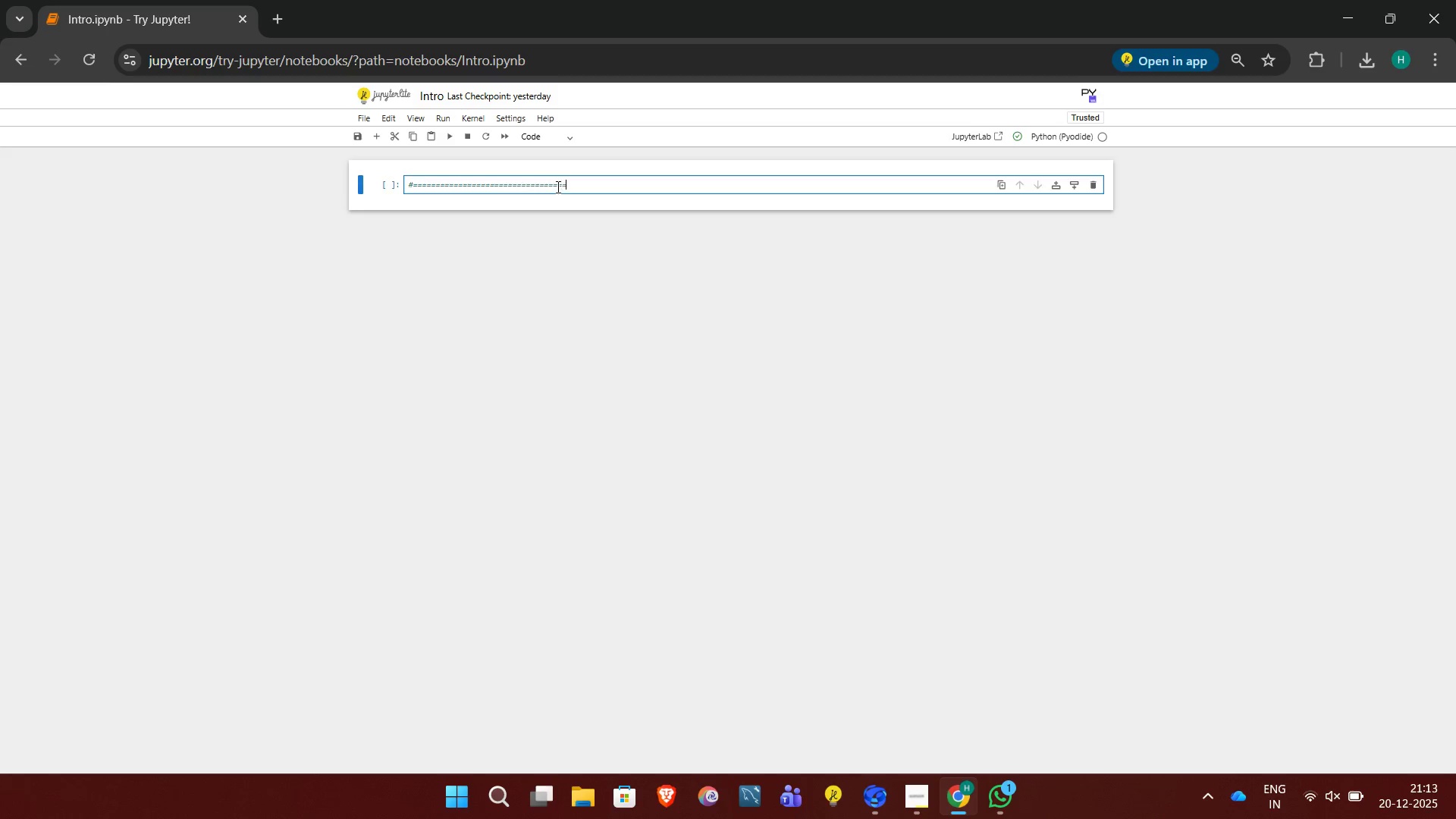 
key(Equal)
 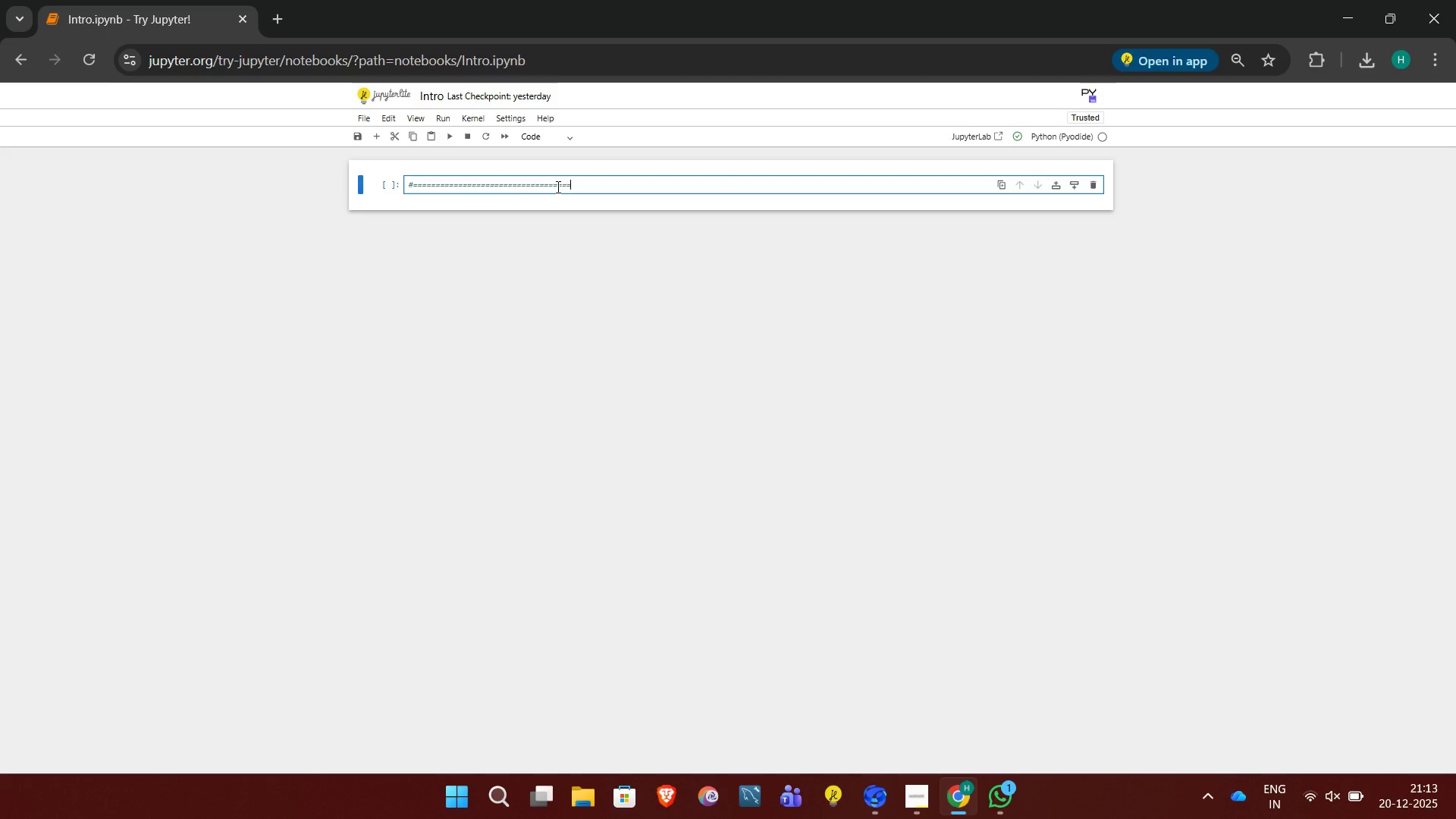 
key(Equal)
 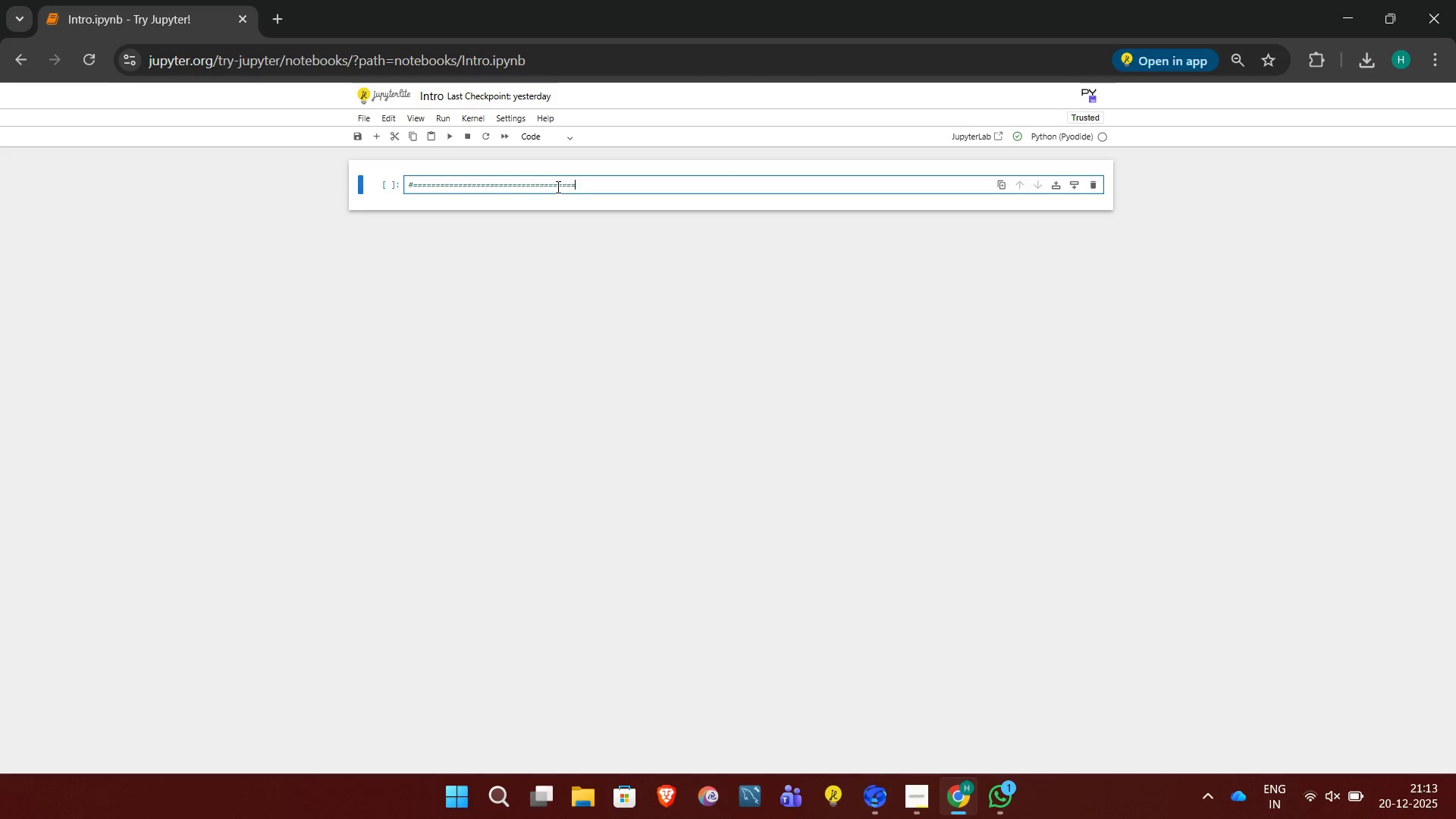 
key(Equal)
 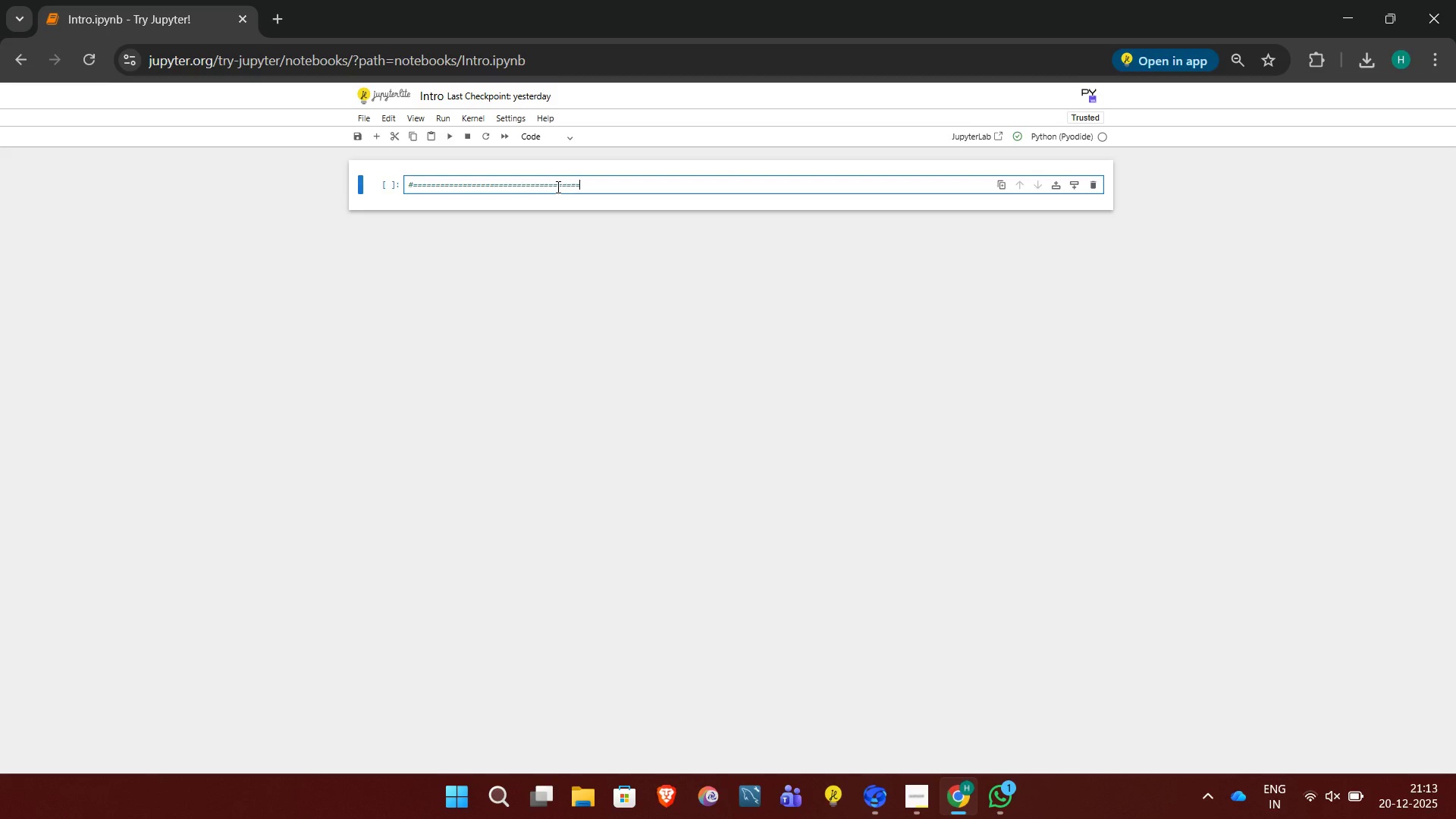 
key(Equal)
 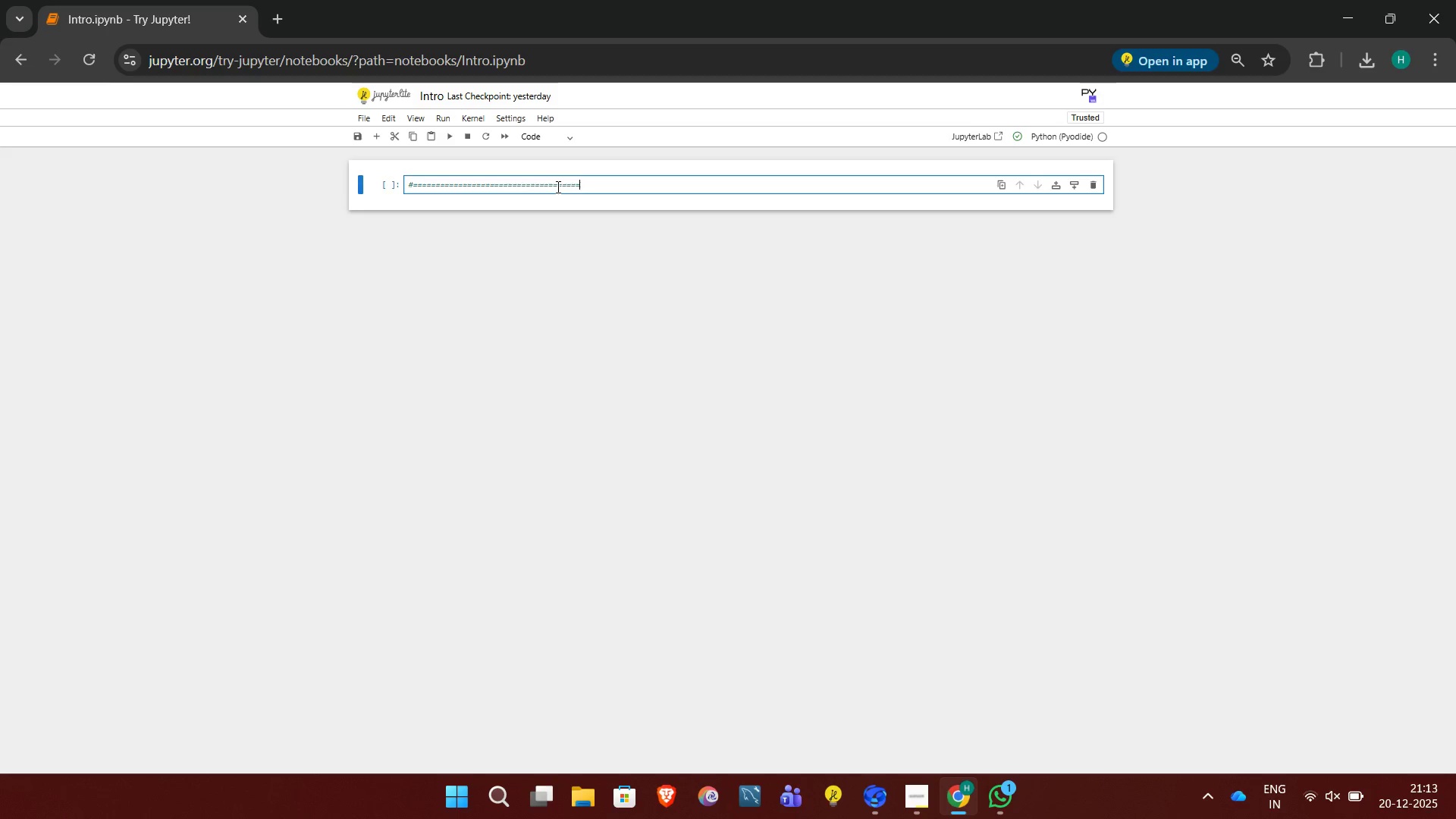 
key(Equal)
 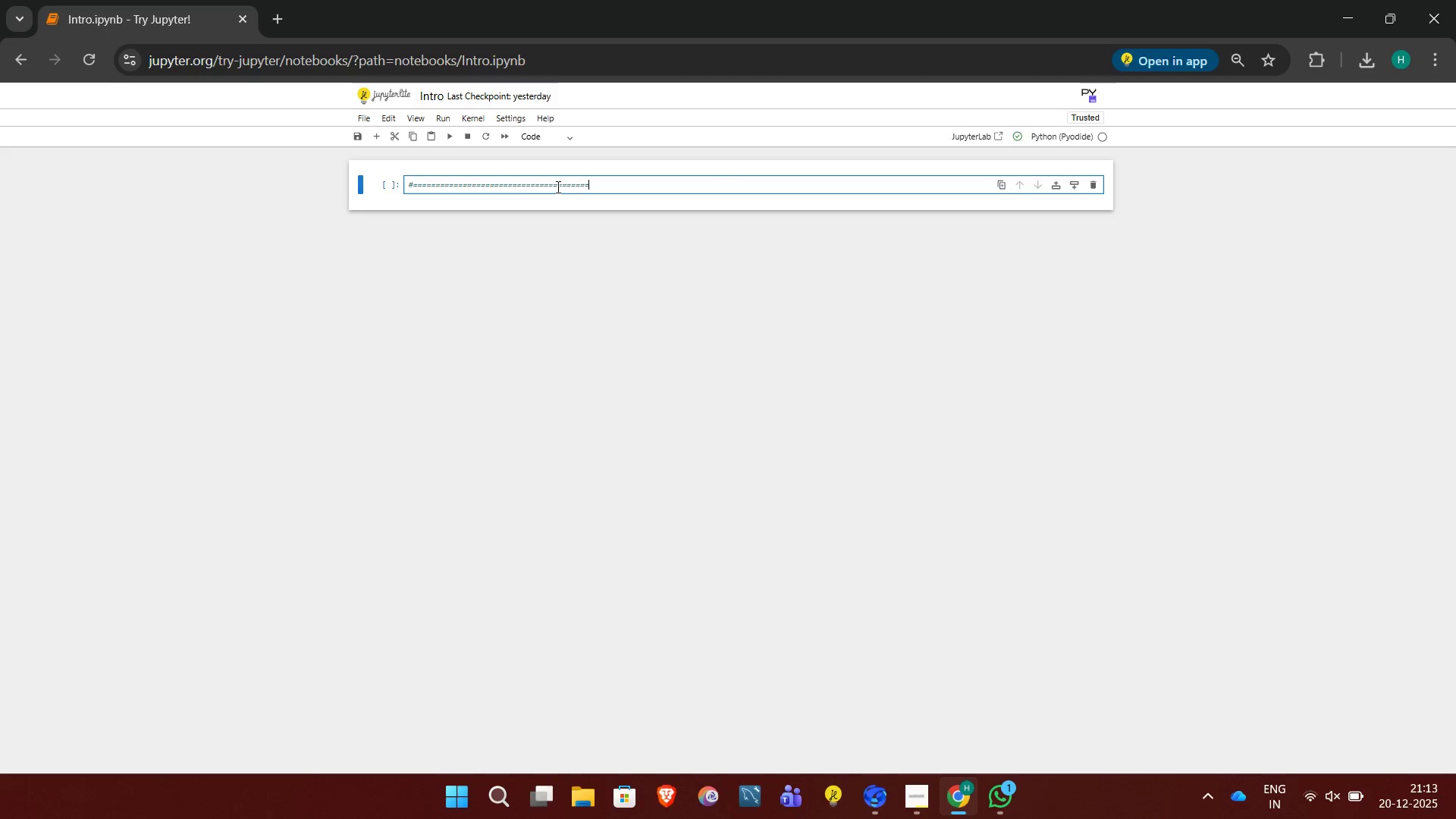 
key(Equal)
 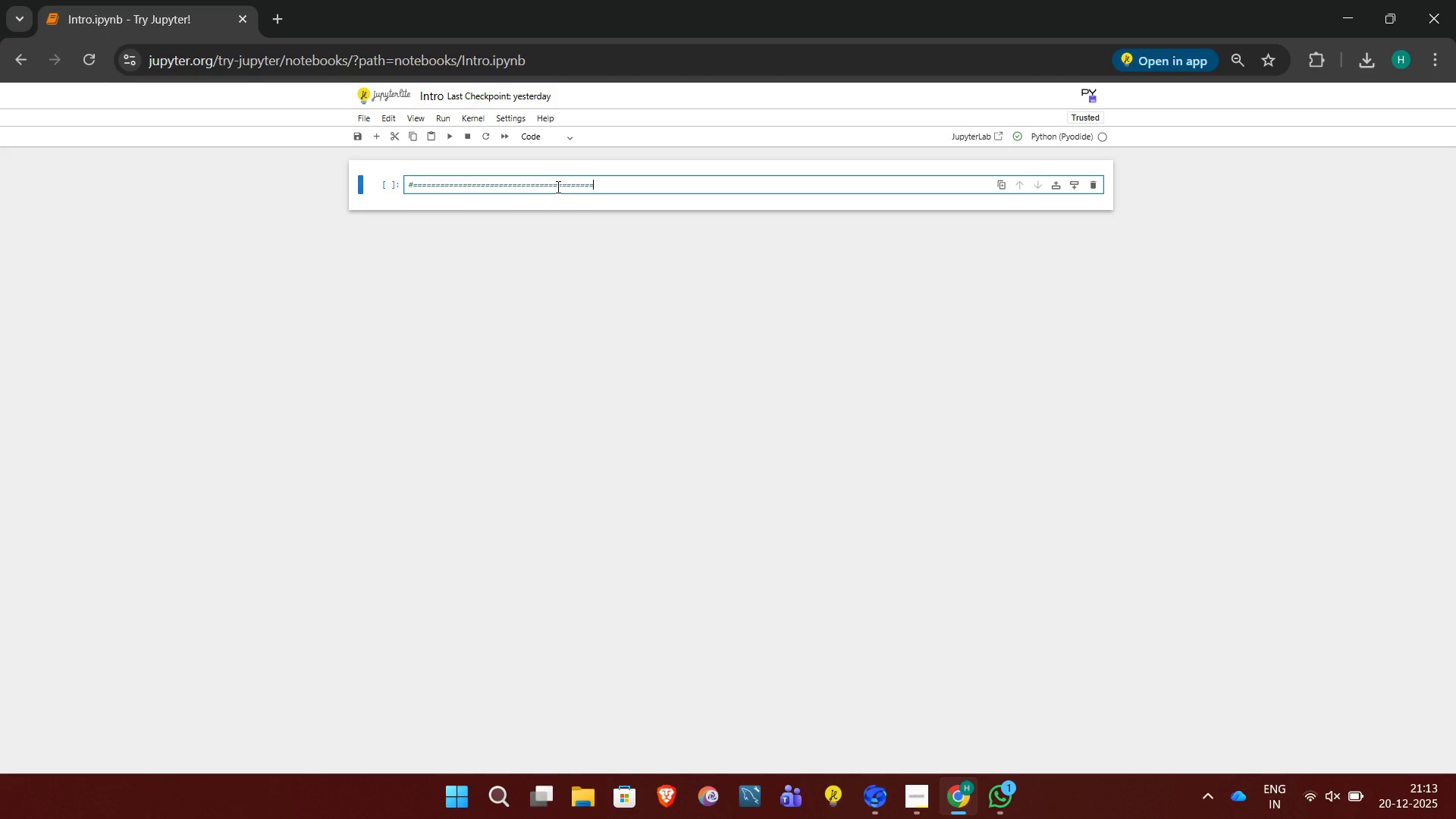 
key(Equal)
 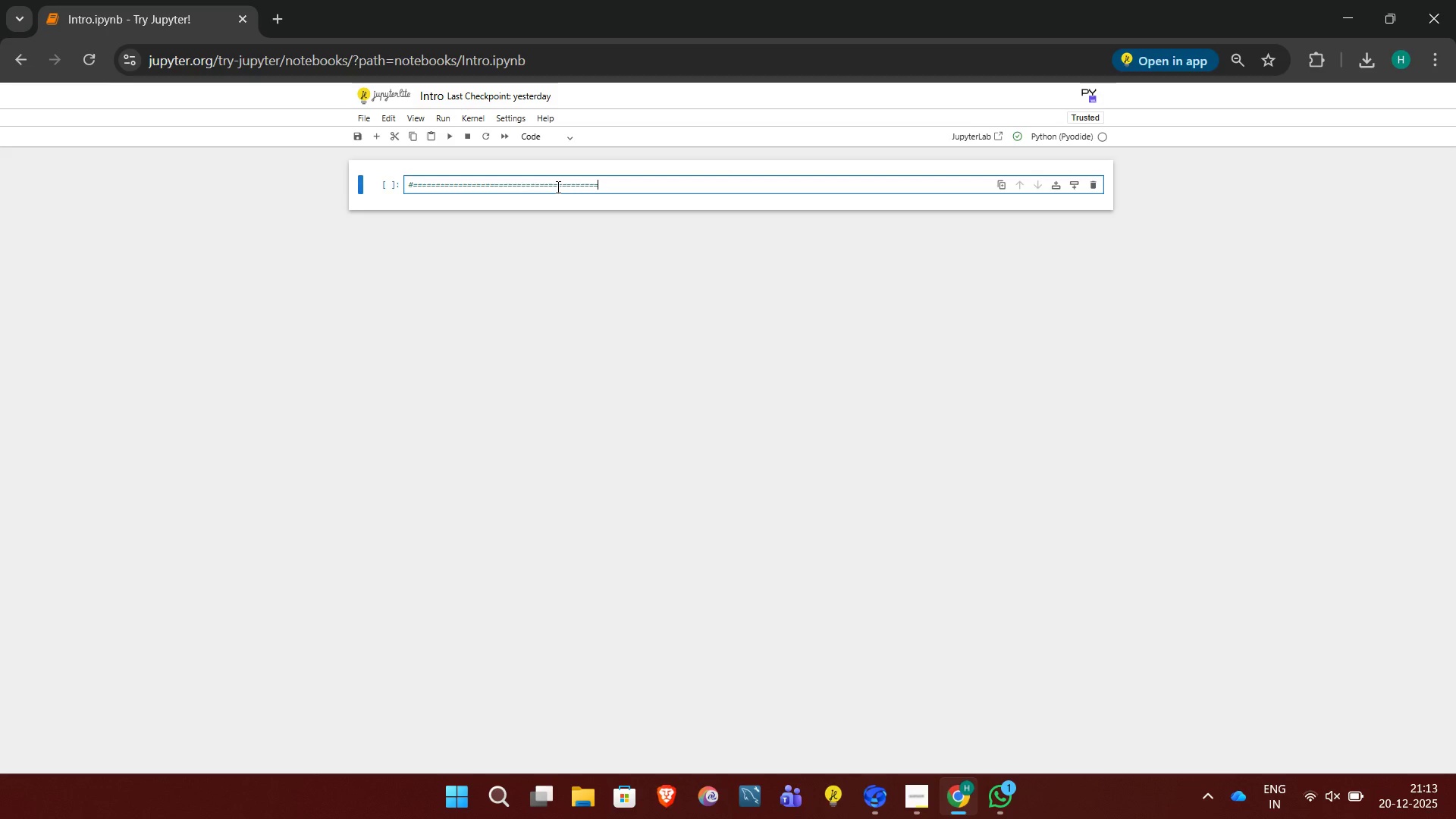 
key(Equal)
 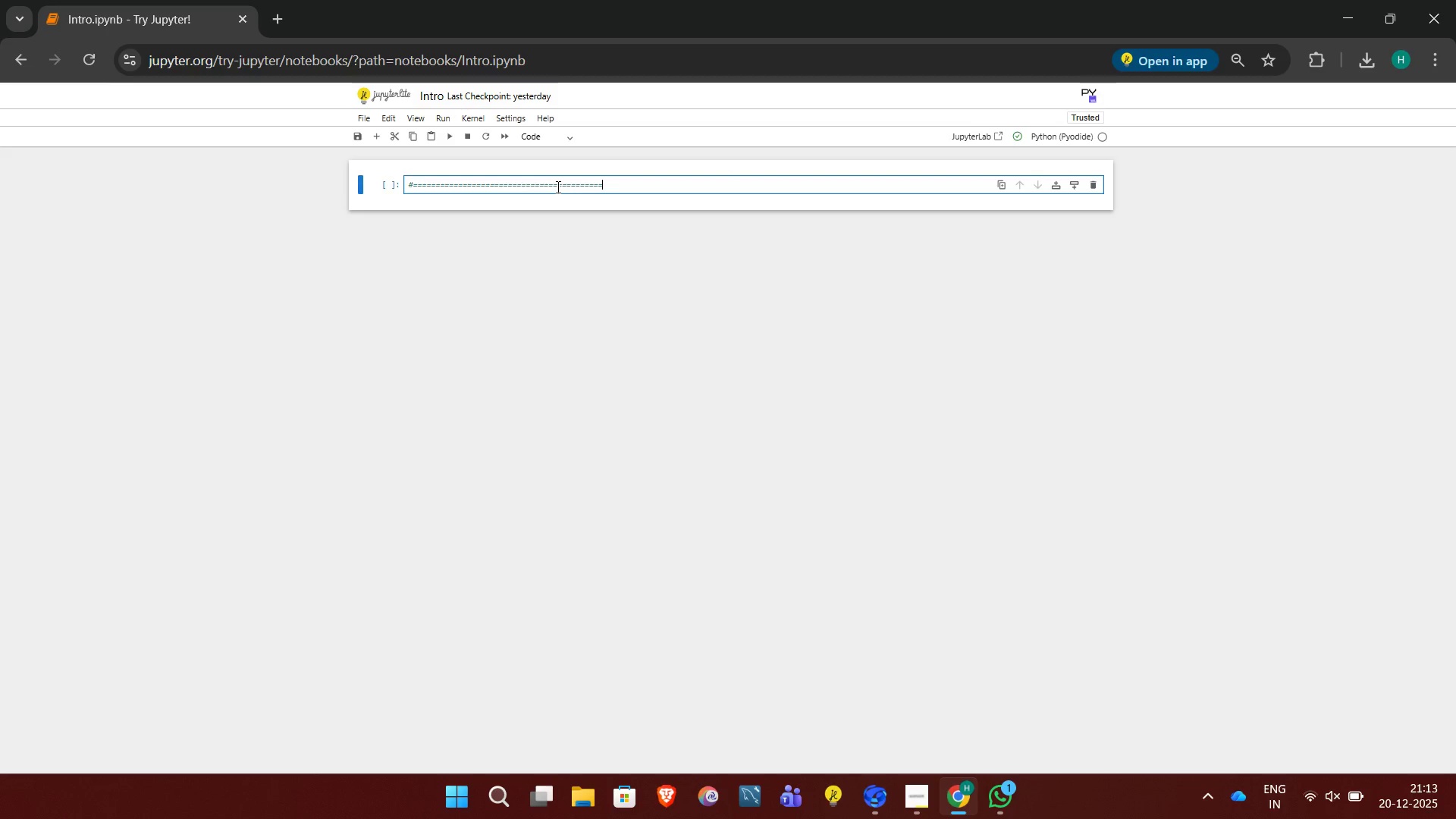 
key(Equal)
 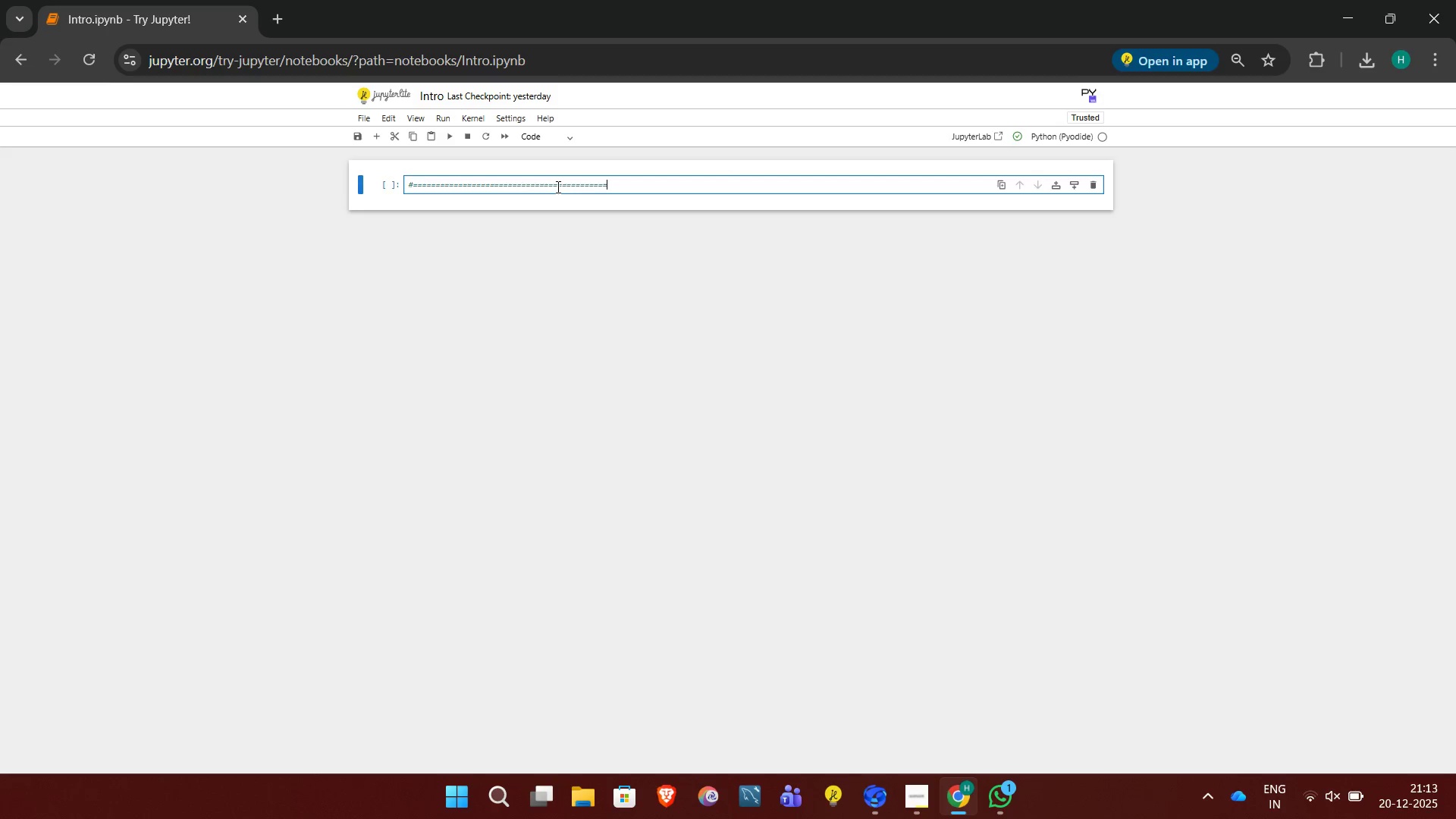 
key(Equal)
 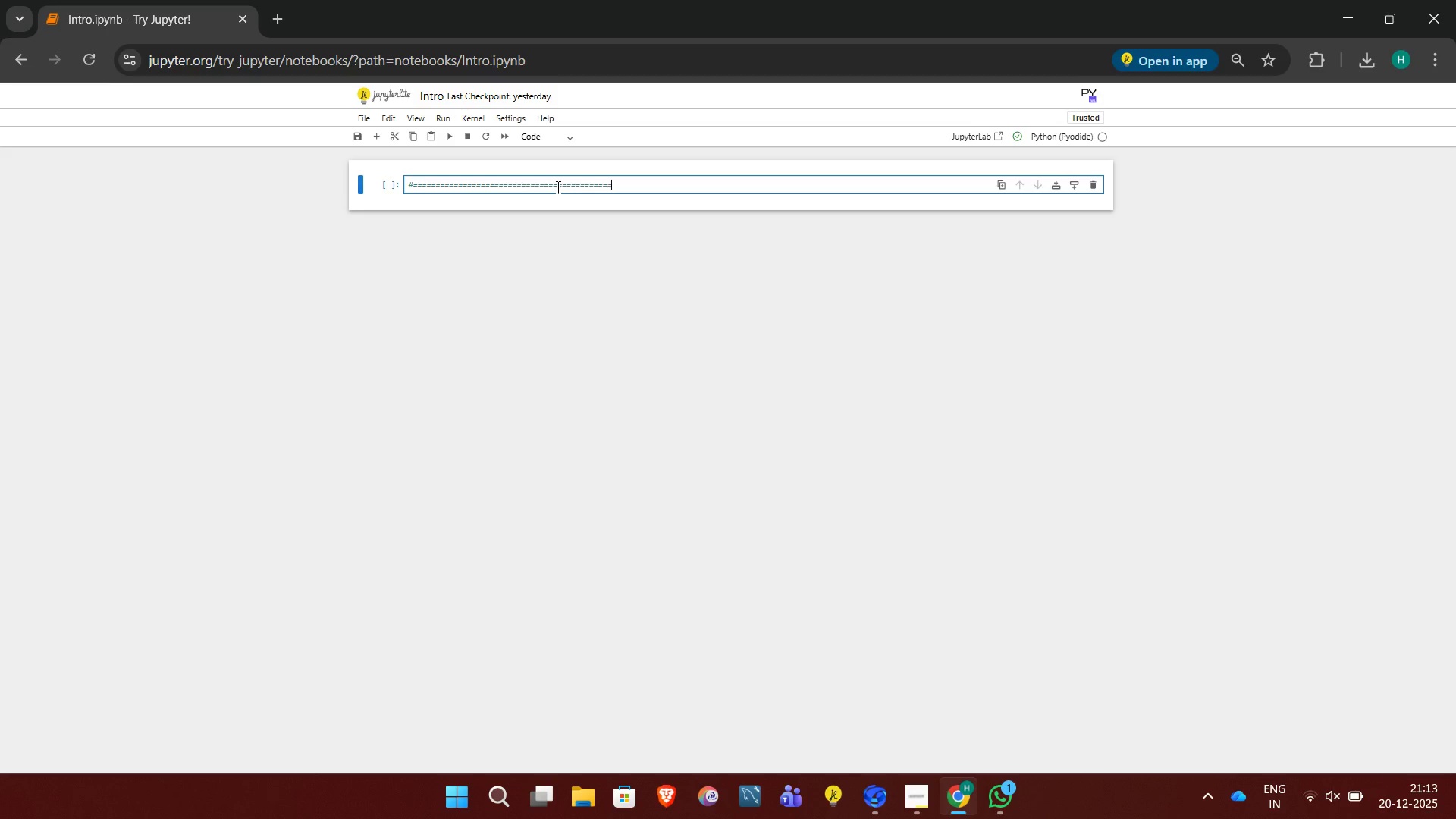 
key(Equal)
 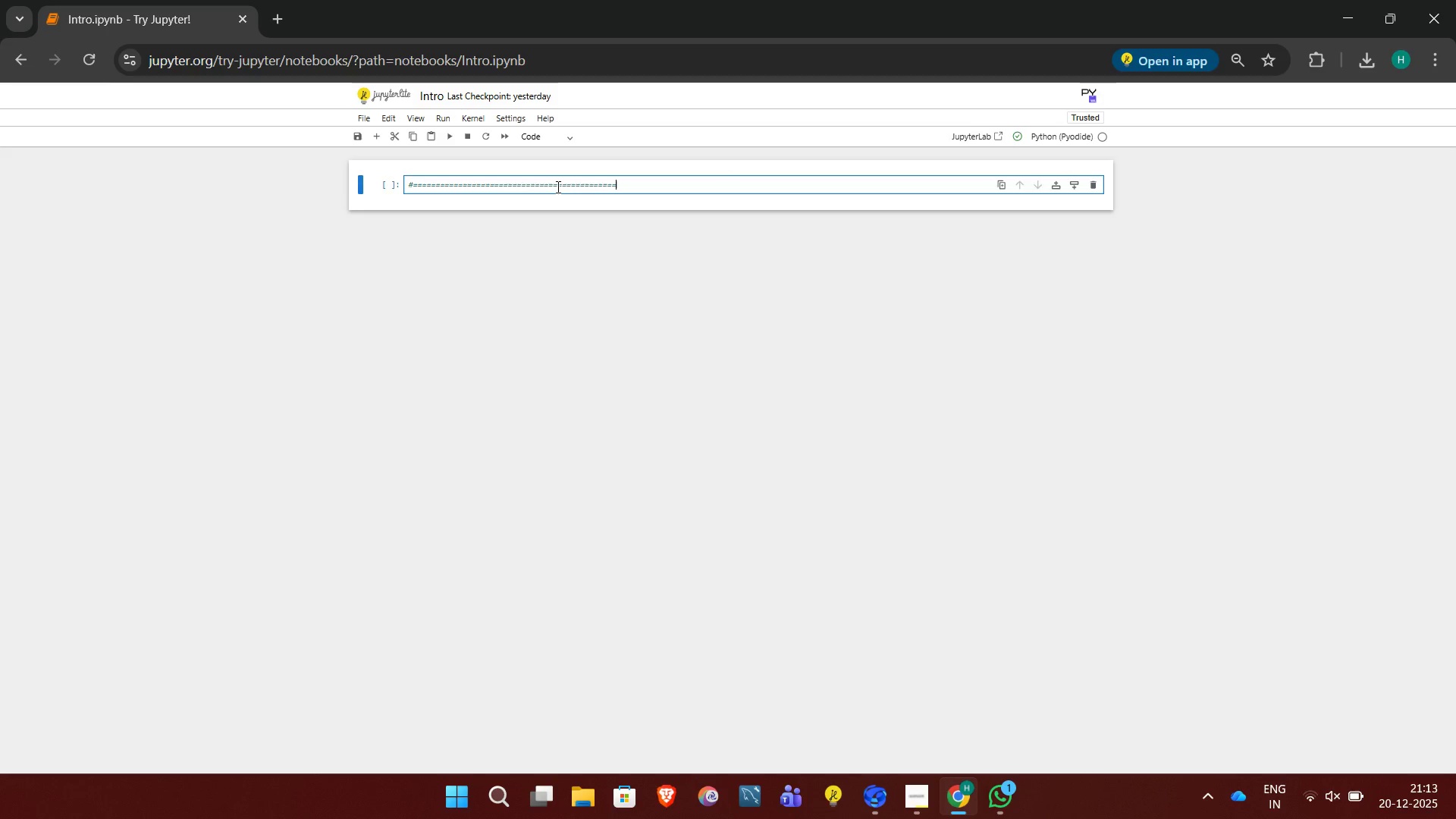 
key(Equal)
 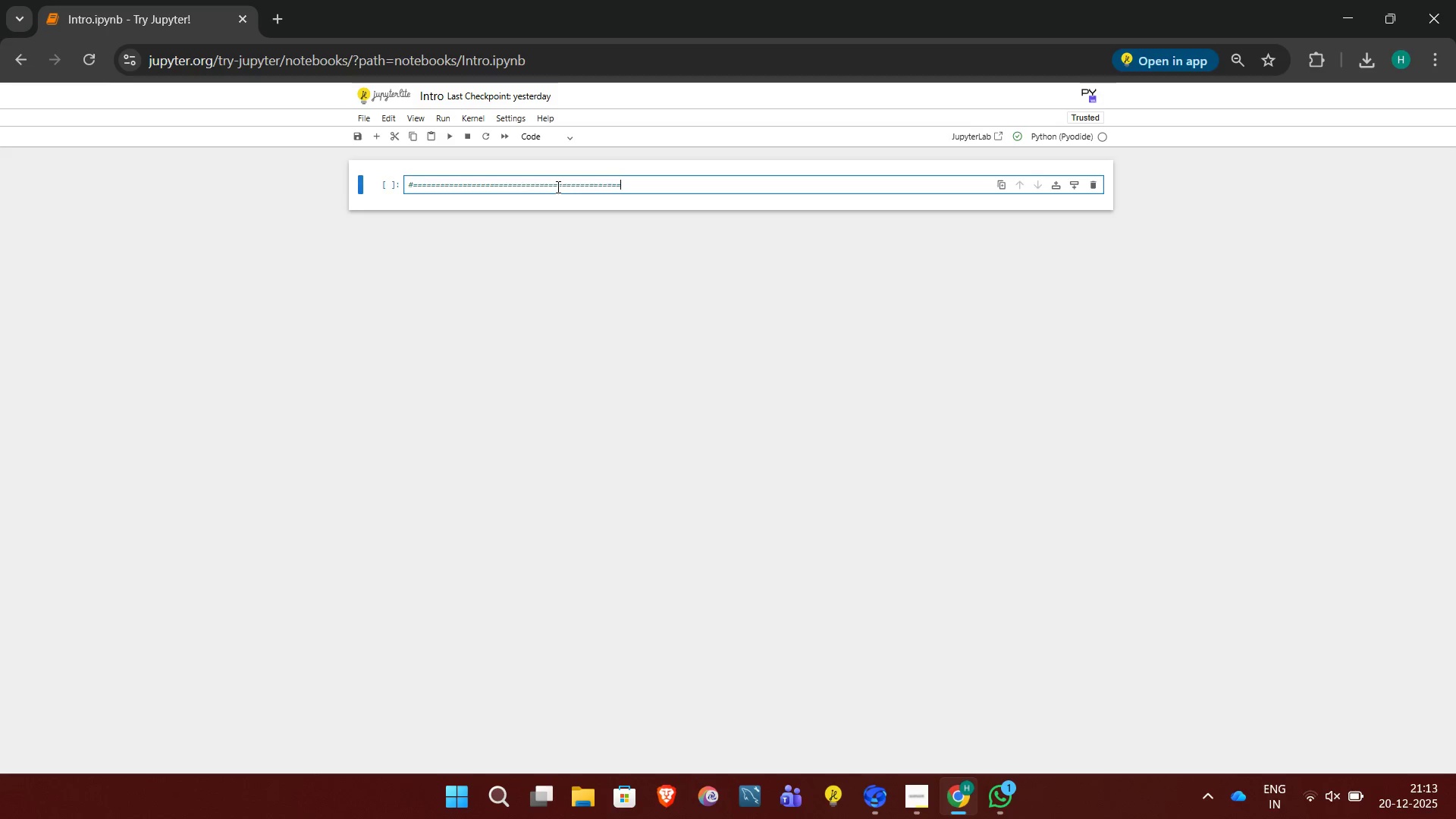 
key(Equal)
 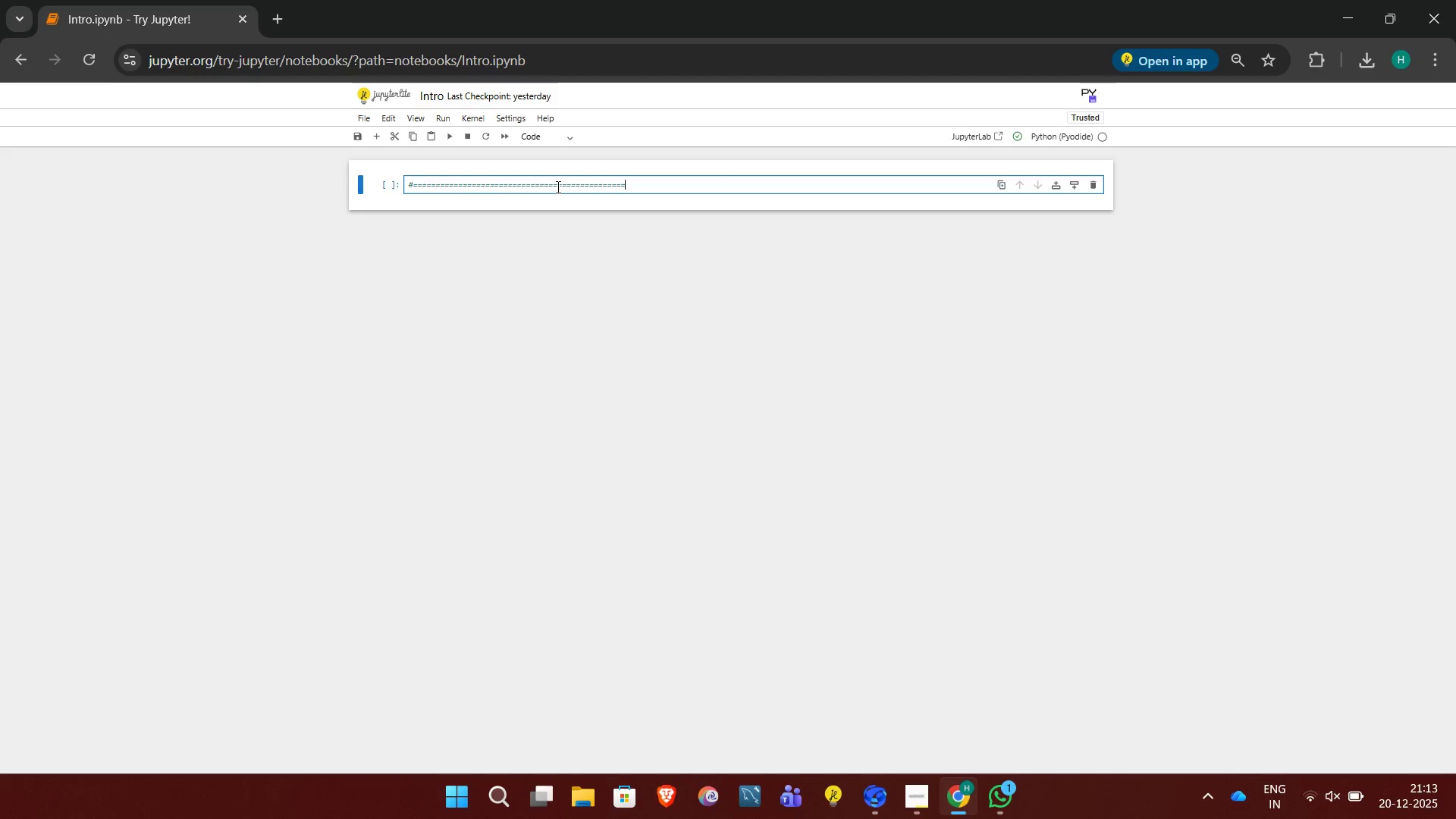 
key(Equal)
 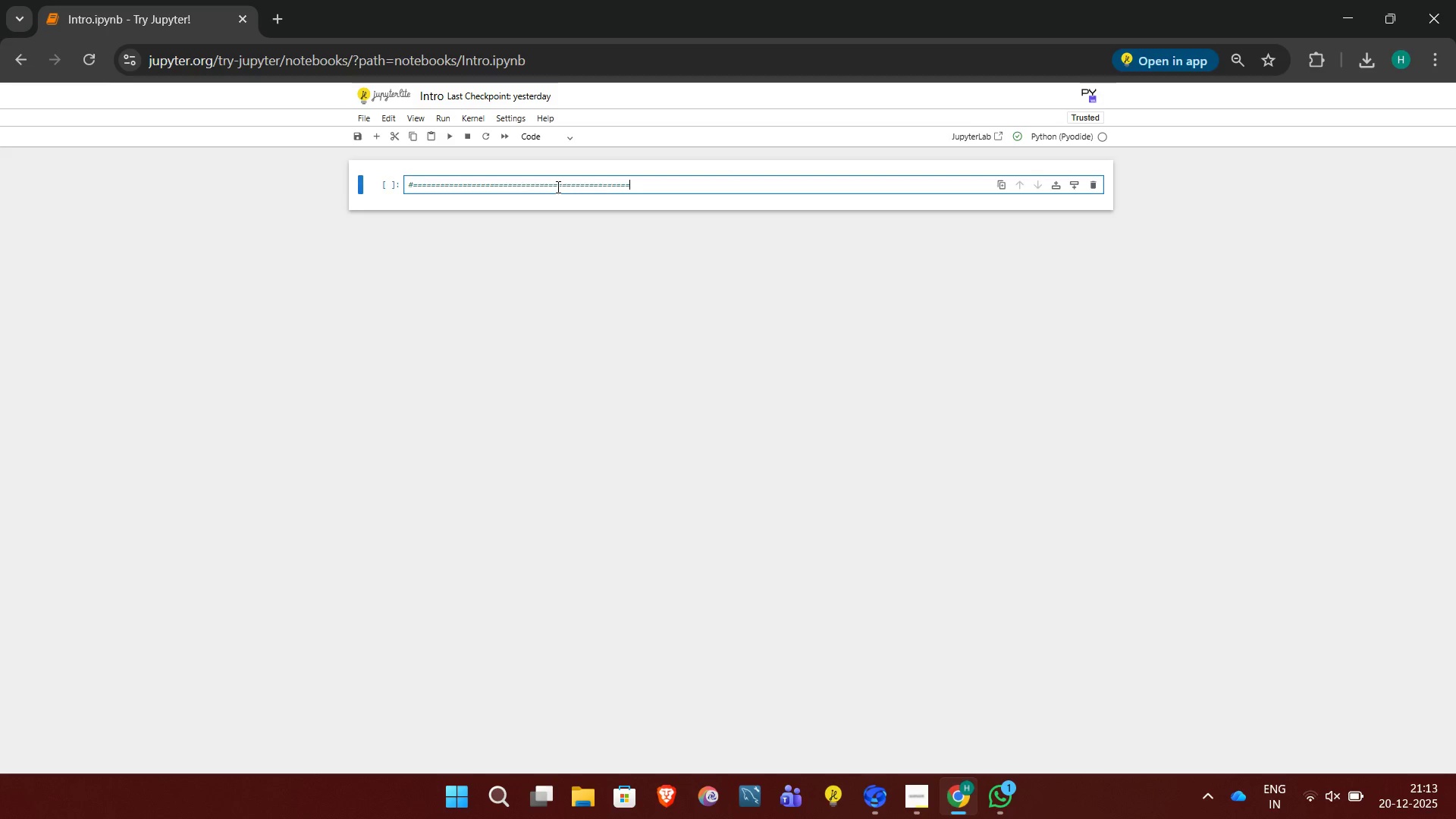 
key(Equal)
 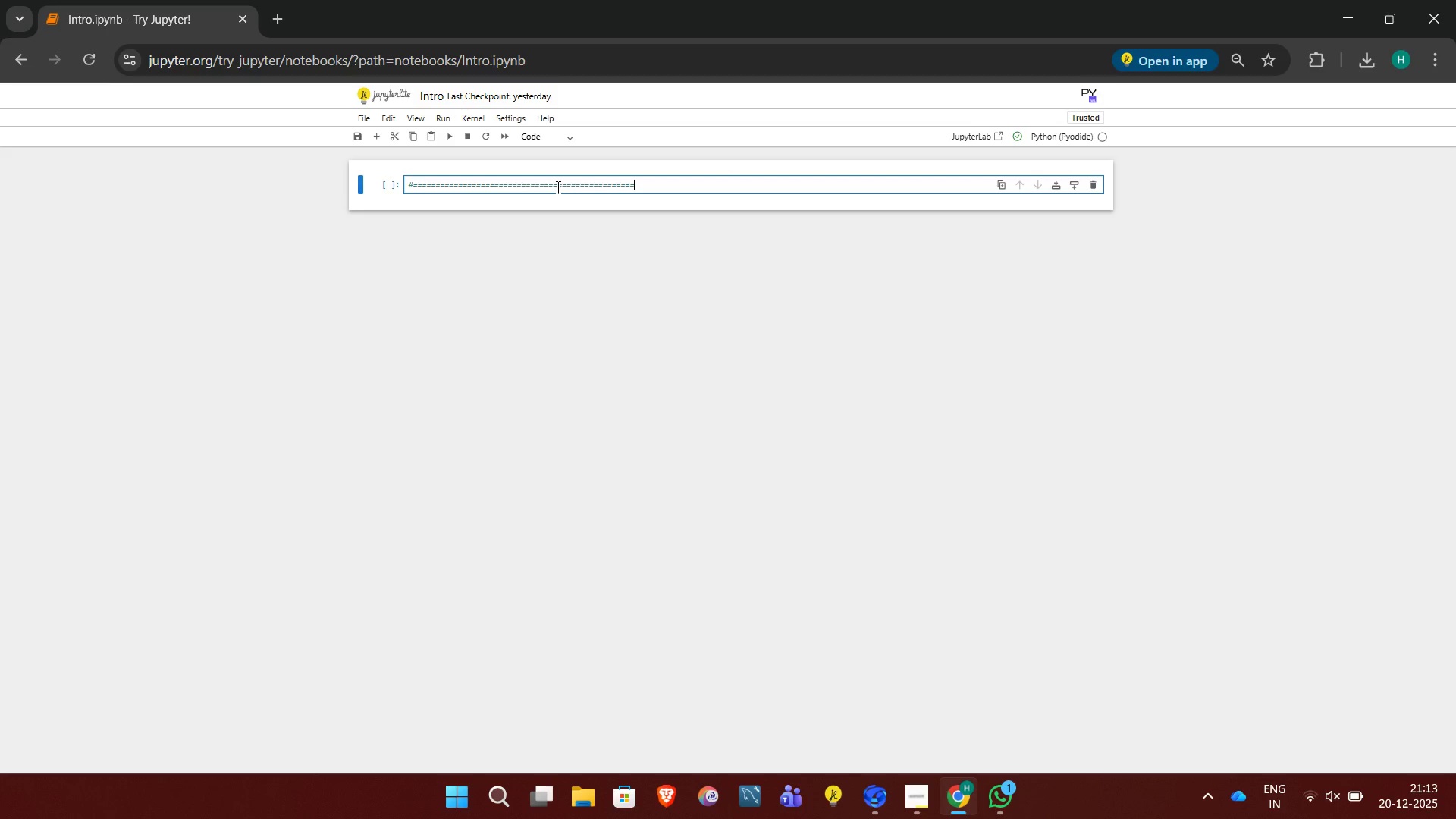 
key(Equal)
 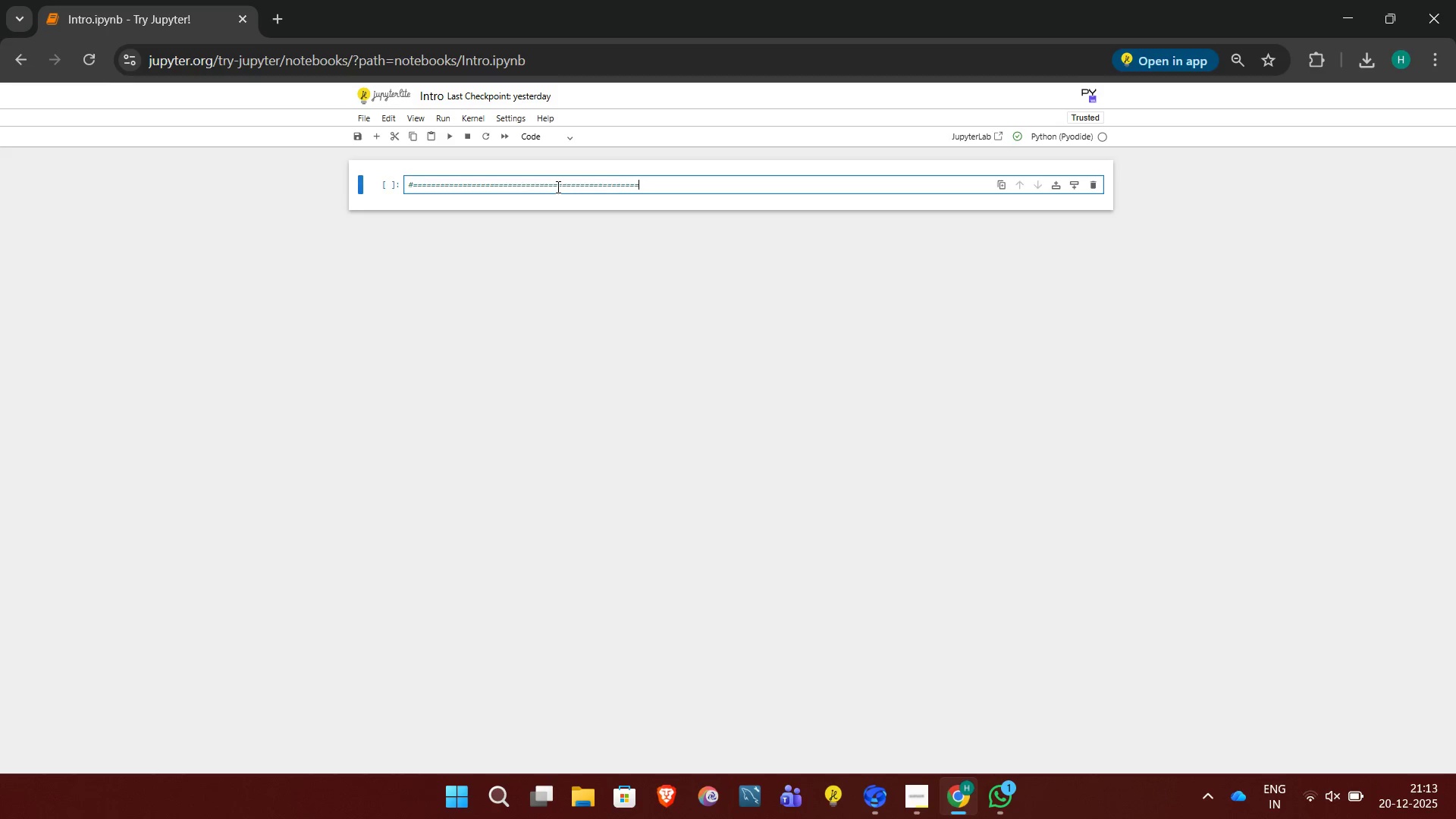 
key(Equal)
 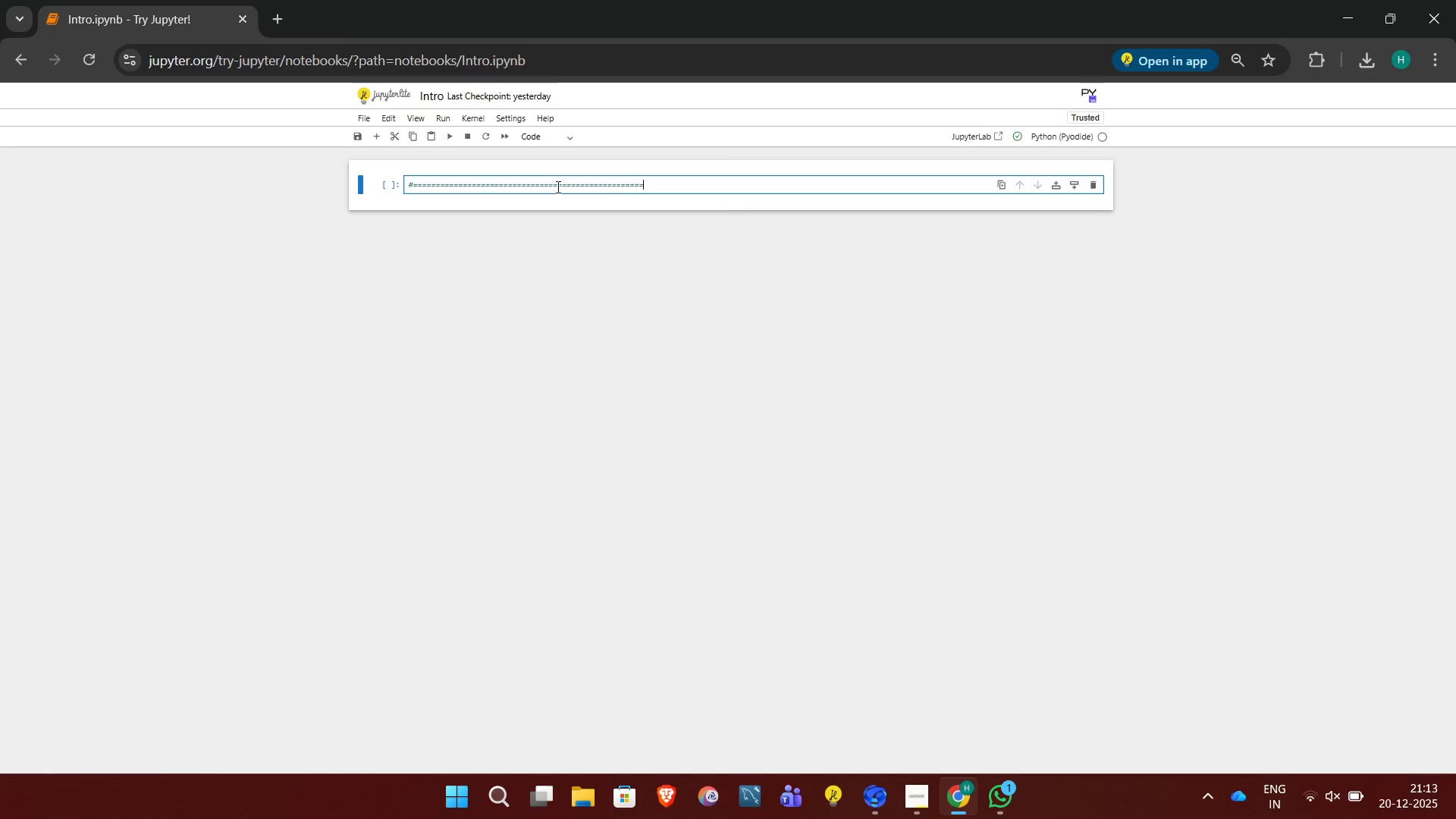 
key(Equal)
 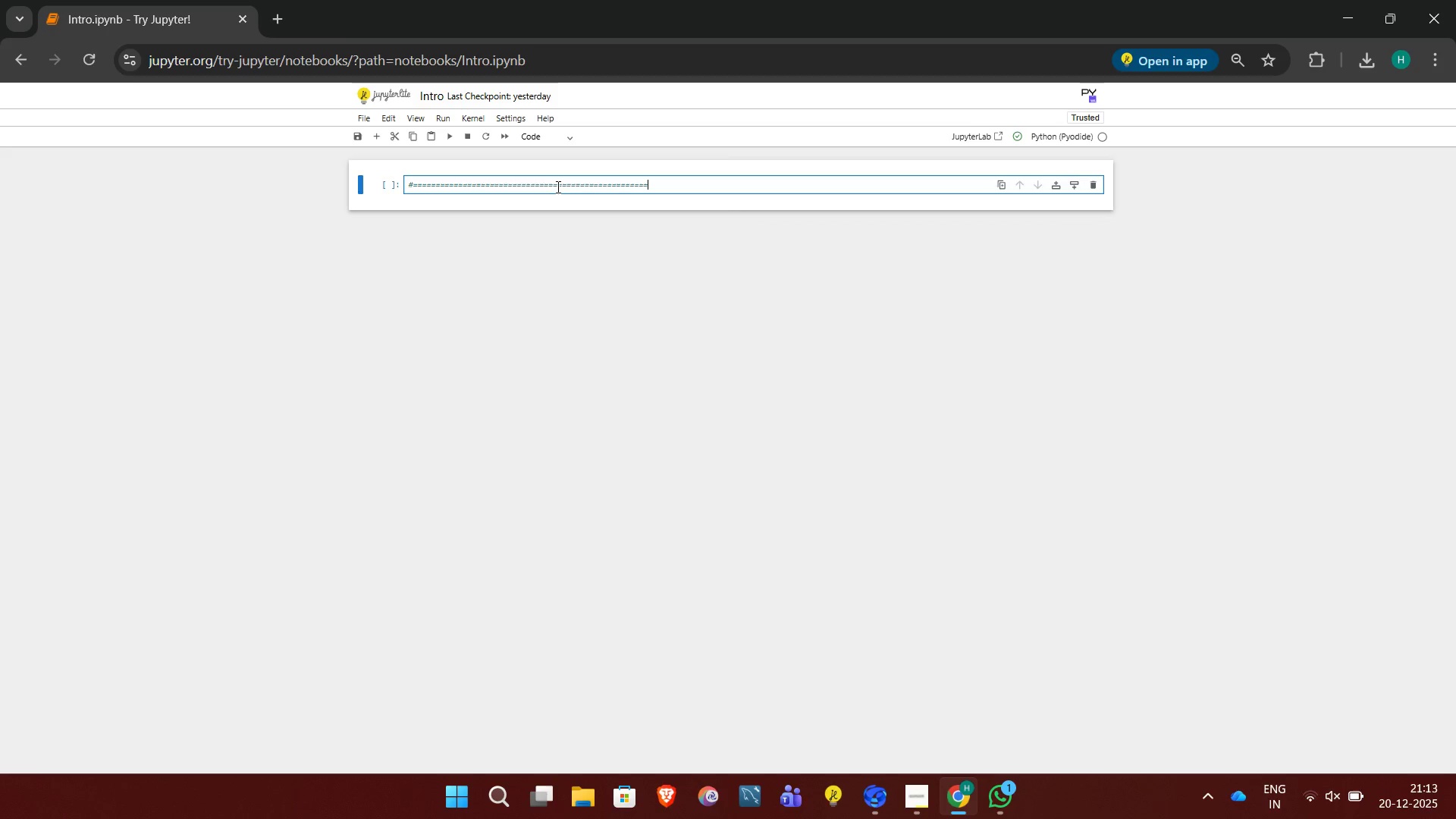 
key(Equal)
 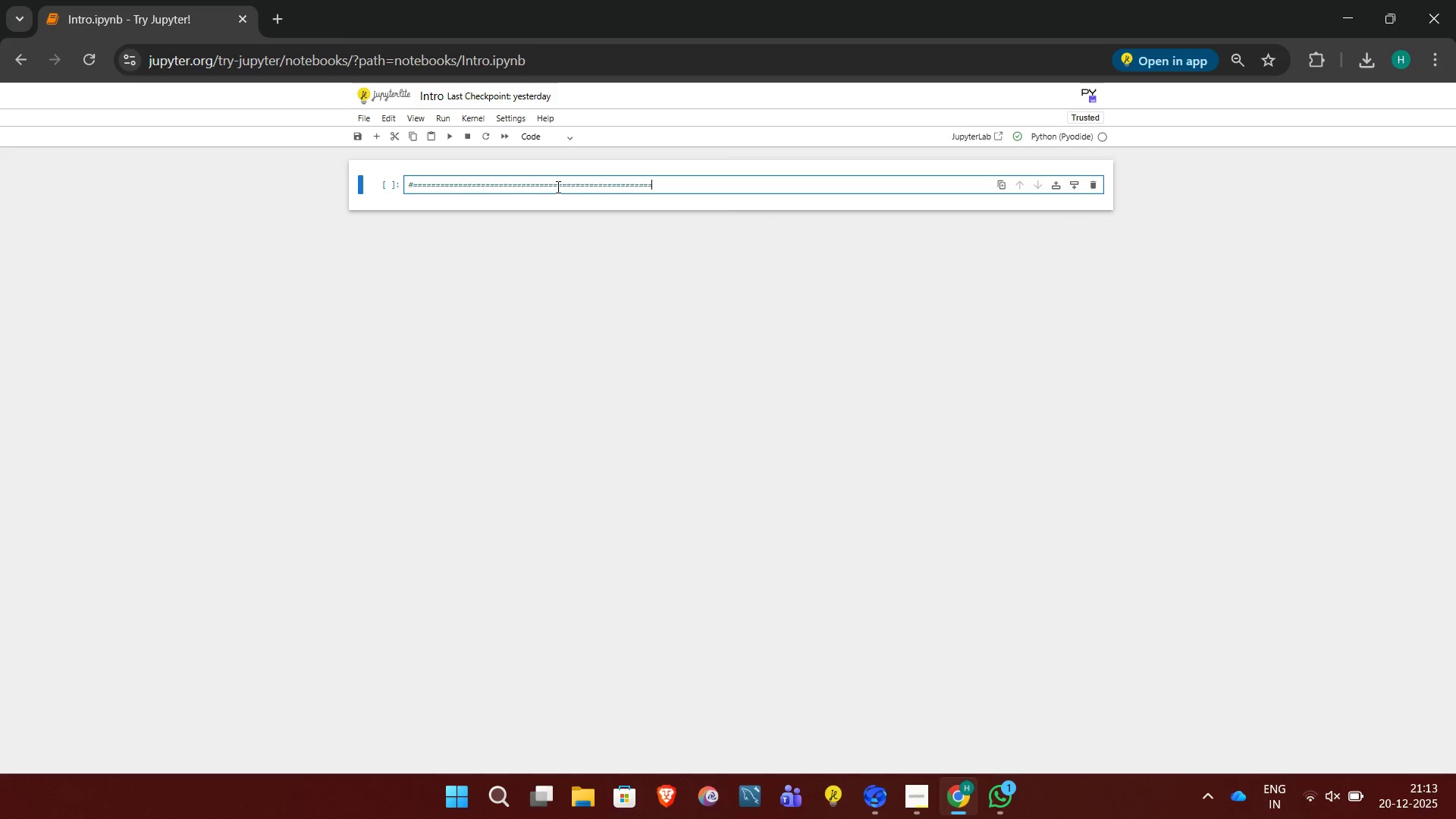 
key(Equal)
 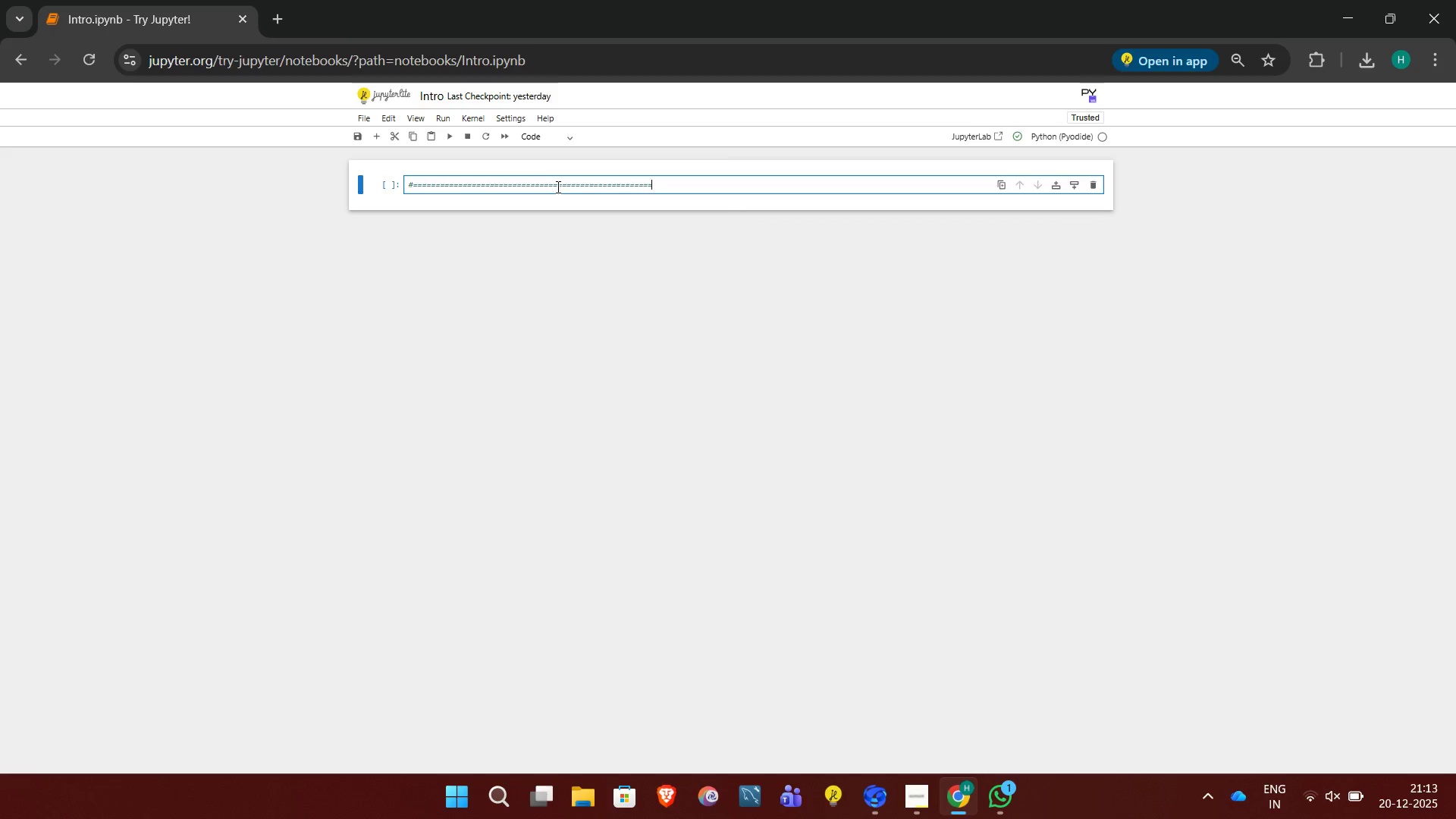 
key(Equal)
 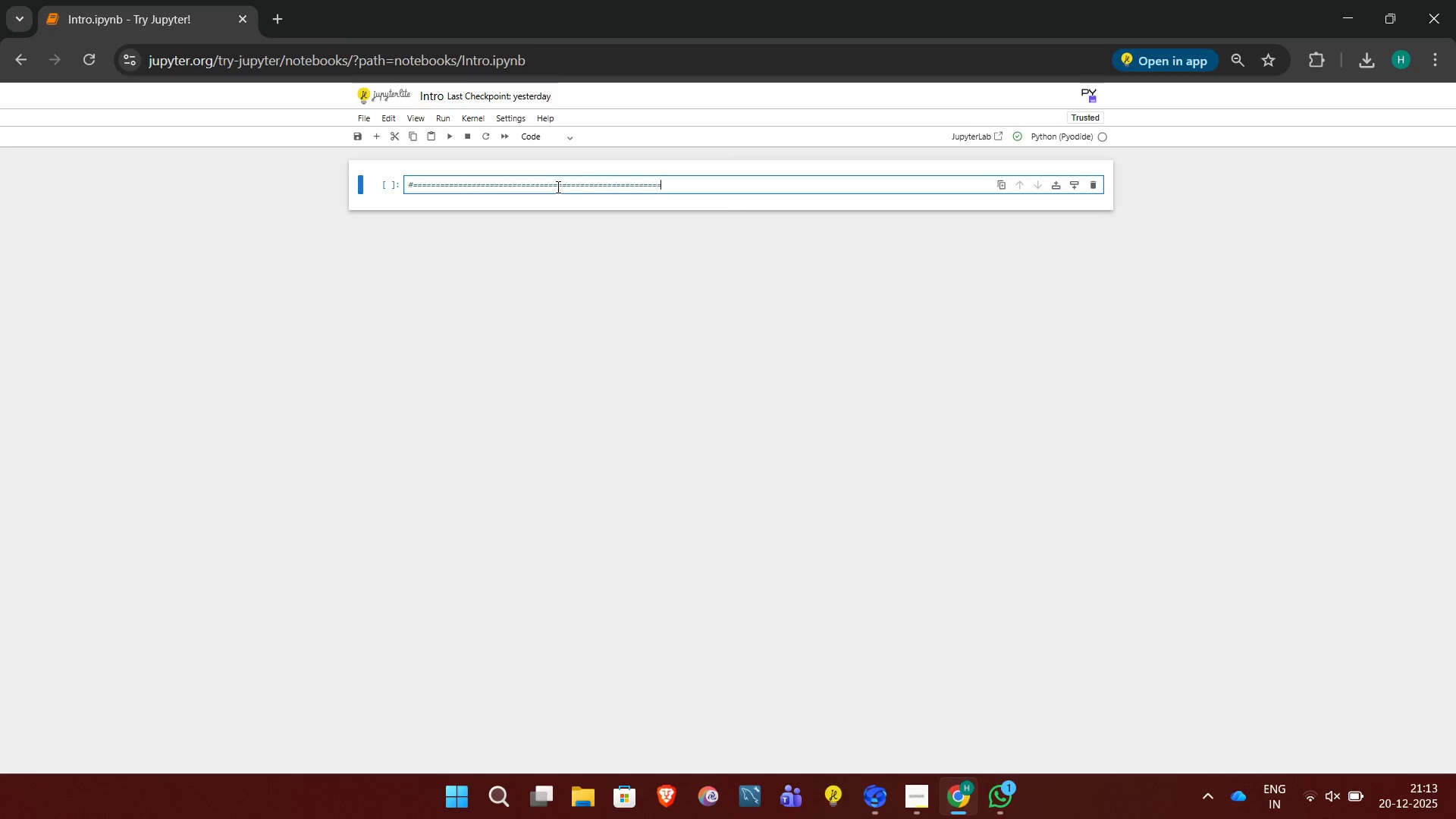 
key(Equal)
 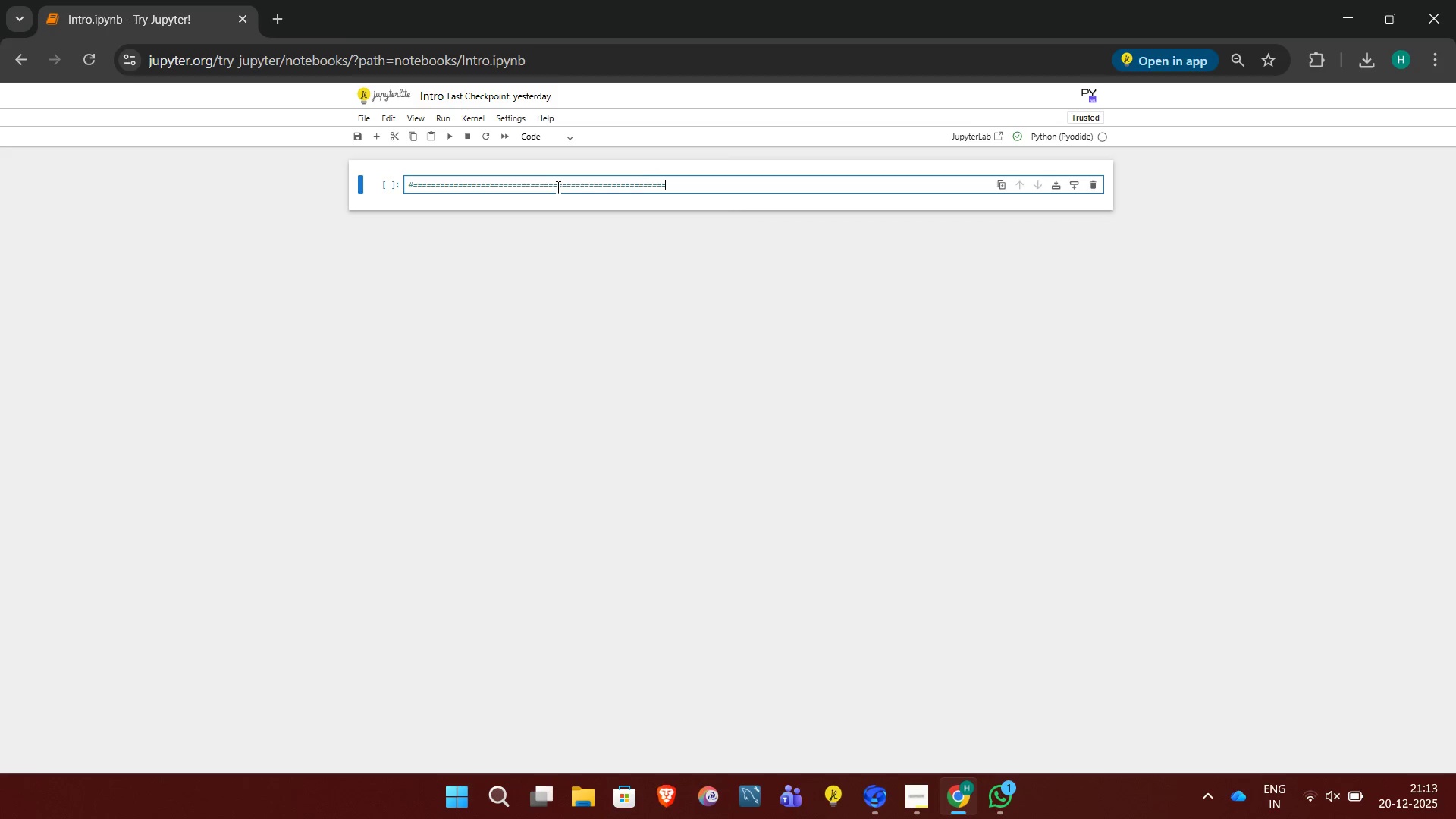 
key(Equal)
 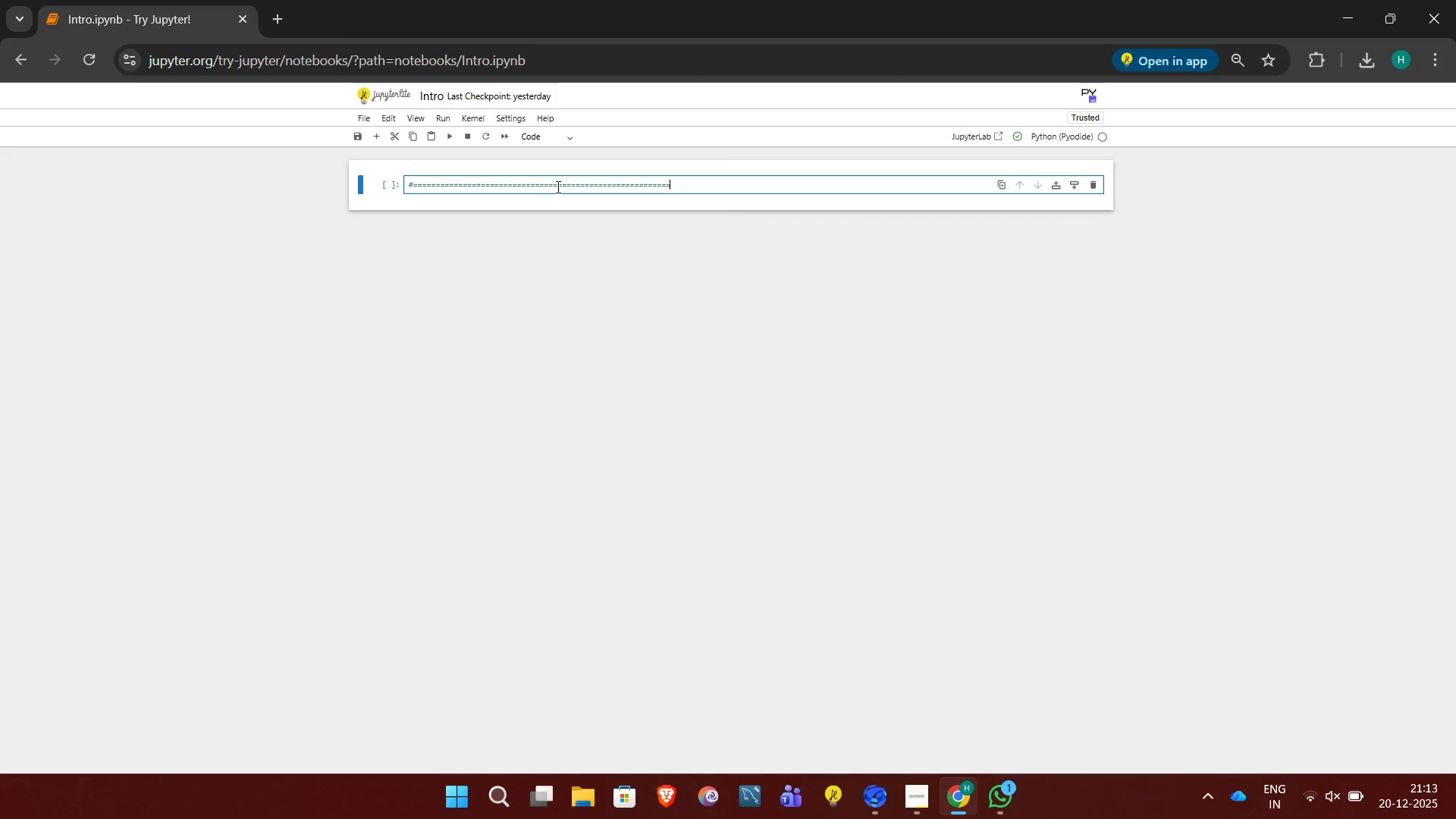 
key(Equal)
 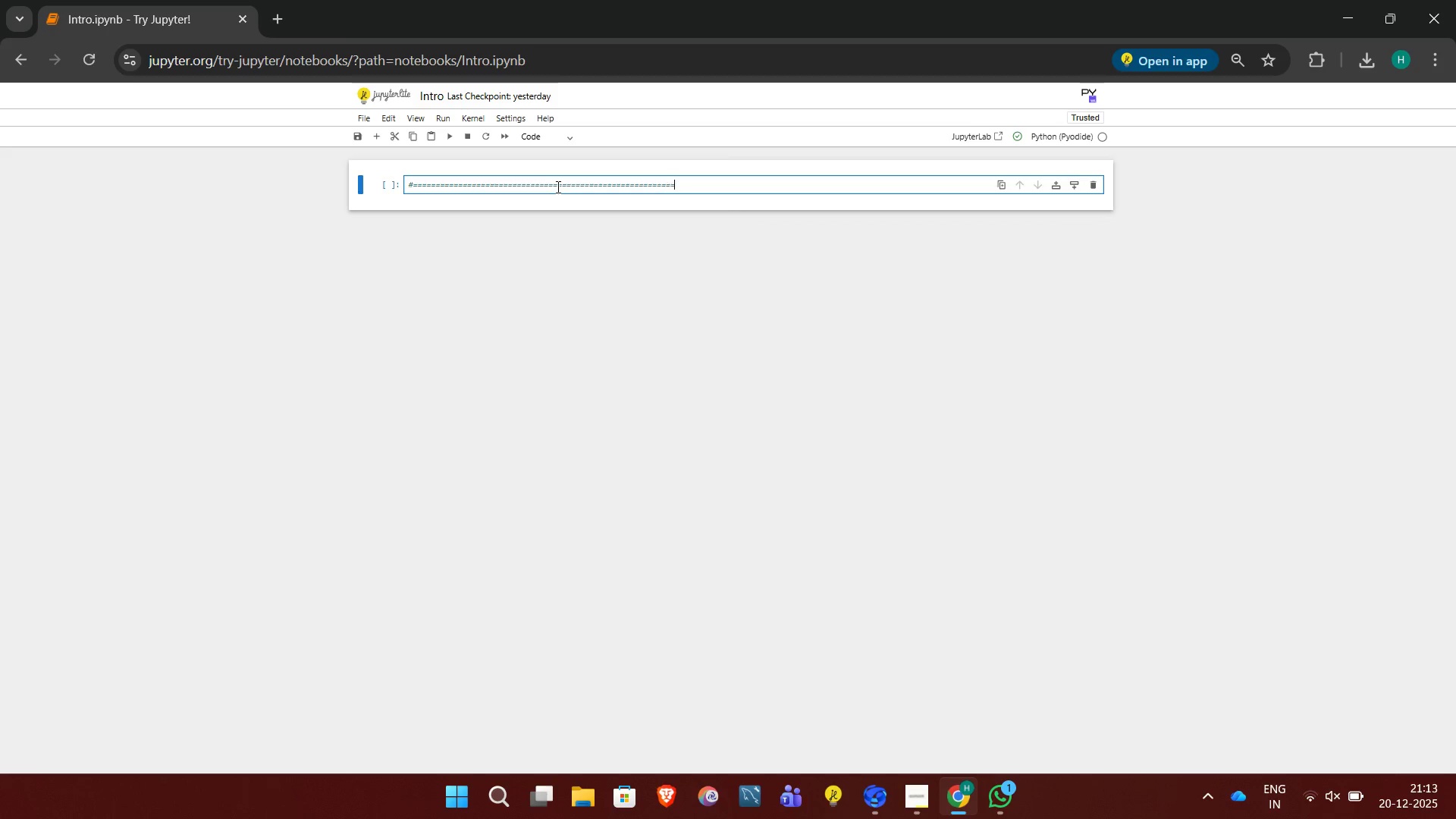 
key(Equal)
 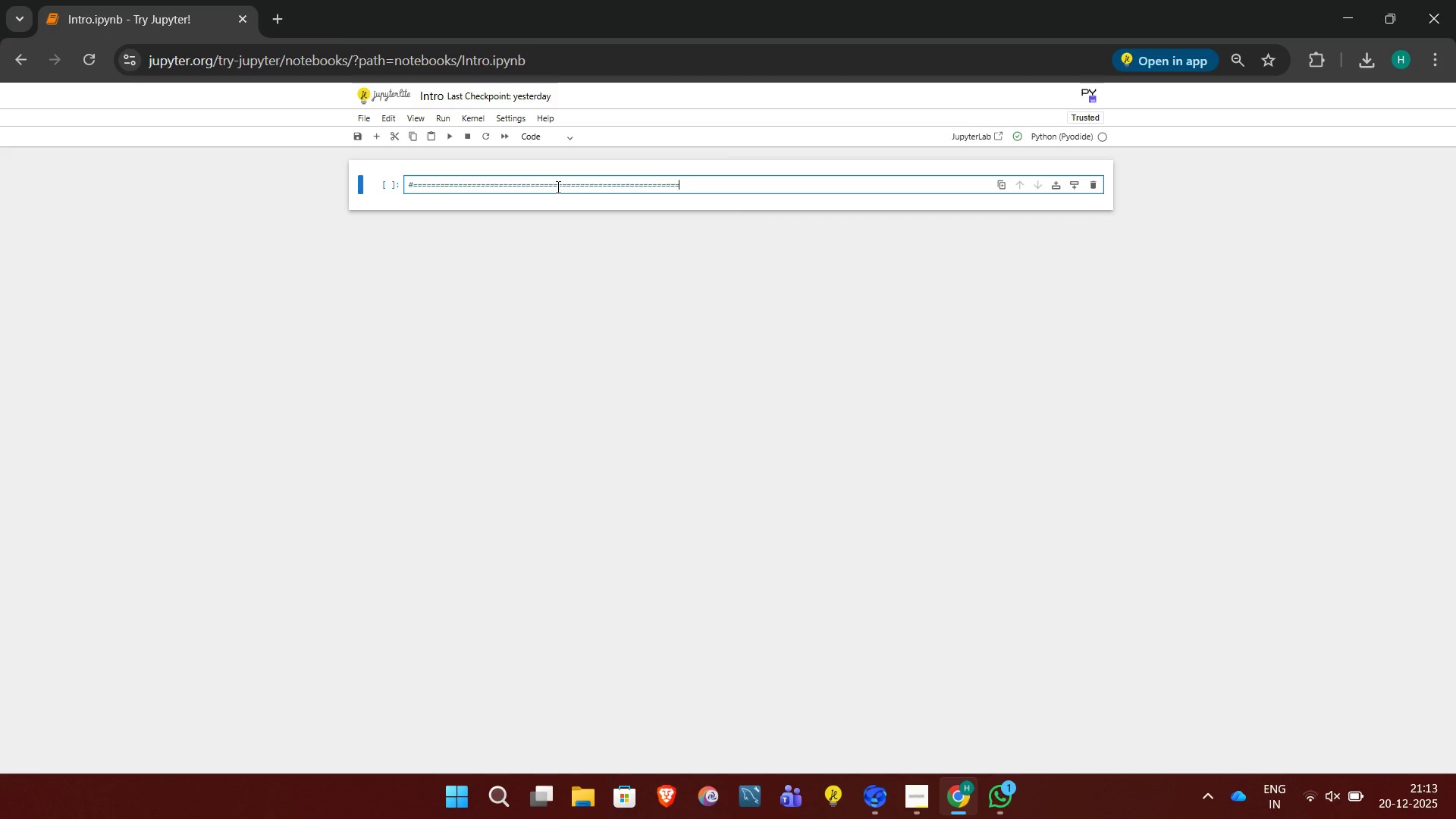 
key(Equal)
 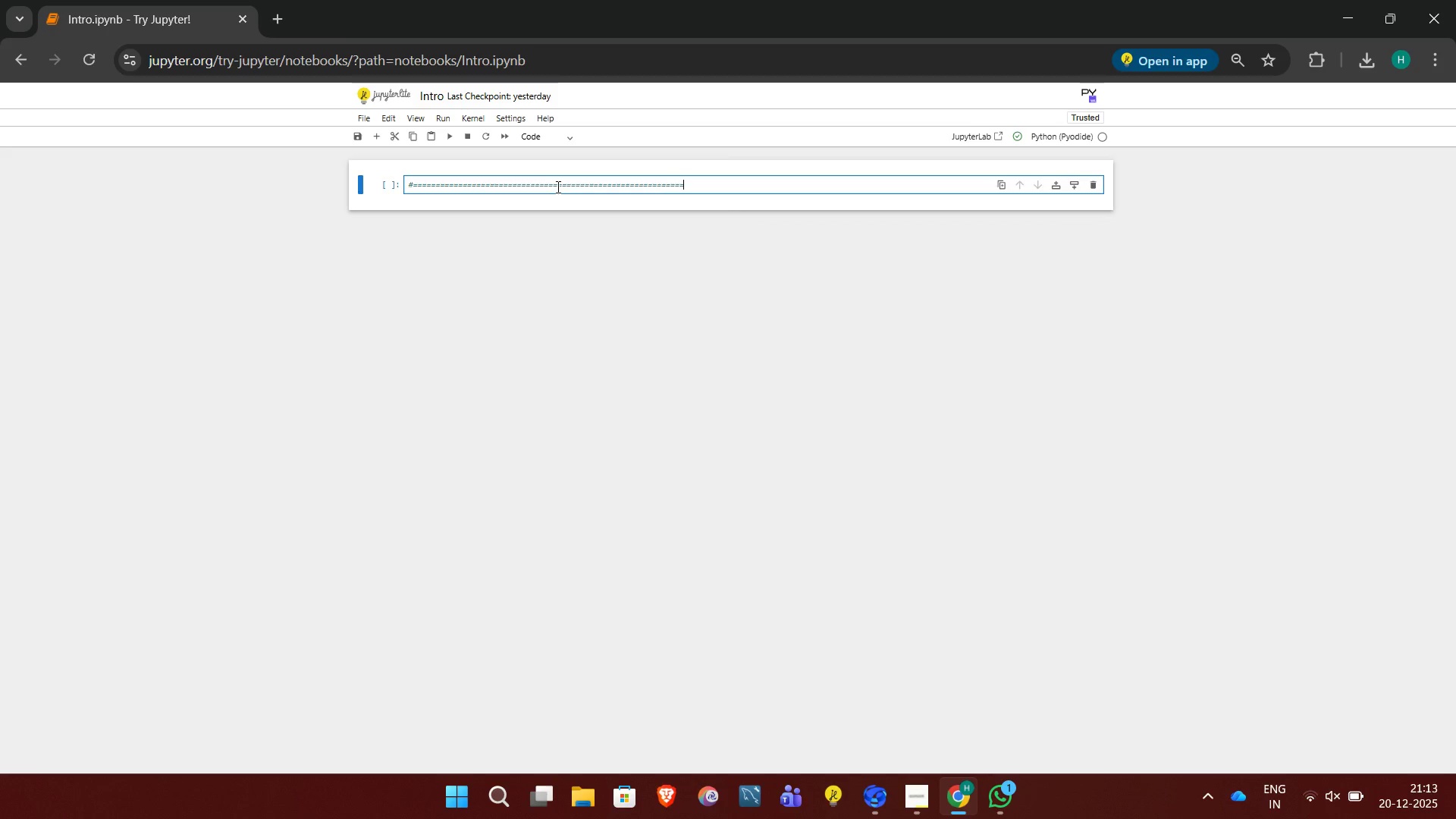 
key(Equal)
 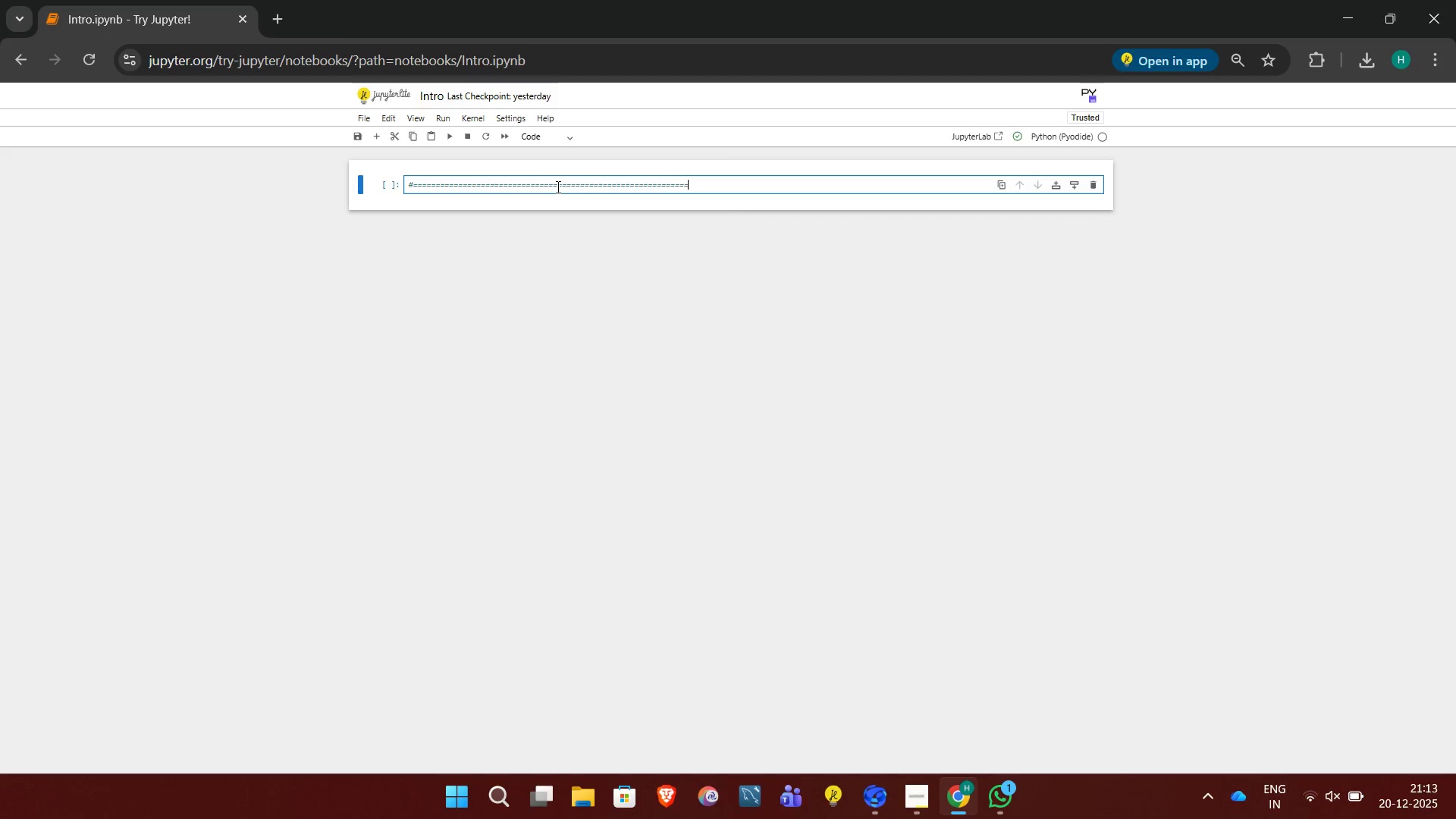 
key(Equal)
 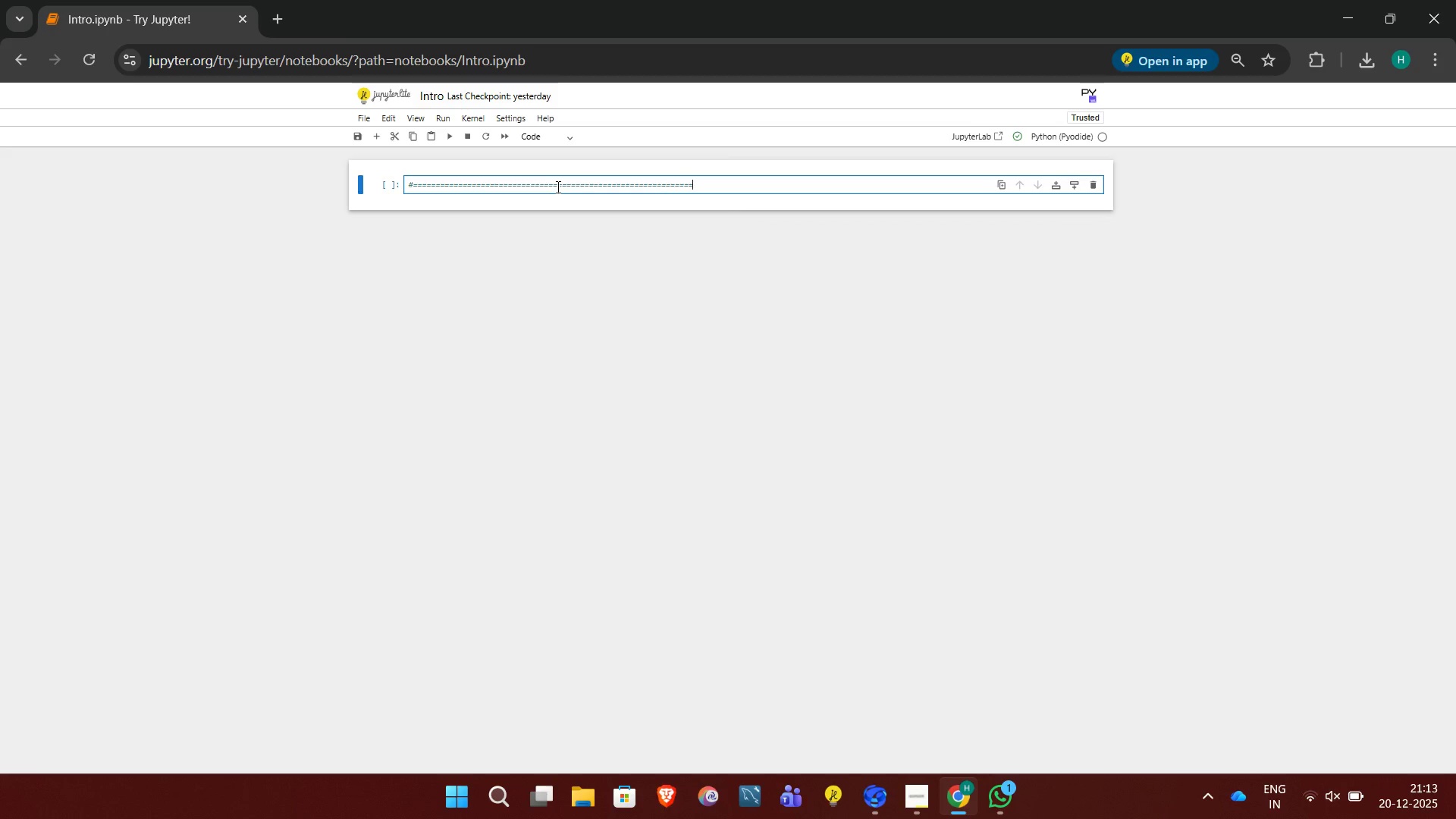 
key(Equal)
 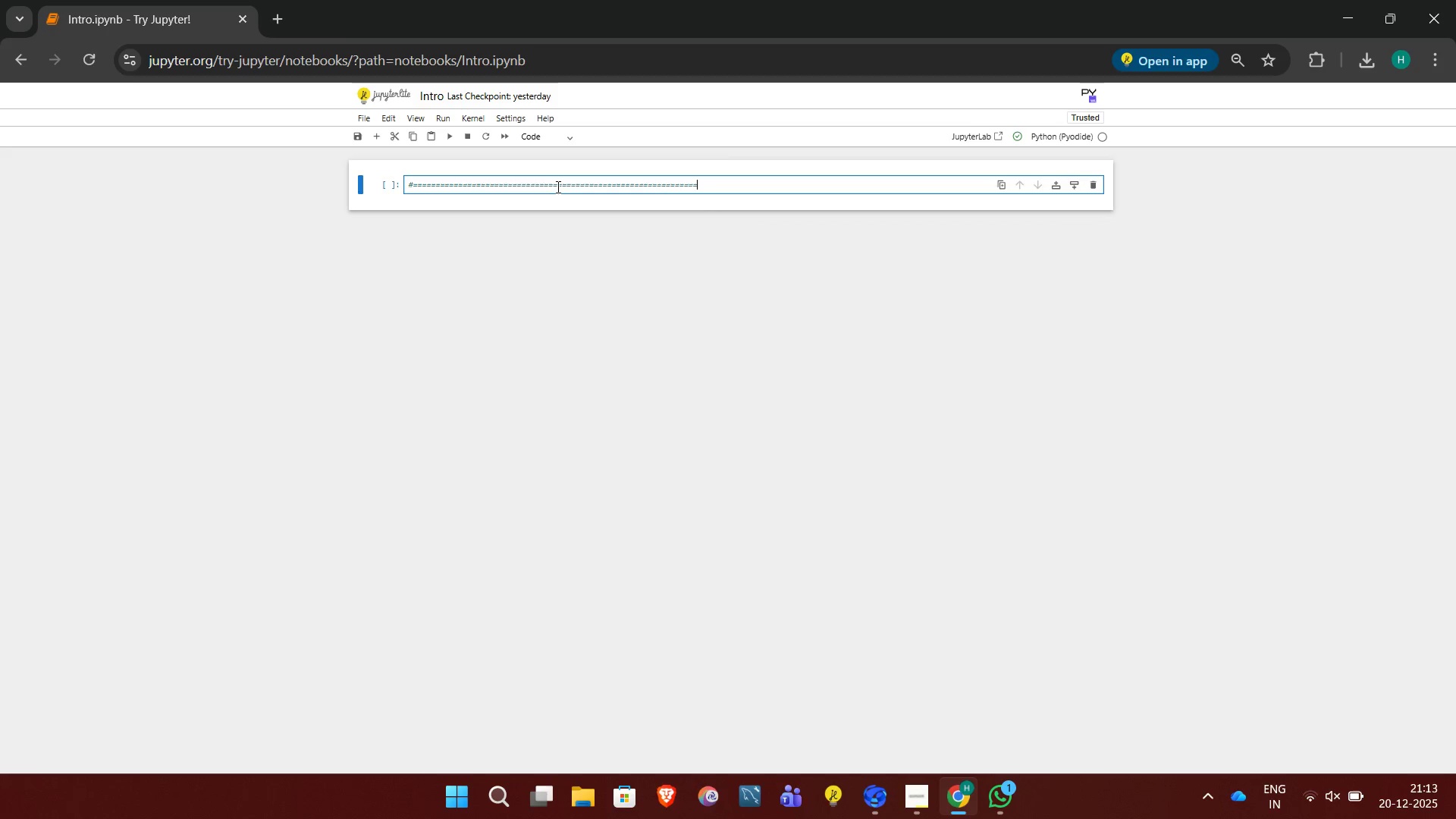 
key(Equal)
 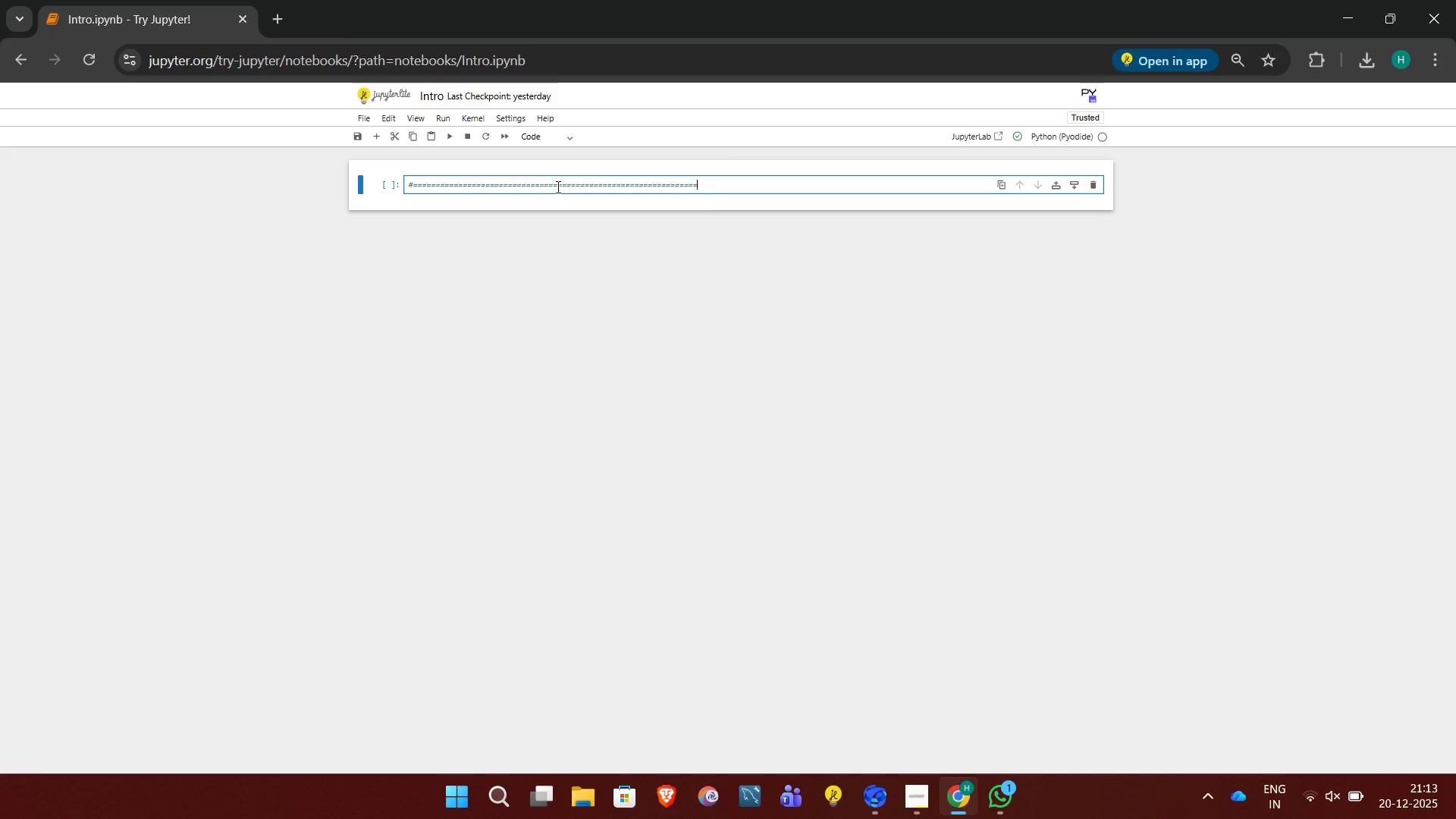 
key(Enter)
 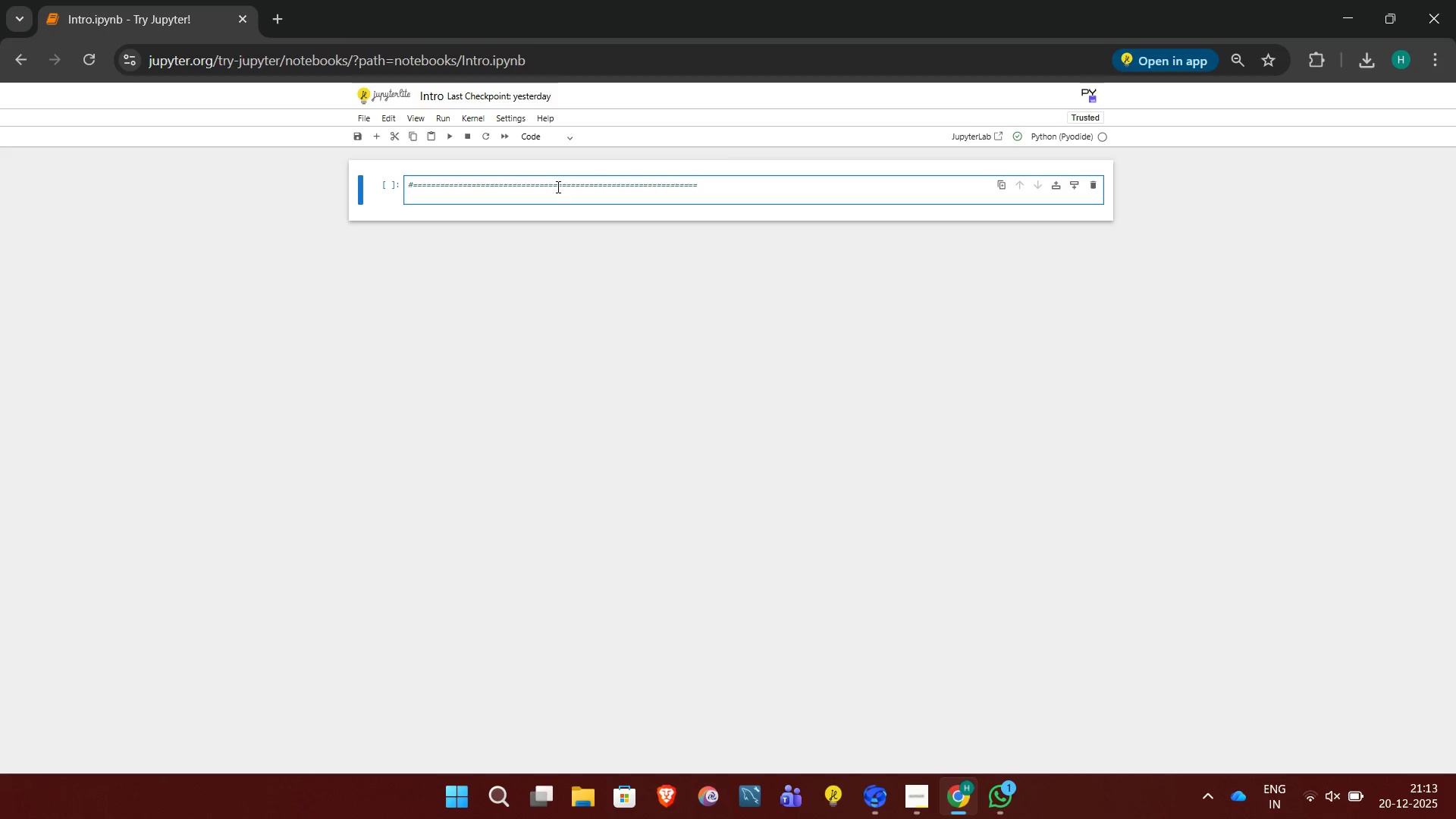 
type(#Acoutic Reonance simulator for sound )
 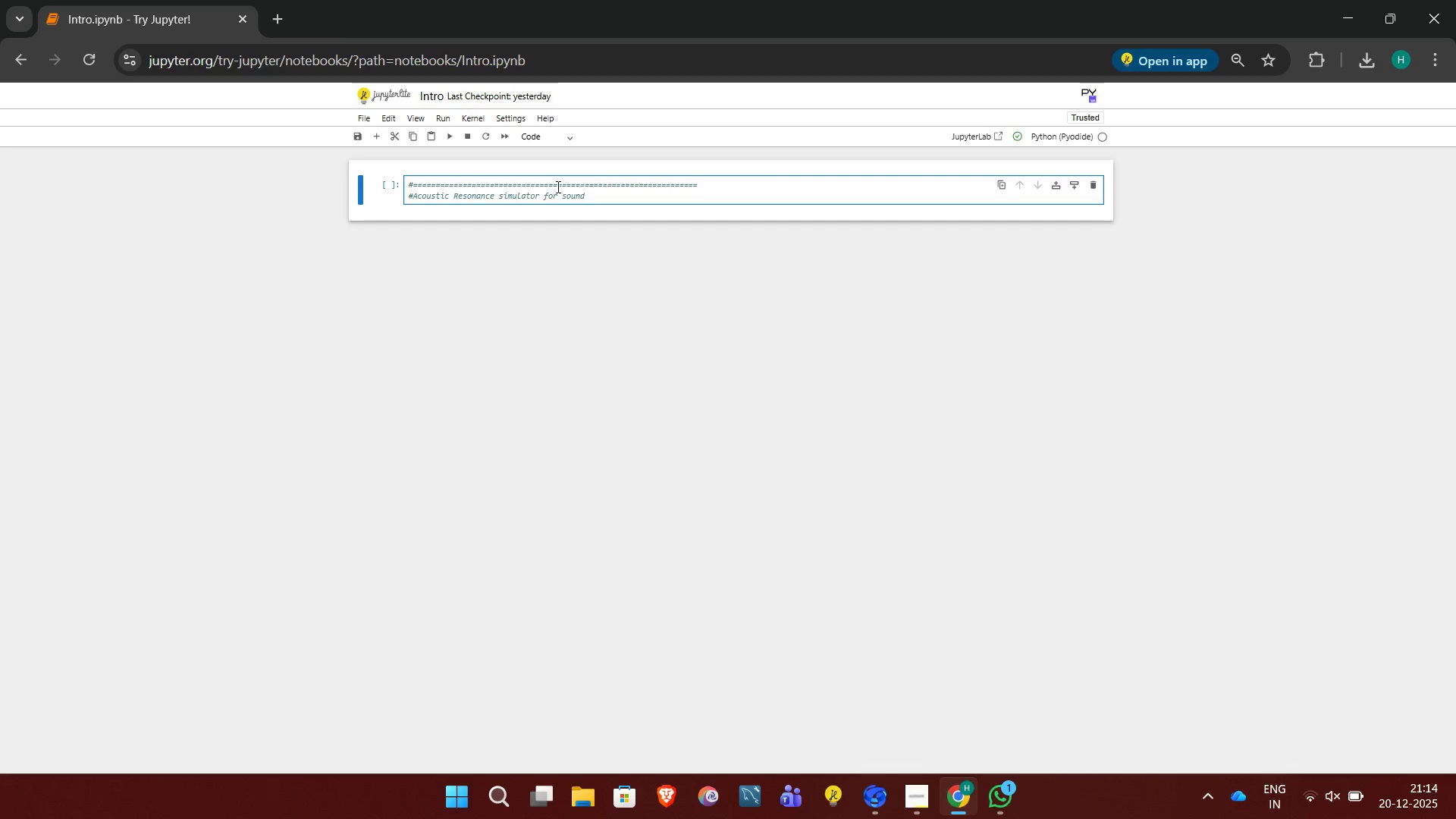 
wait(12.47)
 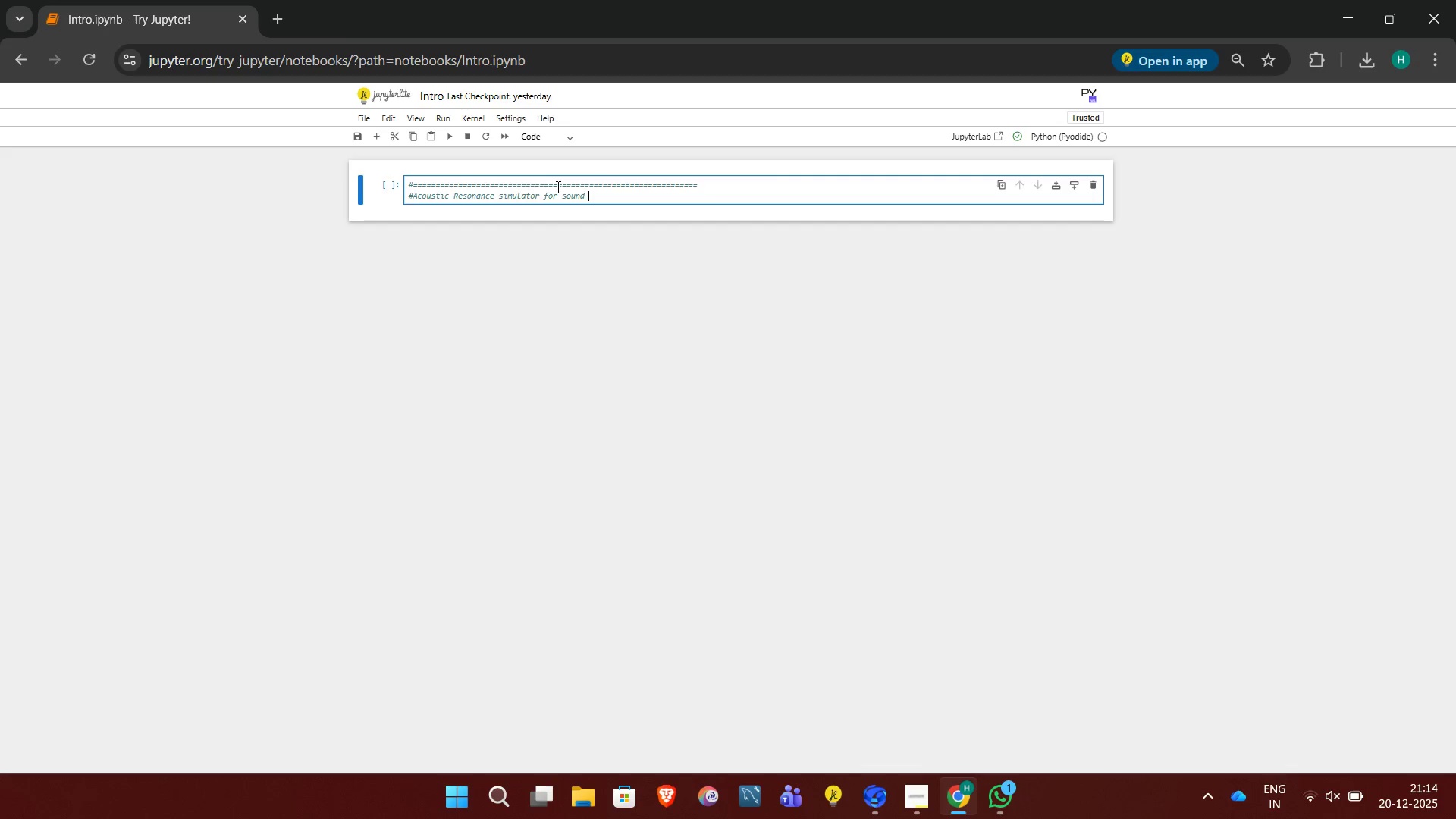 
type(Healing Environments)
 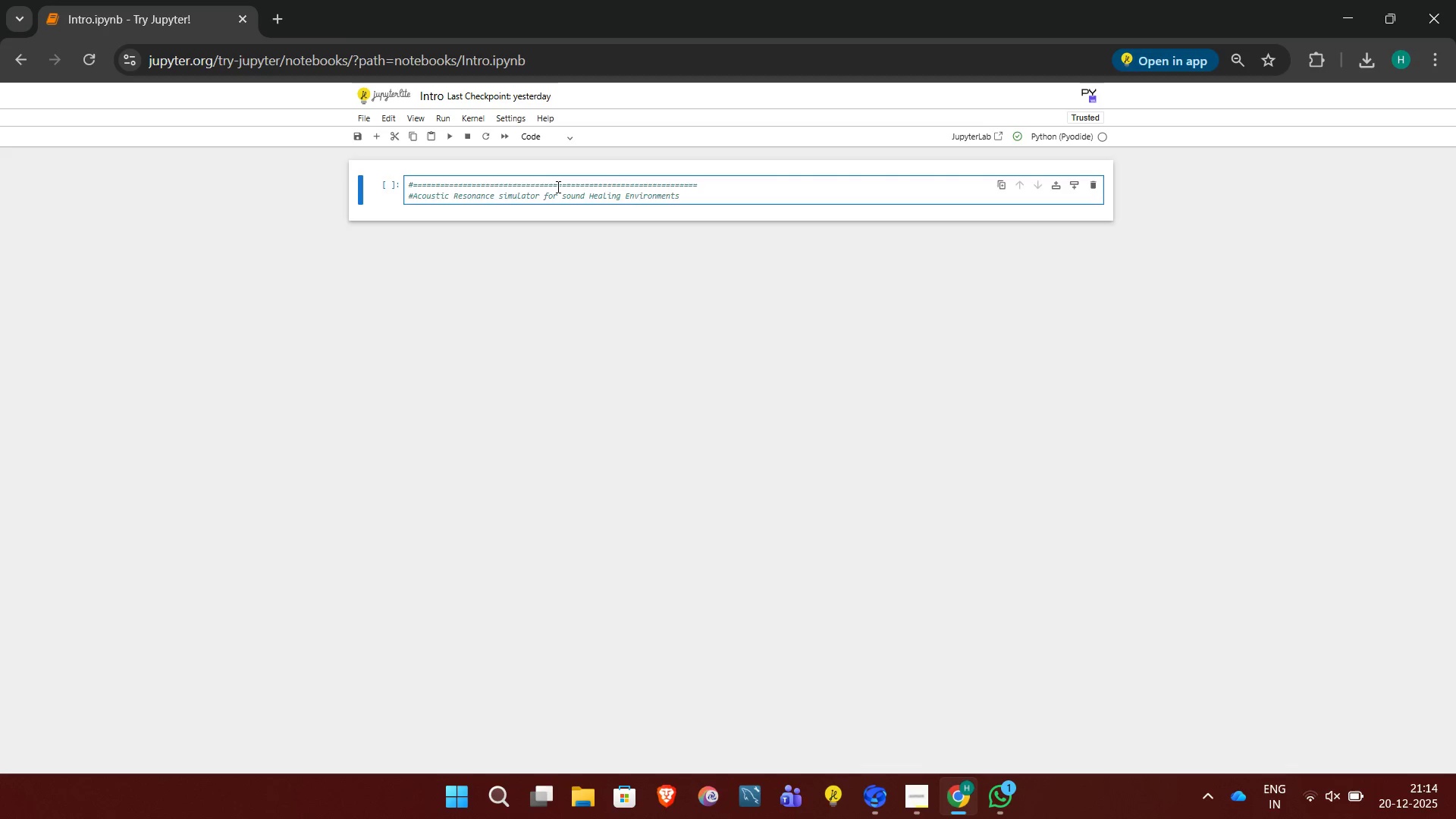 
key(Enter)
 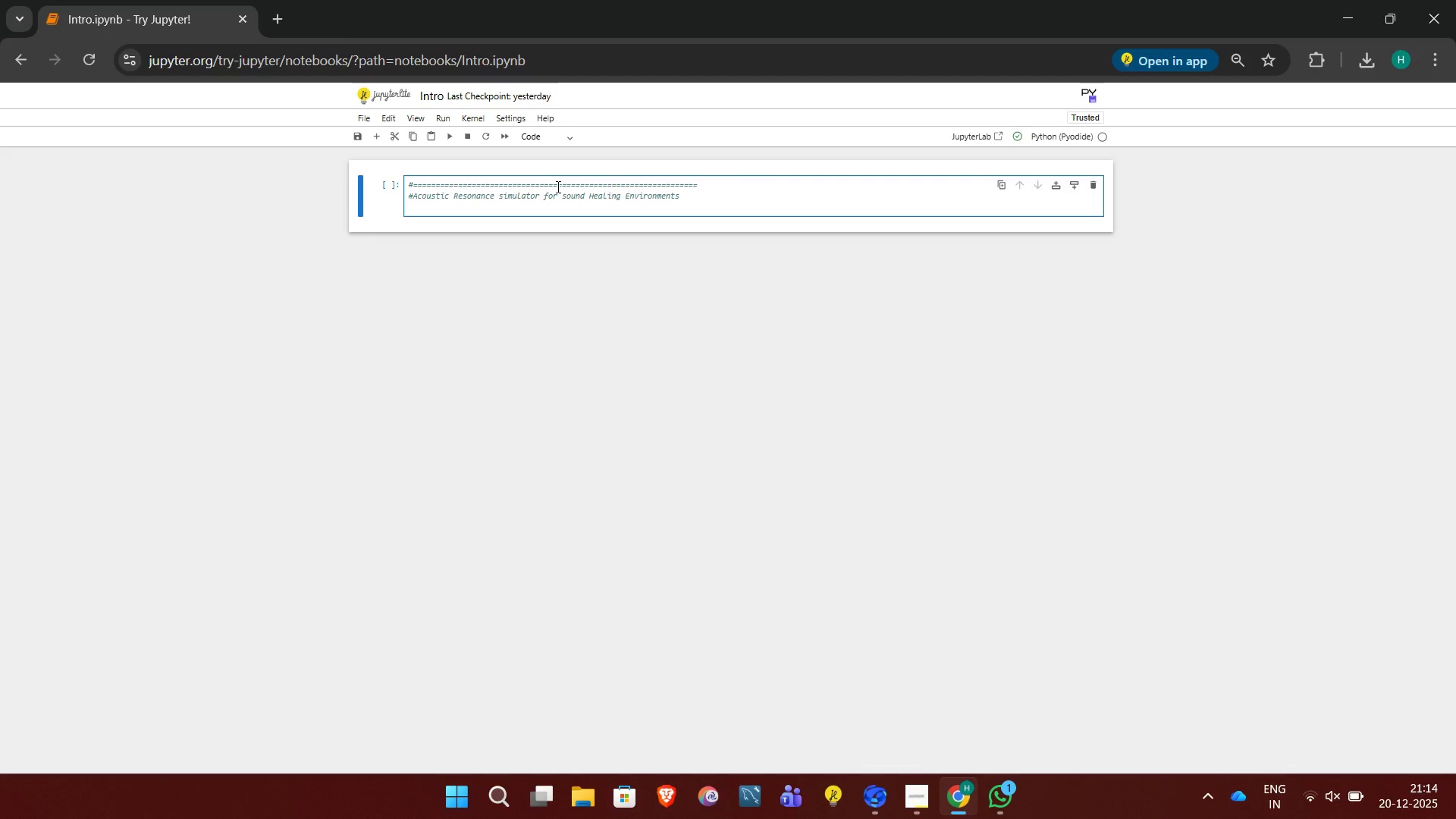 
type(#Haro)
 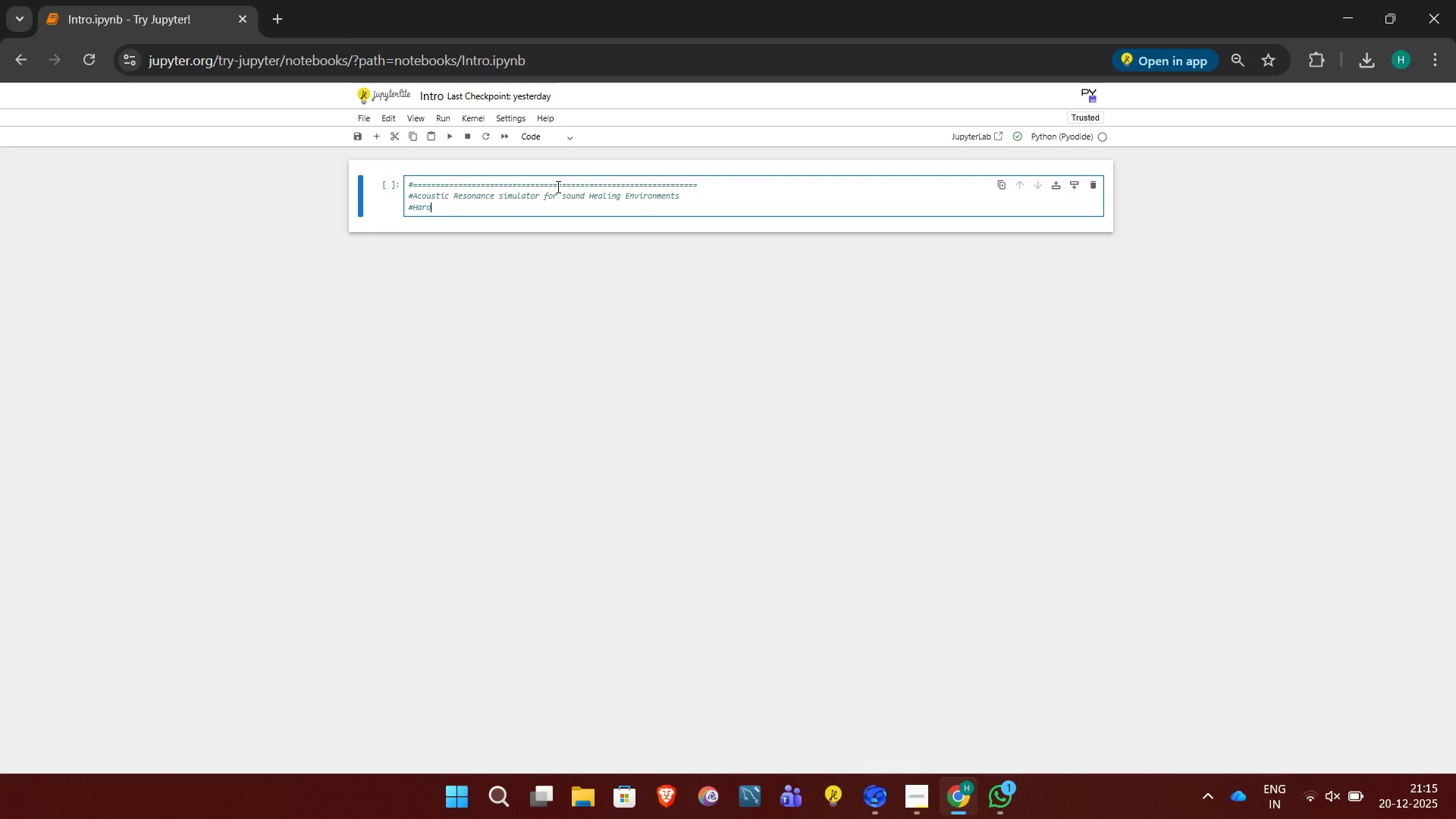 
key(Backspace)
type(monious pi)
key(Backspace)
type(ulse - Resonance Room Design tool)
 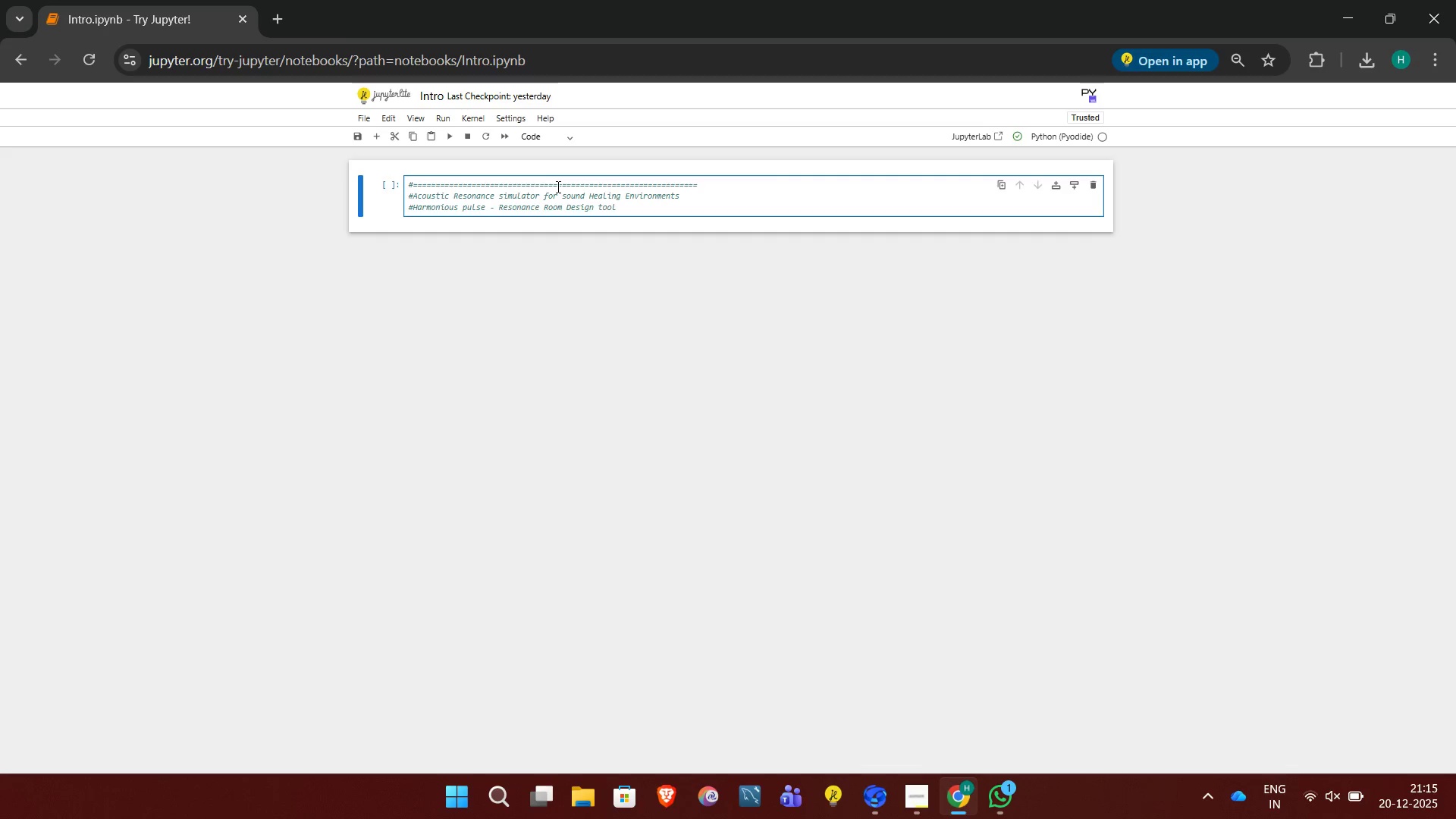 
key(Enter)
 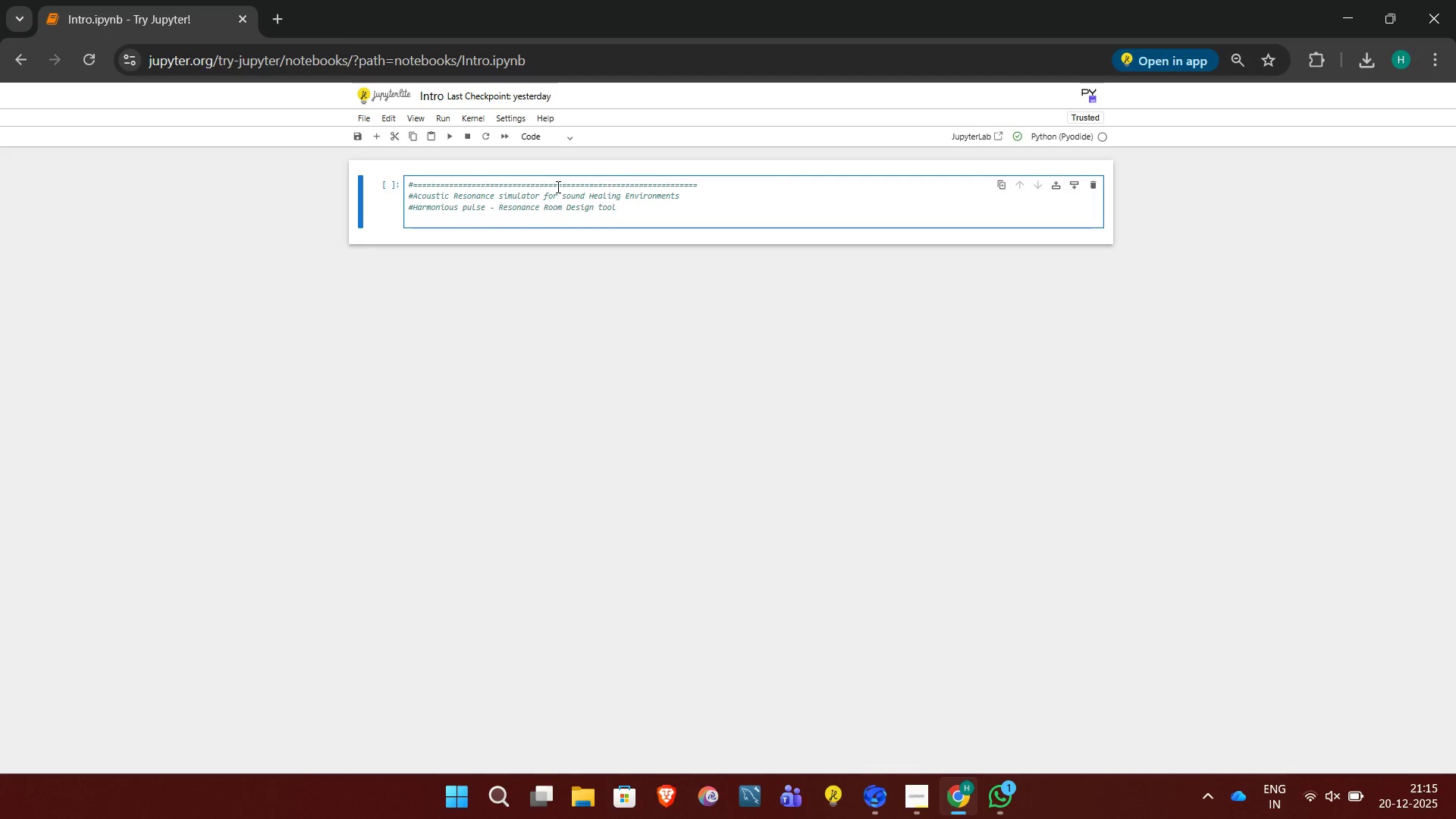 
type(#Physics Basis : Sound Energy Decay & Sabline's Reverberation Theory)
 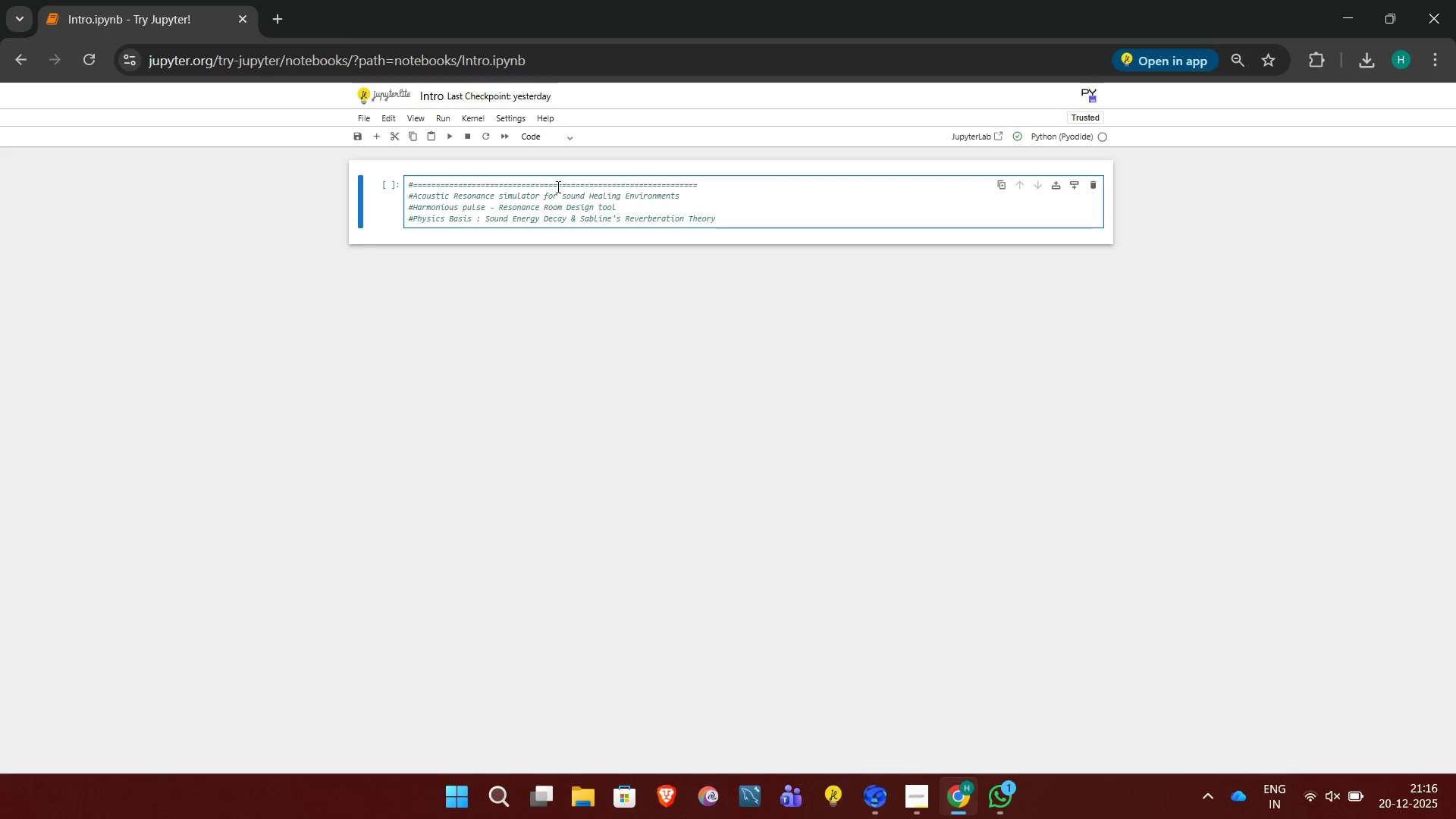 
key(Enter)
 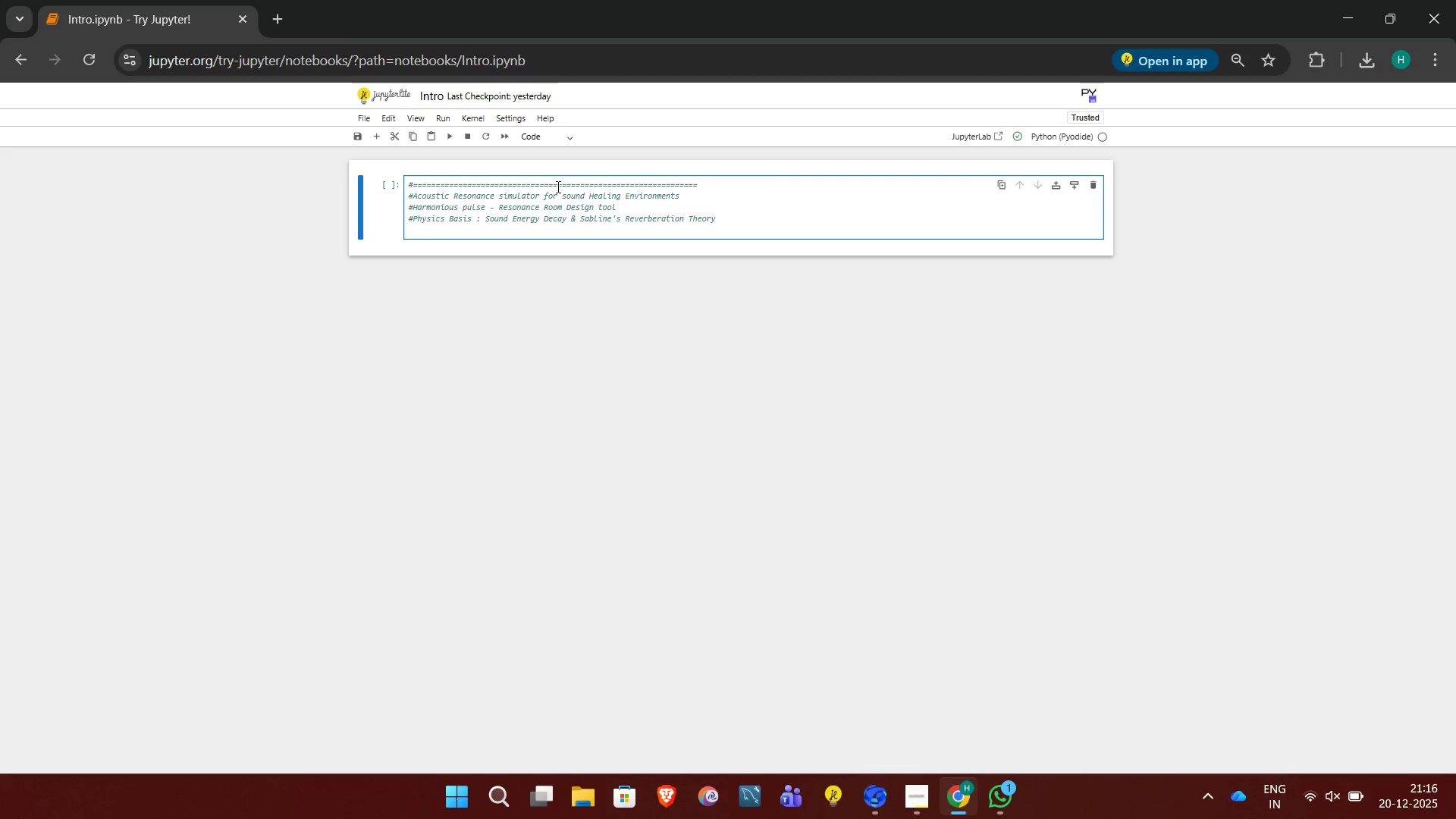 
key(Shift+3)
 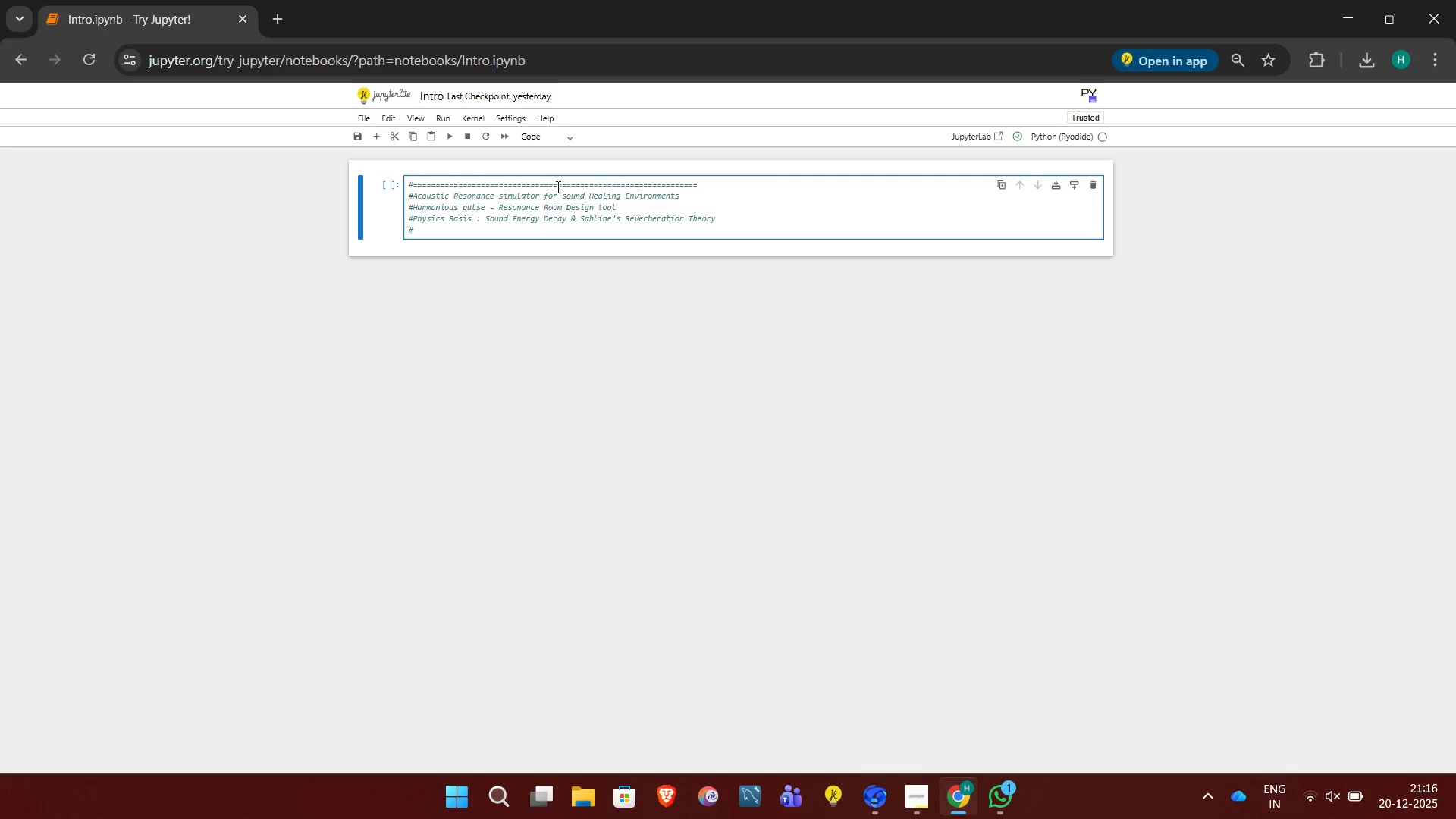 
key(Space)
 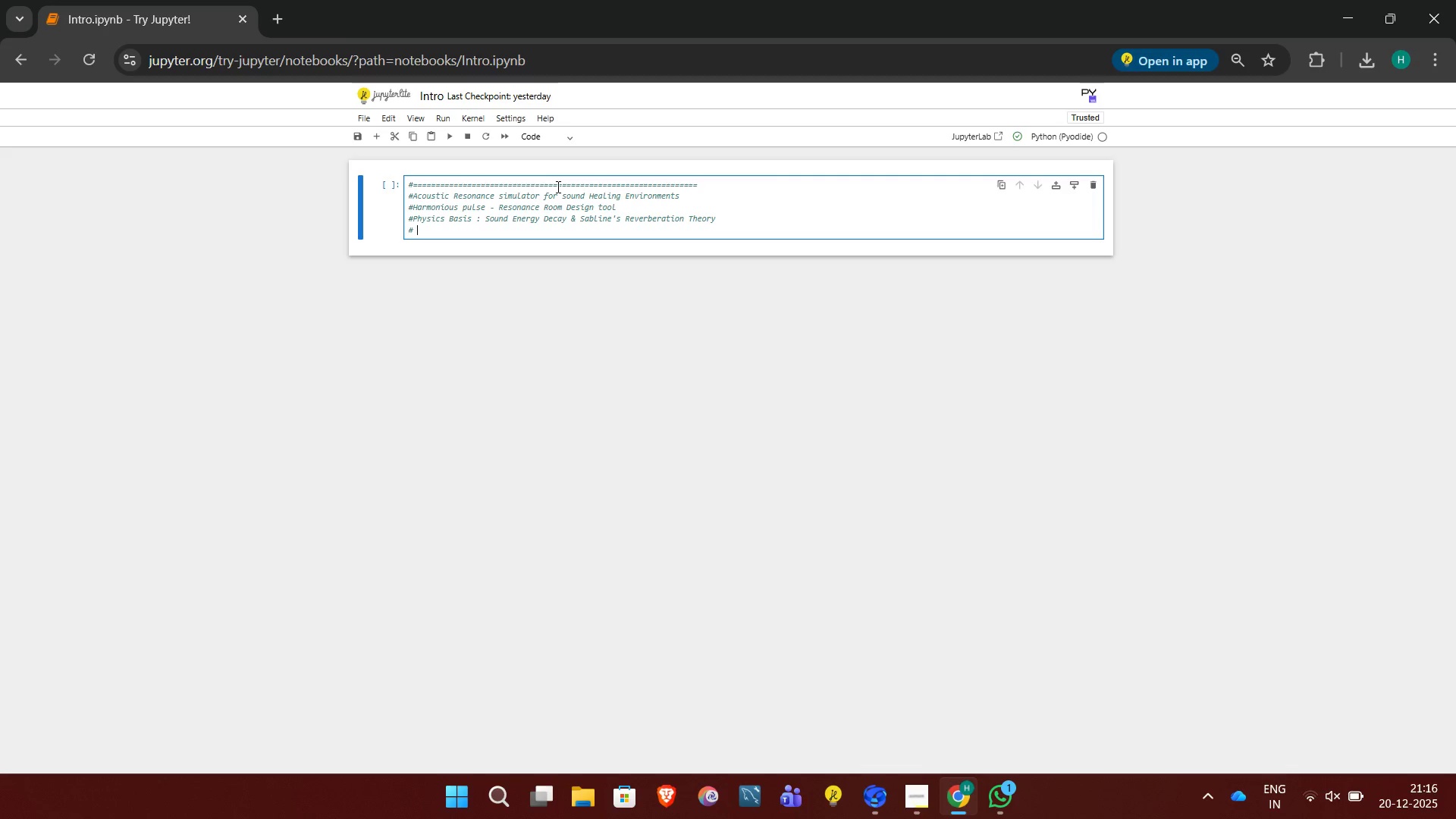 
key(Equal)
 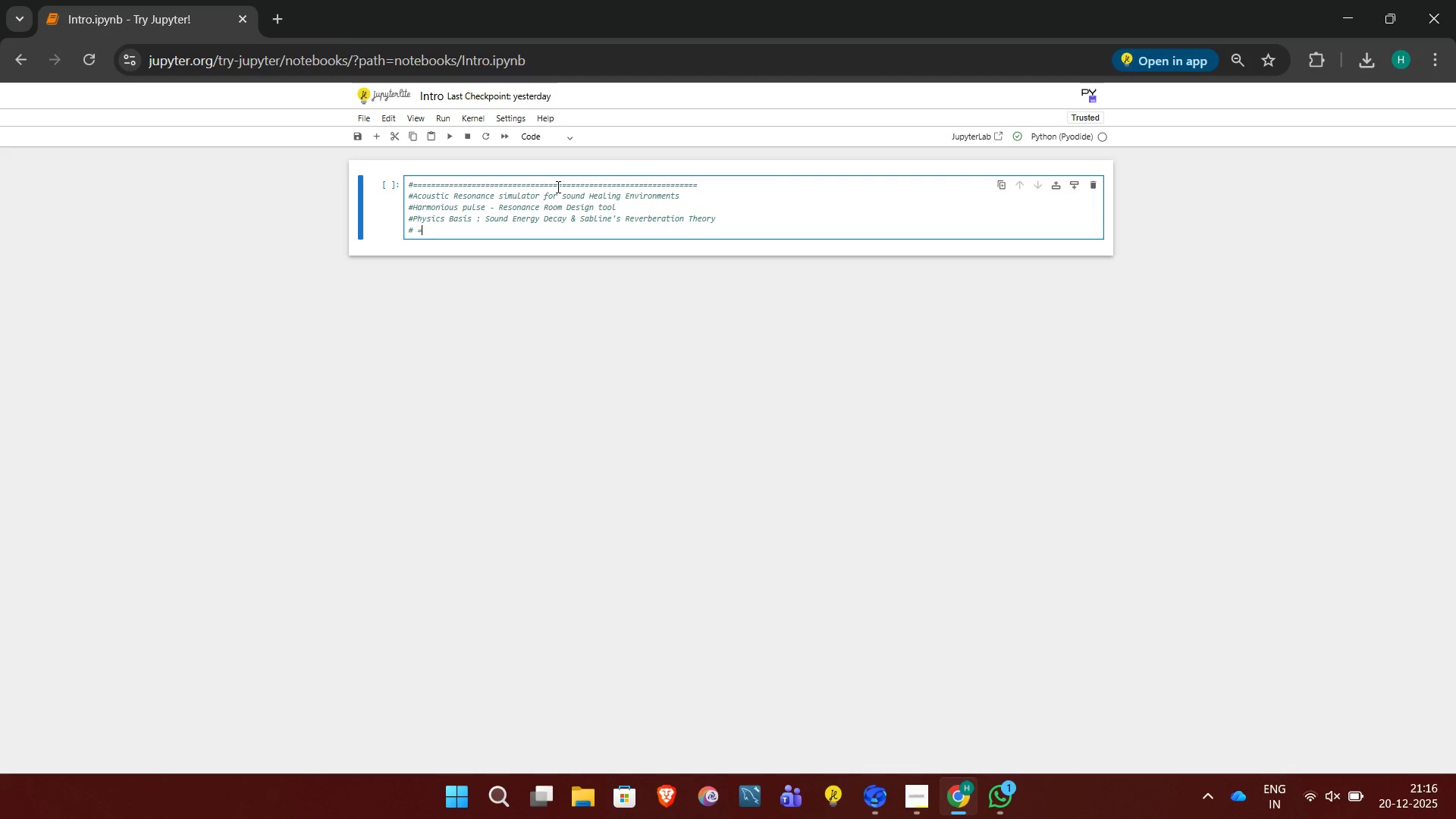 
key(Equal)
 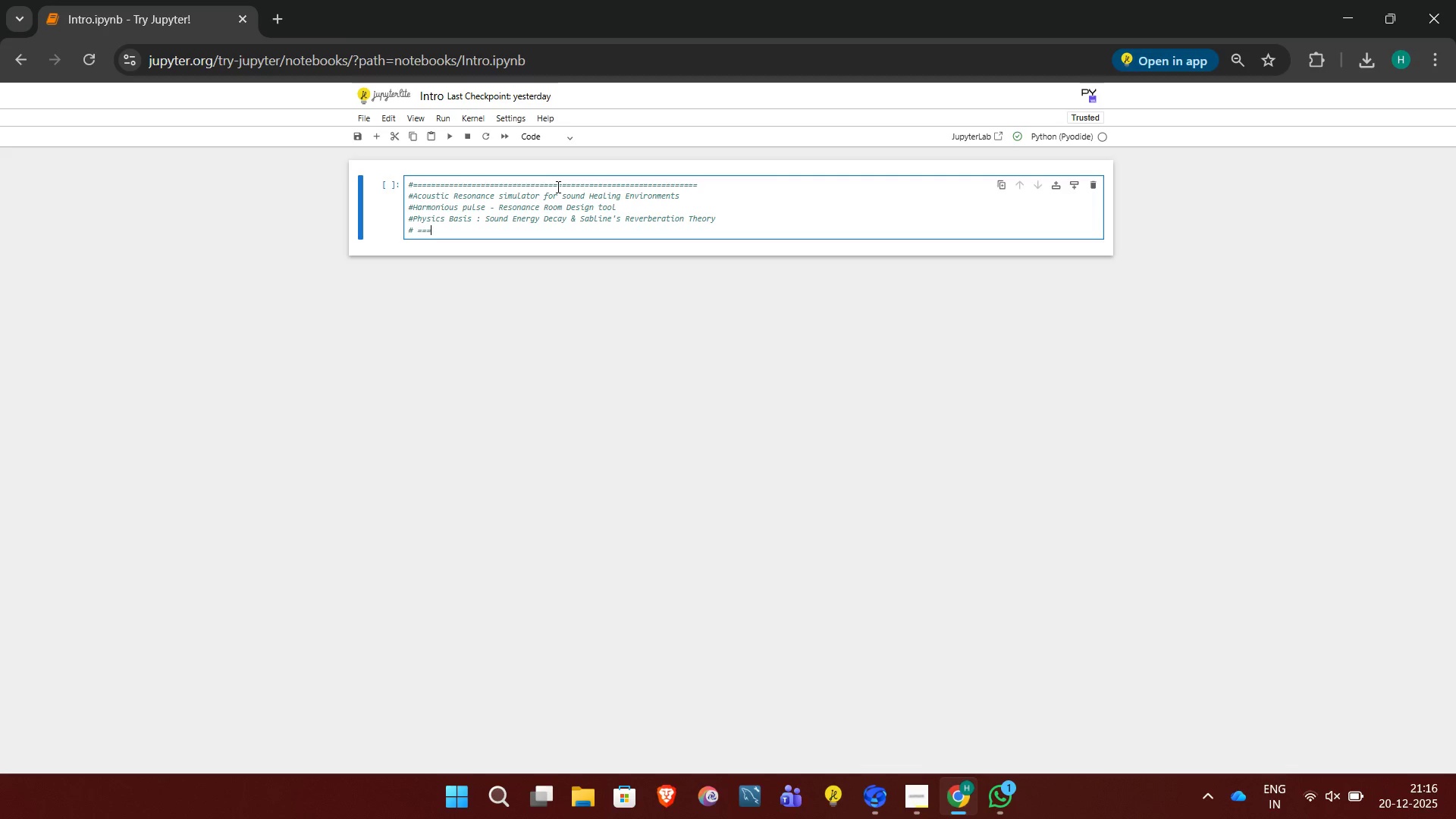 
key(Equal)
 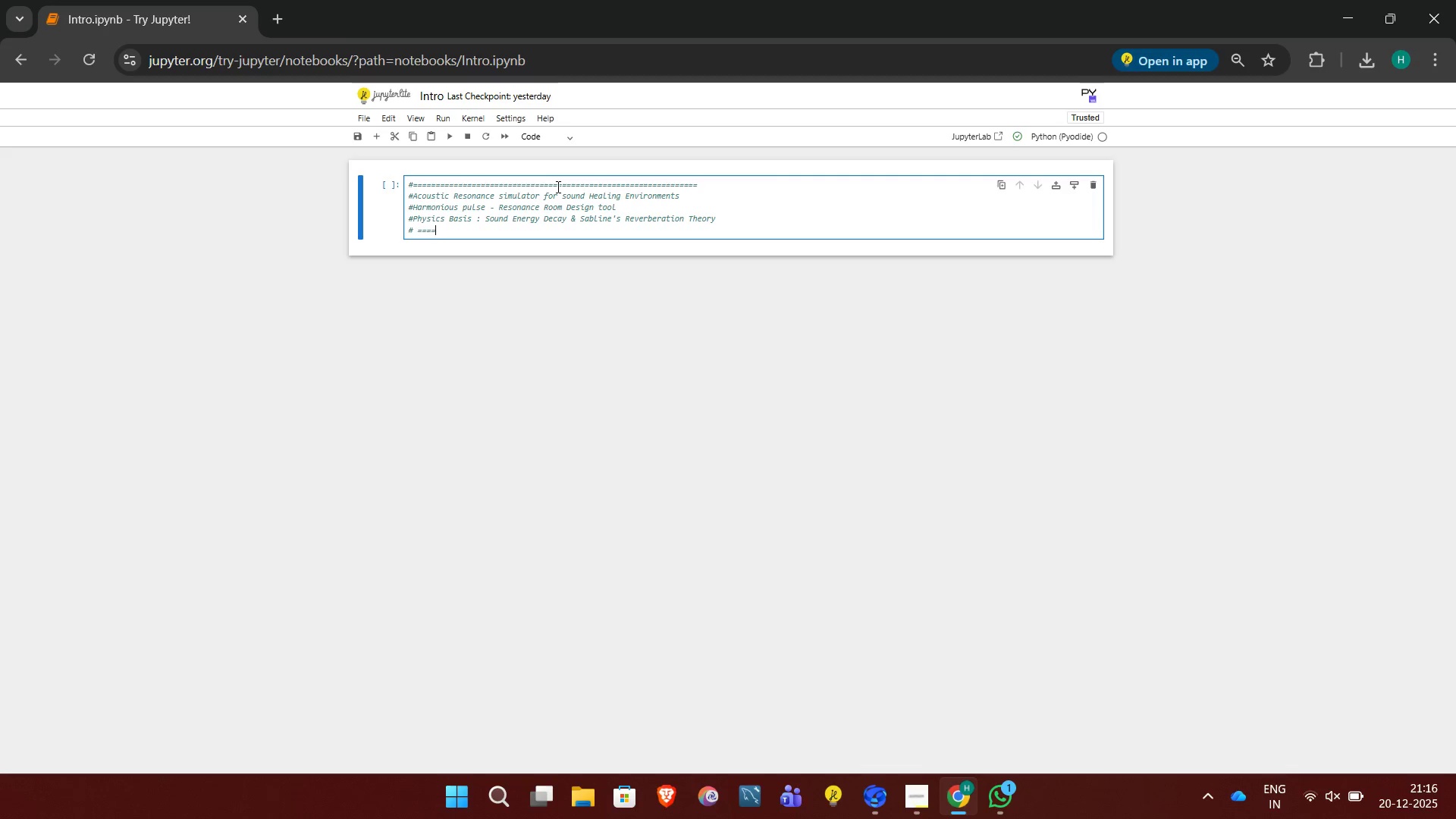 
key(Equal)
 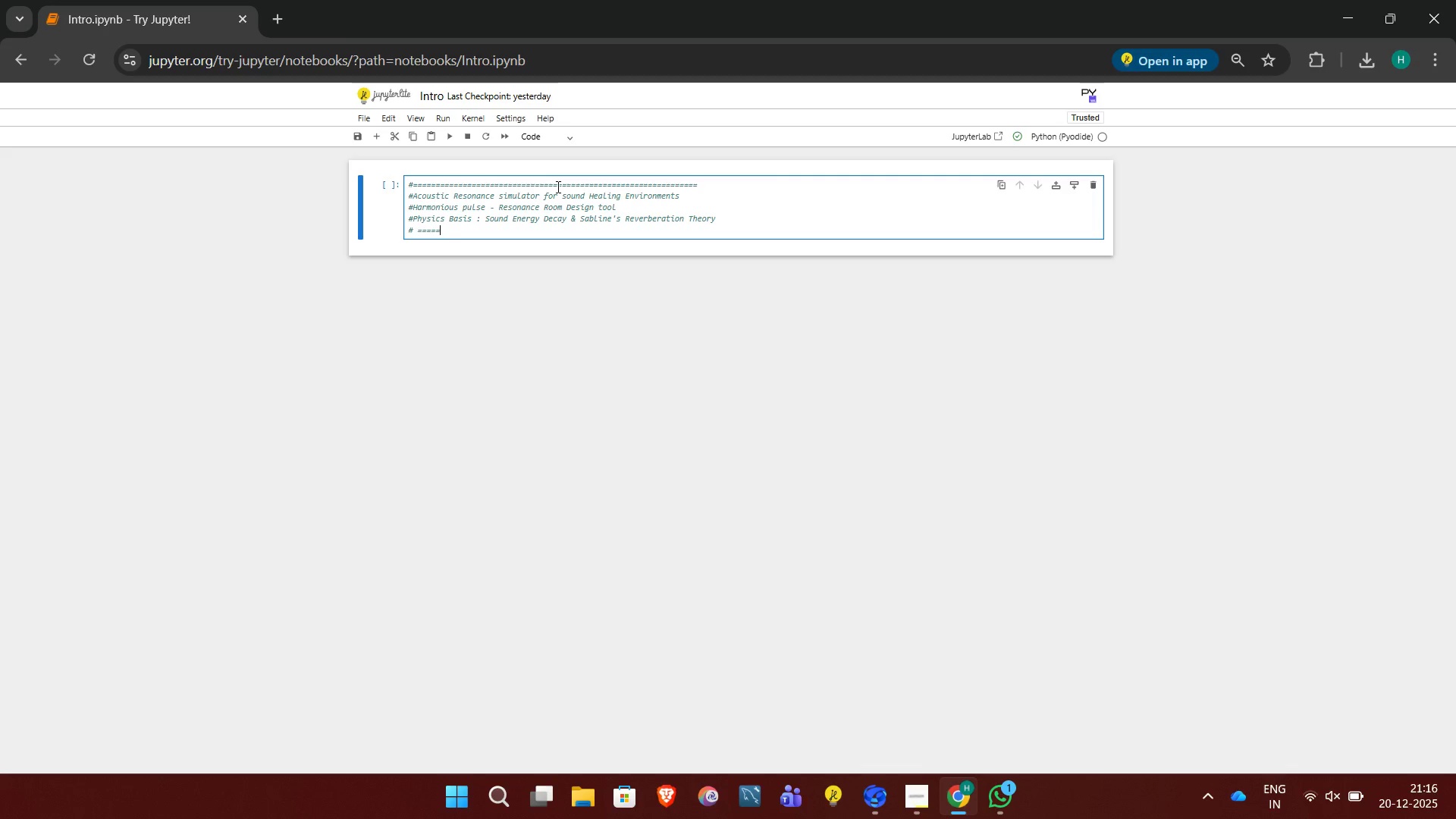 
key(Equal)
 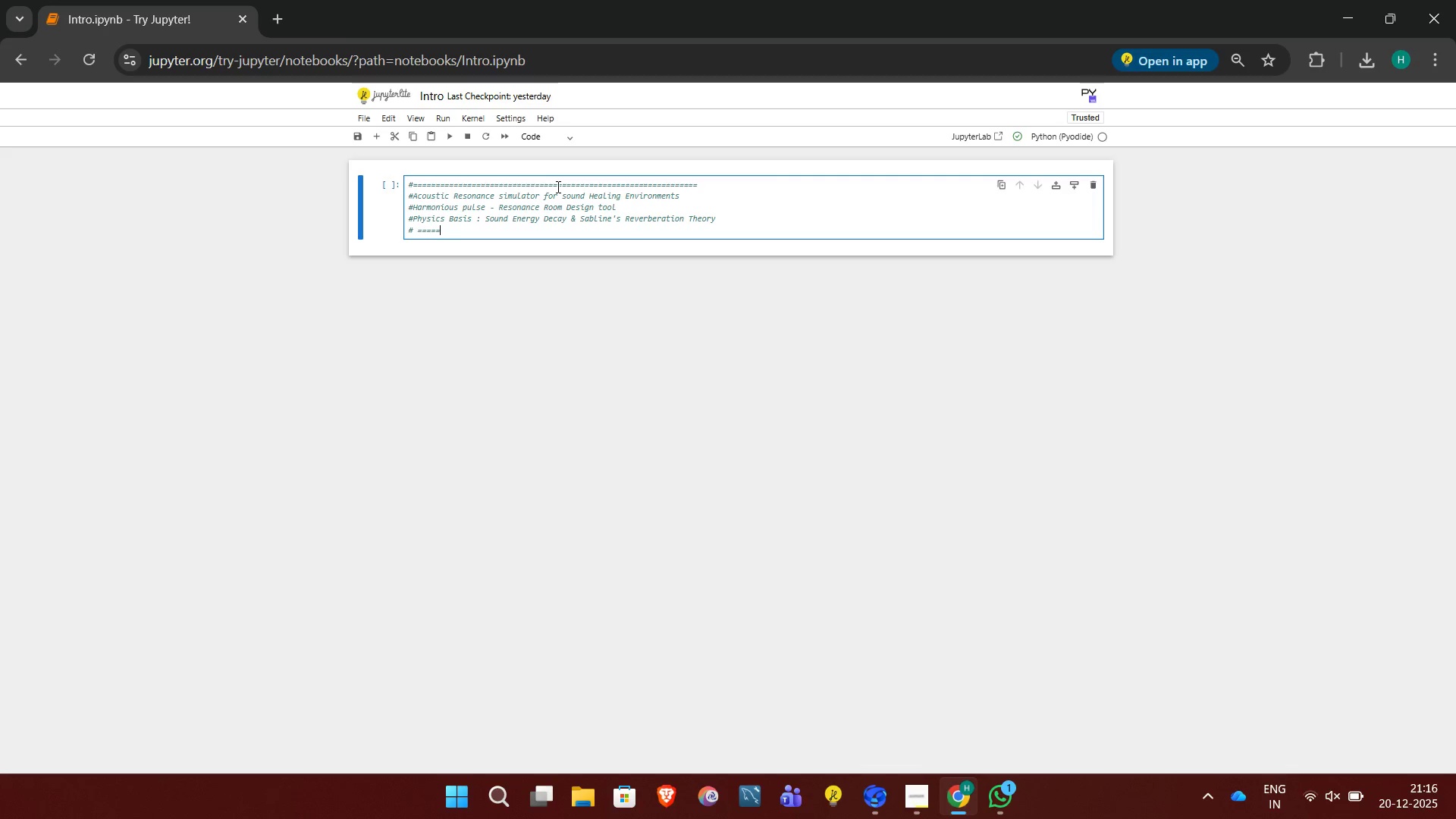 
key(Equal)
 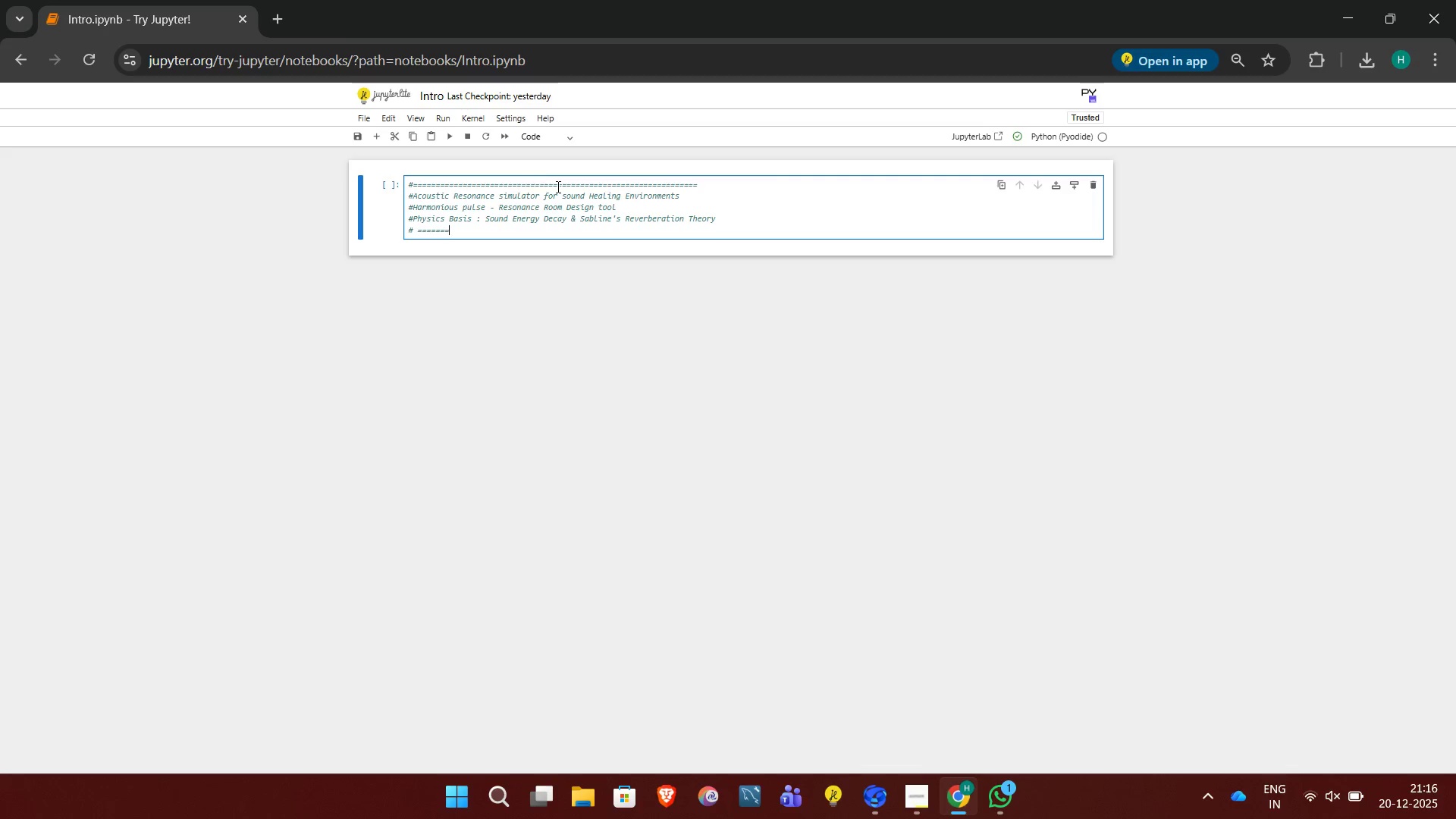 
key(Equal)
 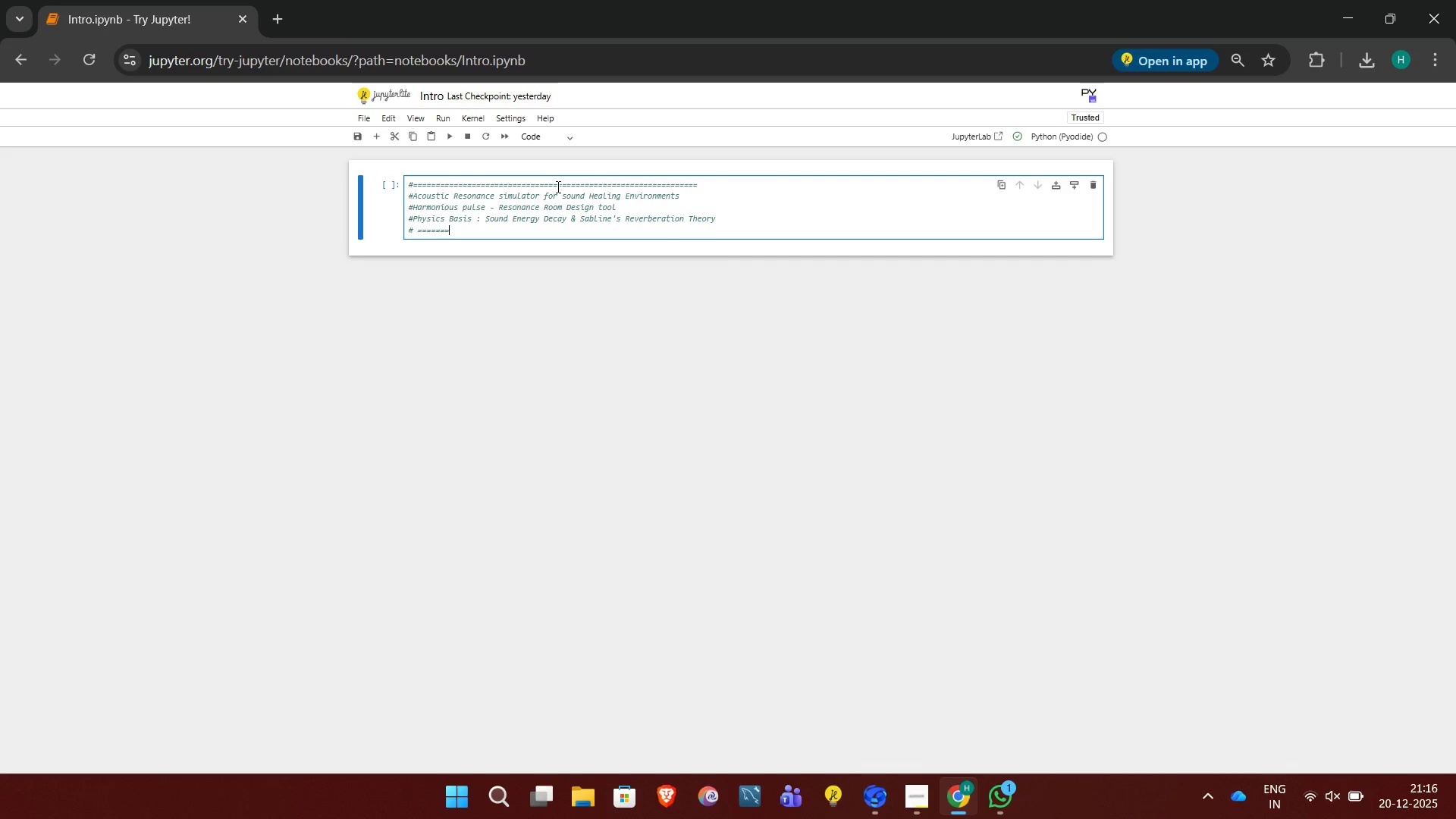 
key(Equal)
 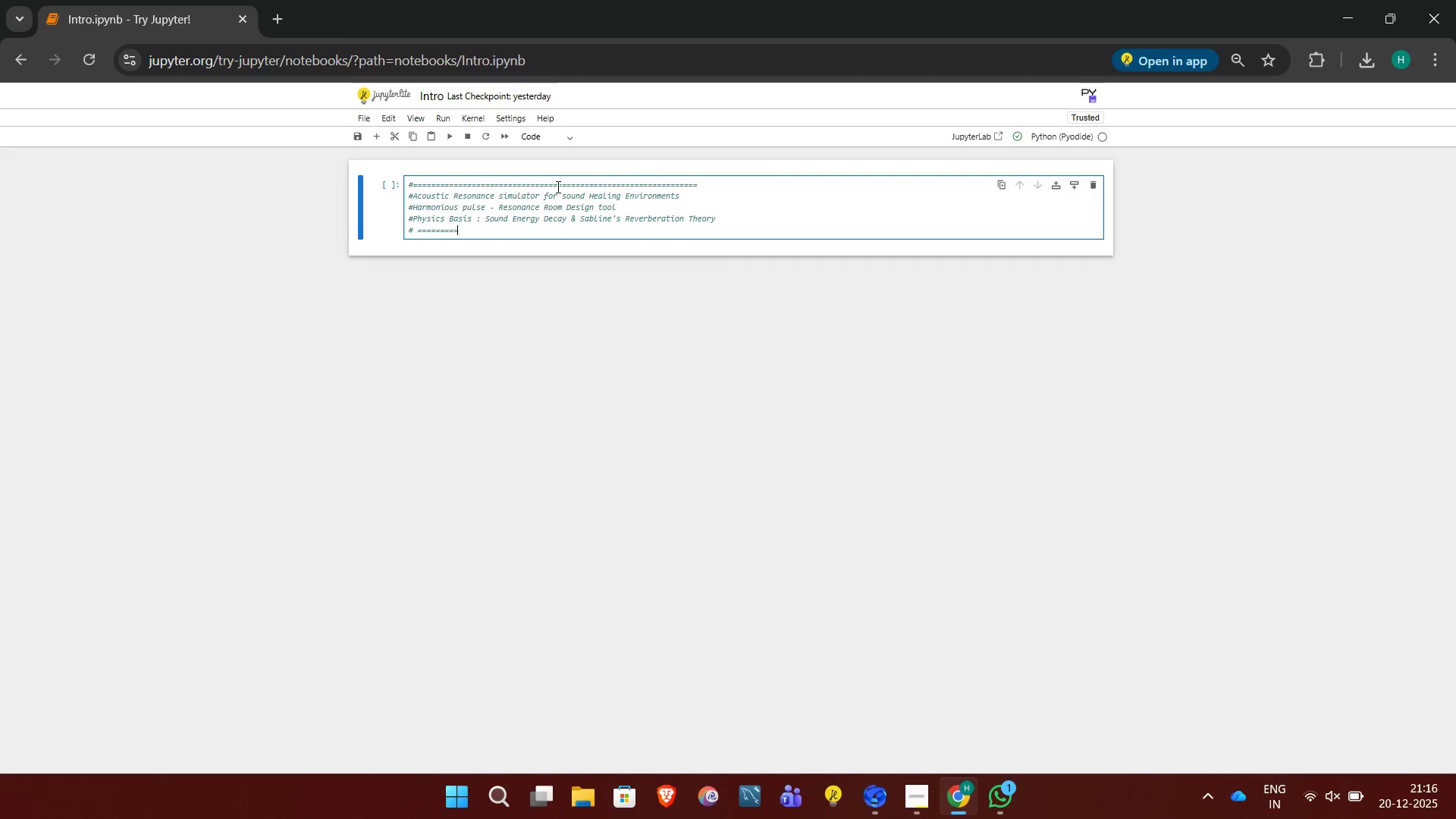 
key(Equal)
 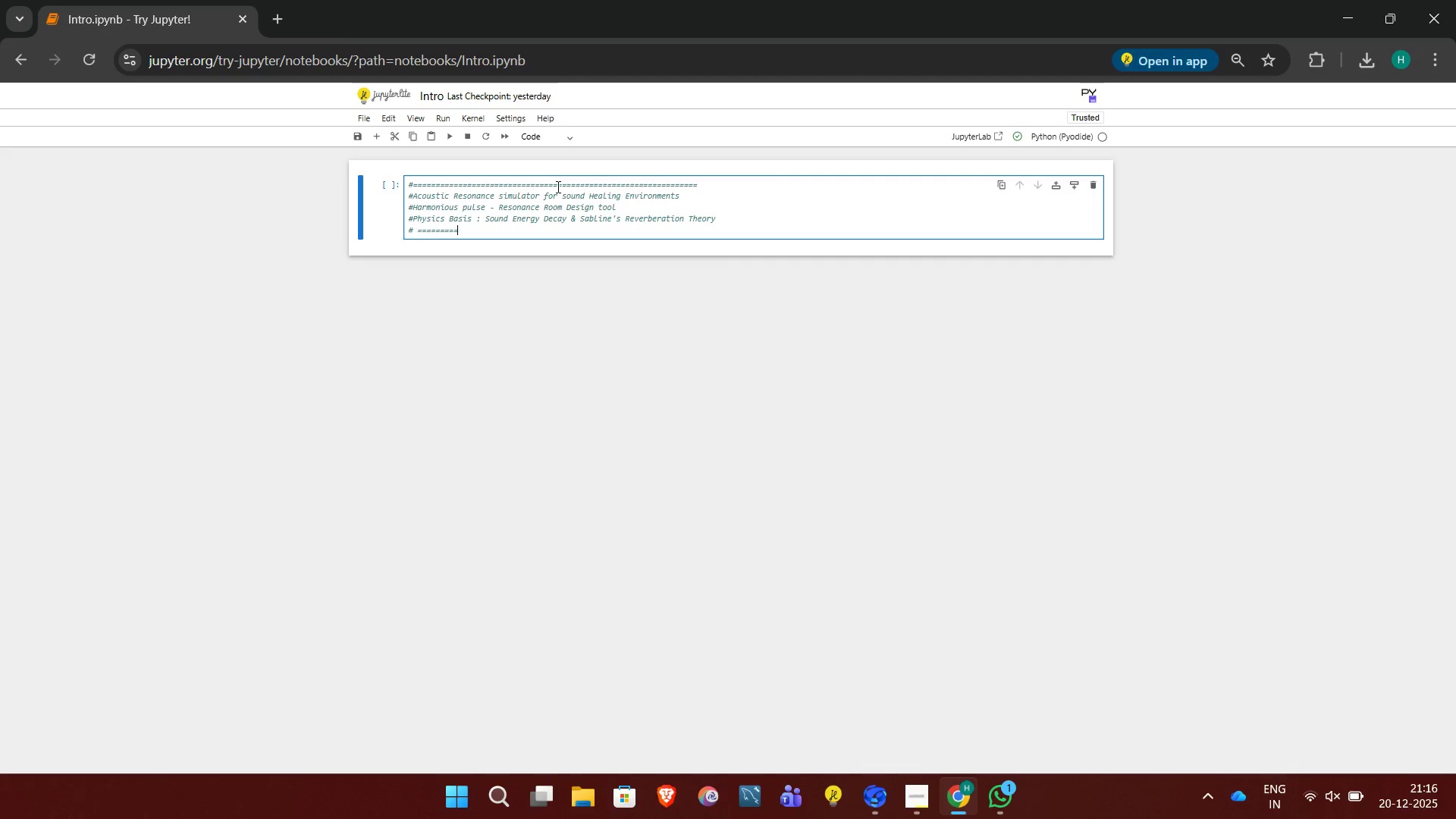 
key(Equal)
 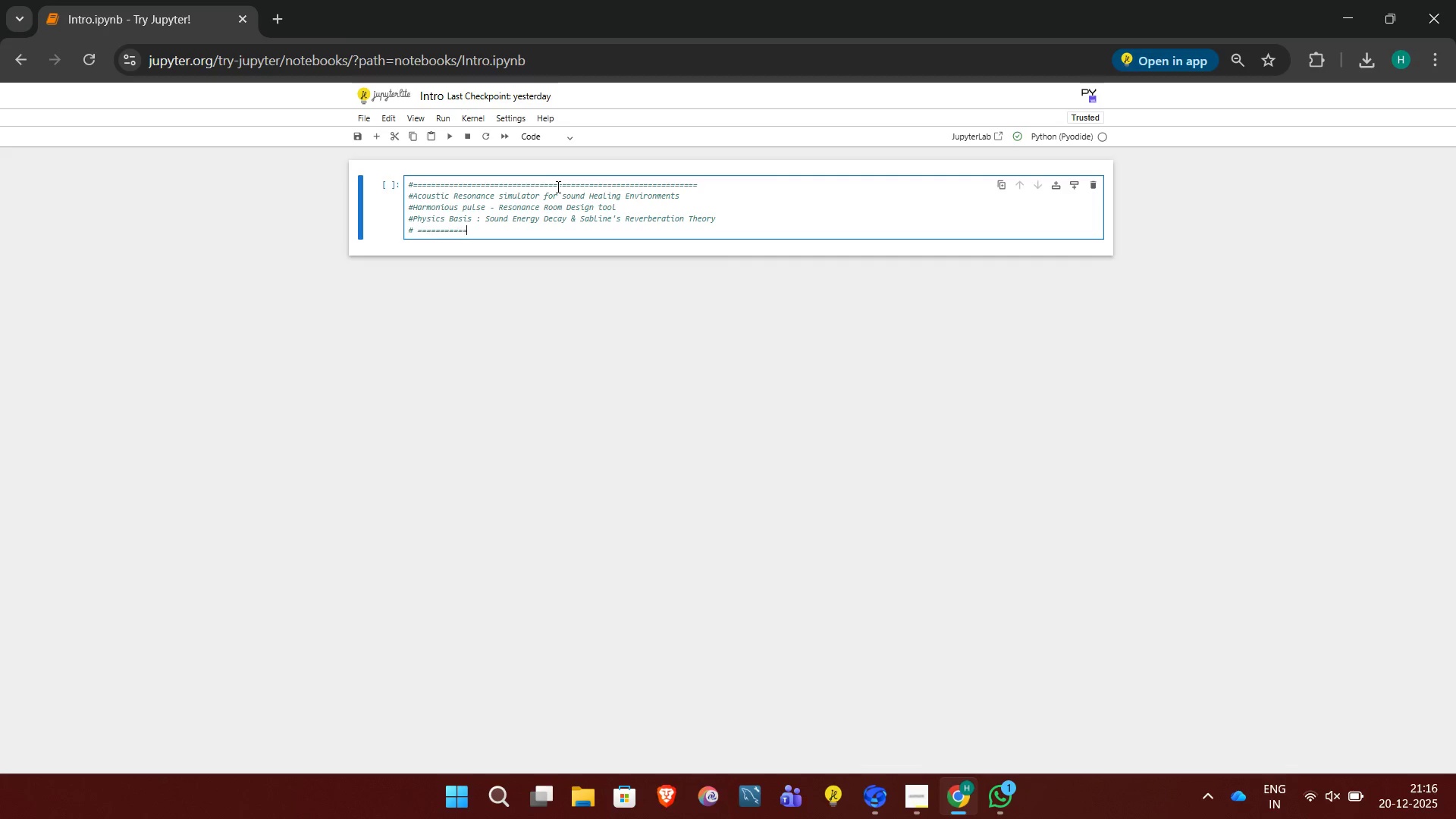 
key(Equal)
 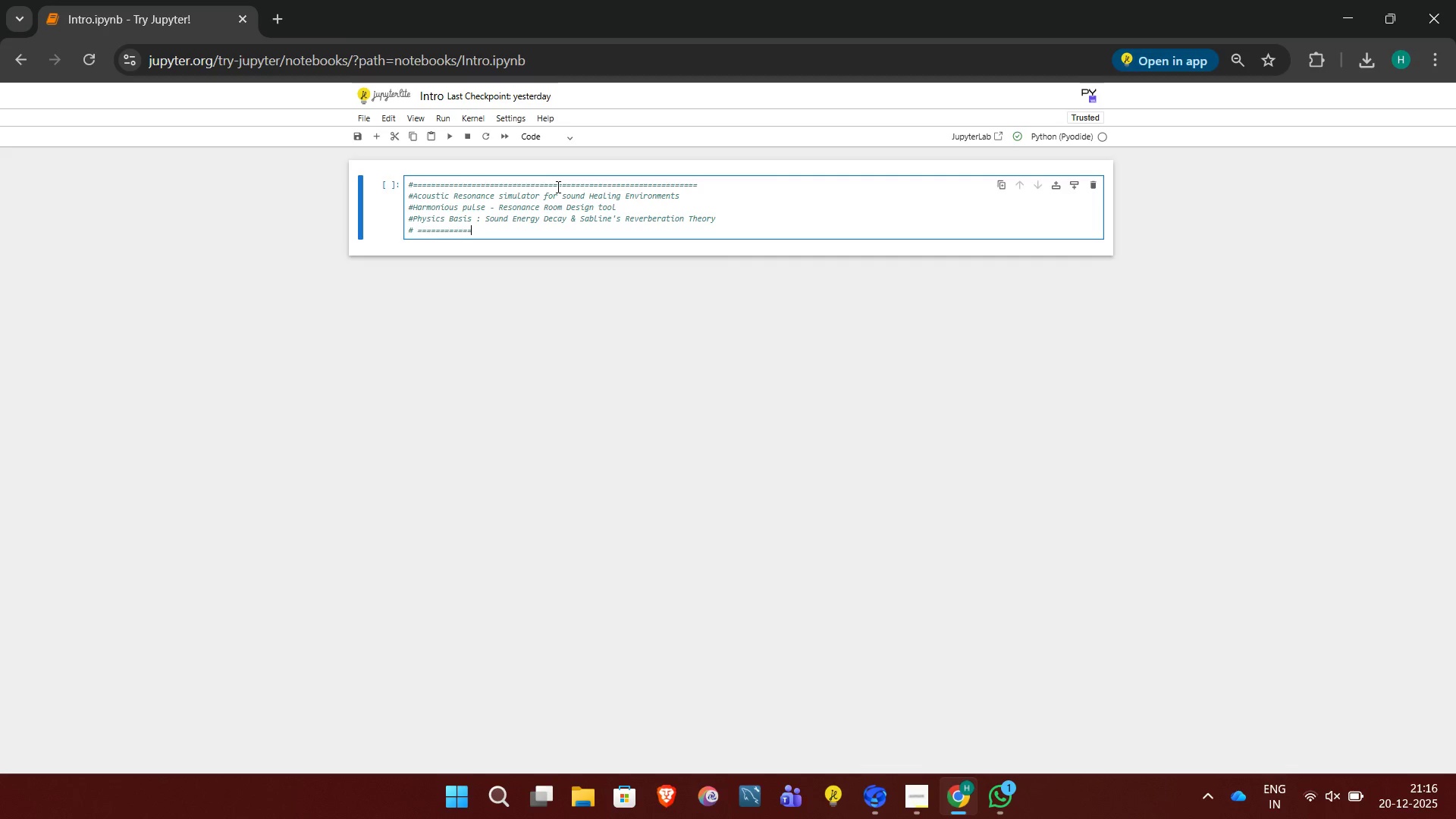 
key(Equal)
 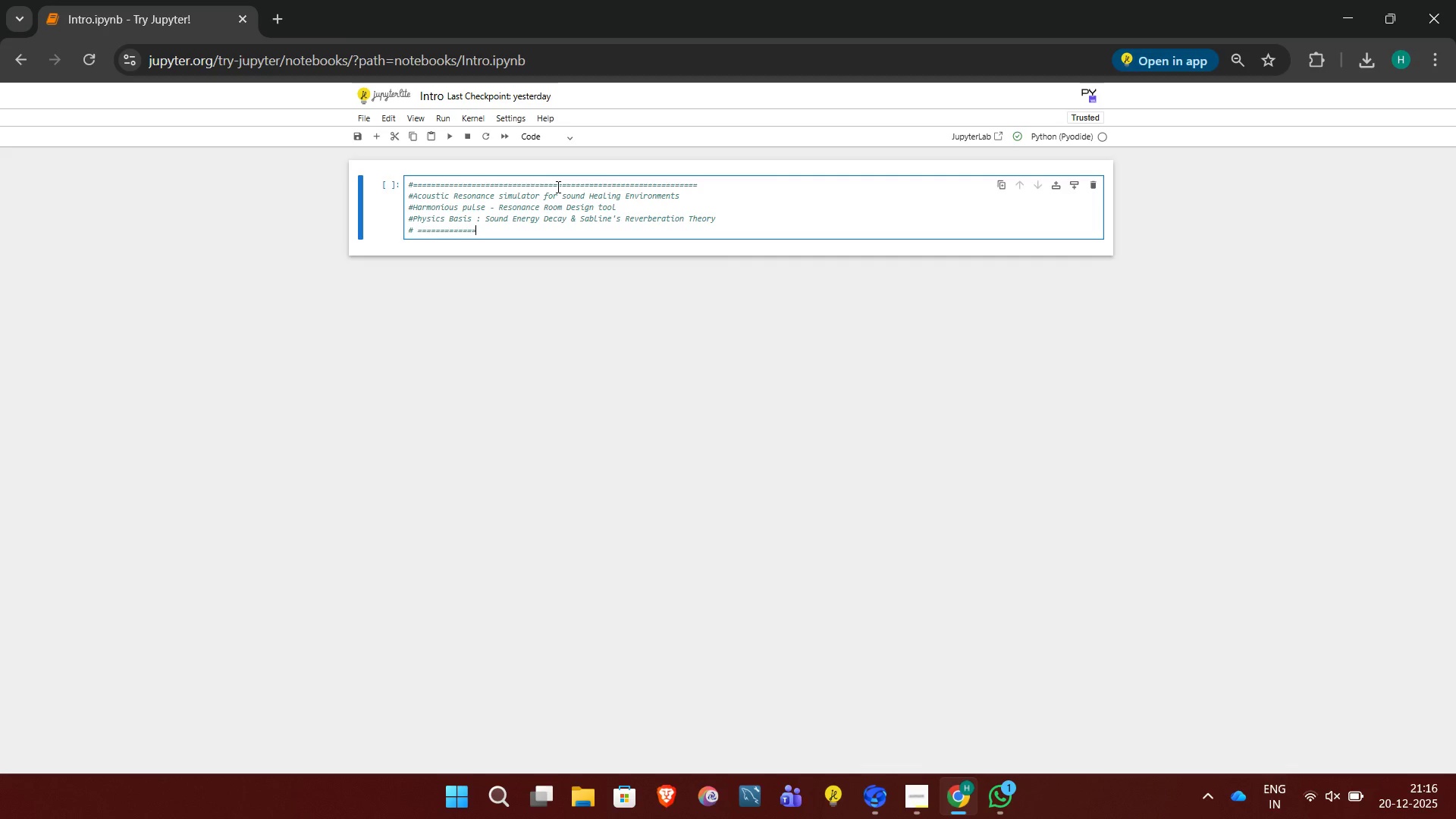 
key(Equal)
 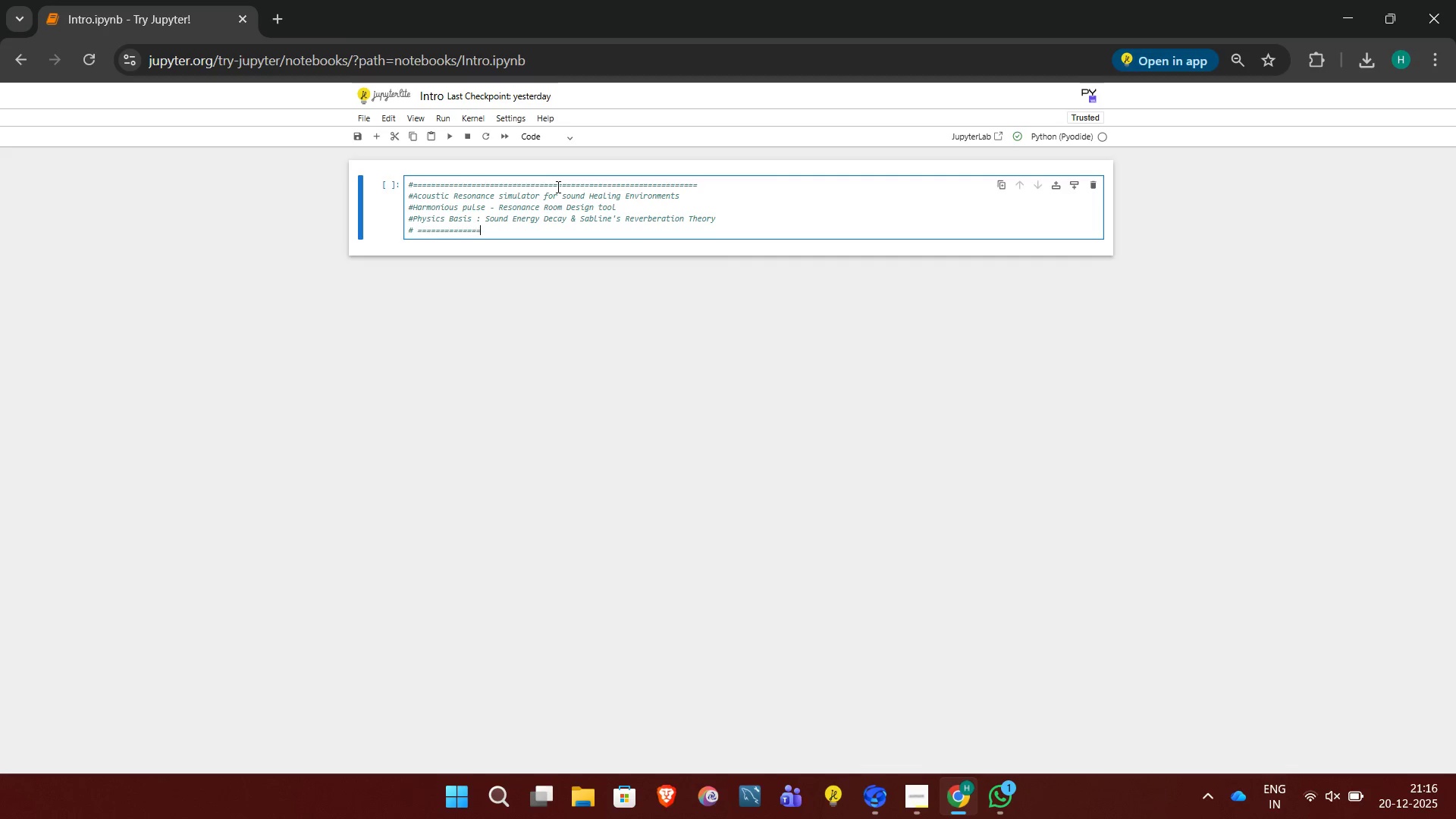 
key(Equal)
 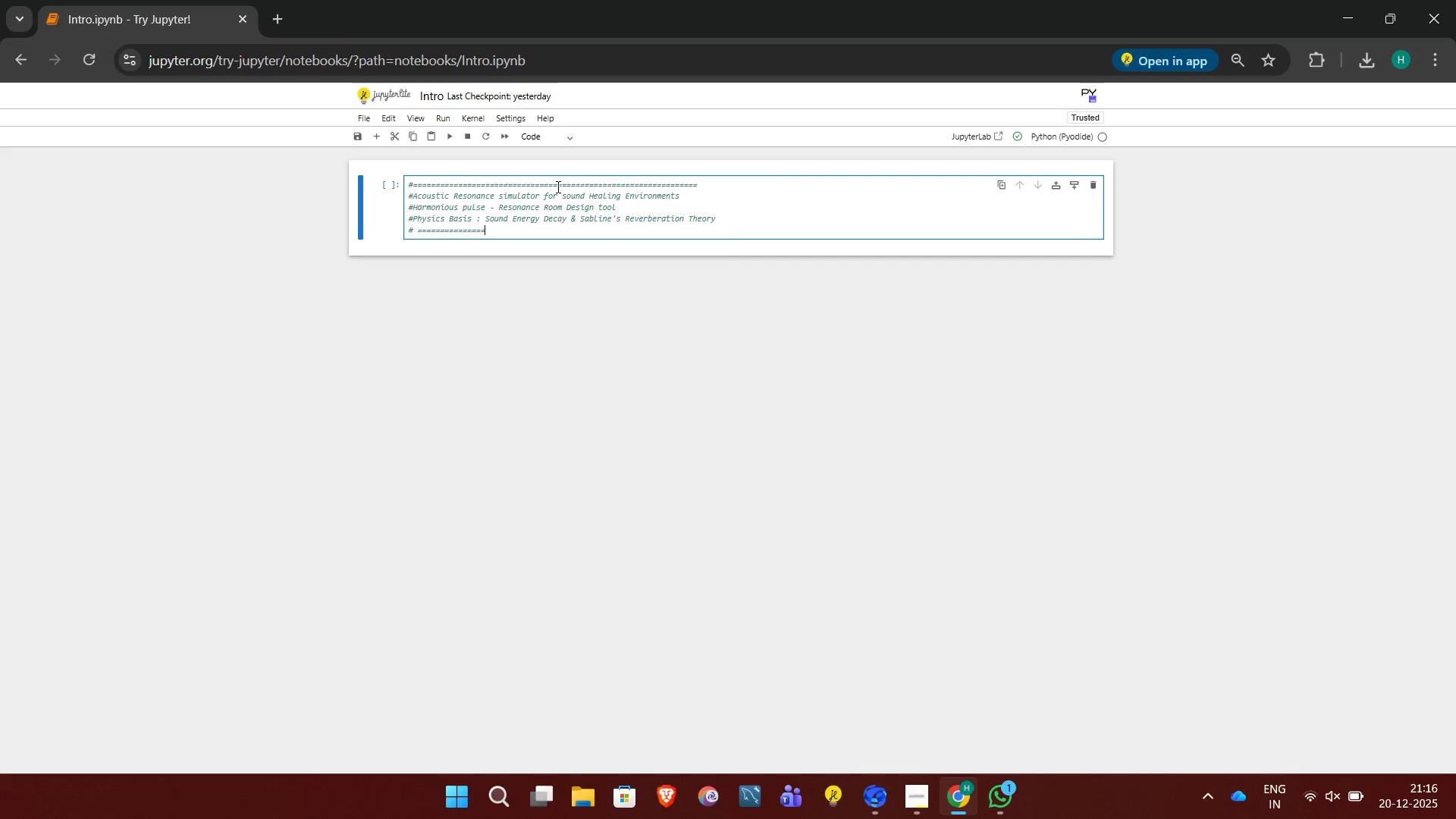 
key(Equal)
 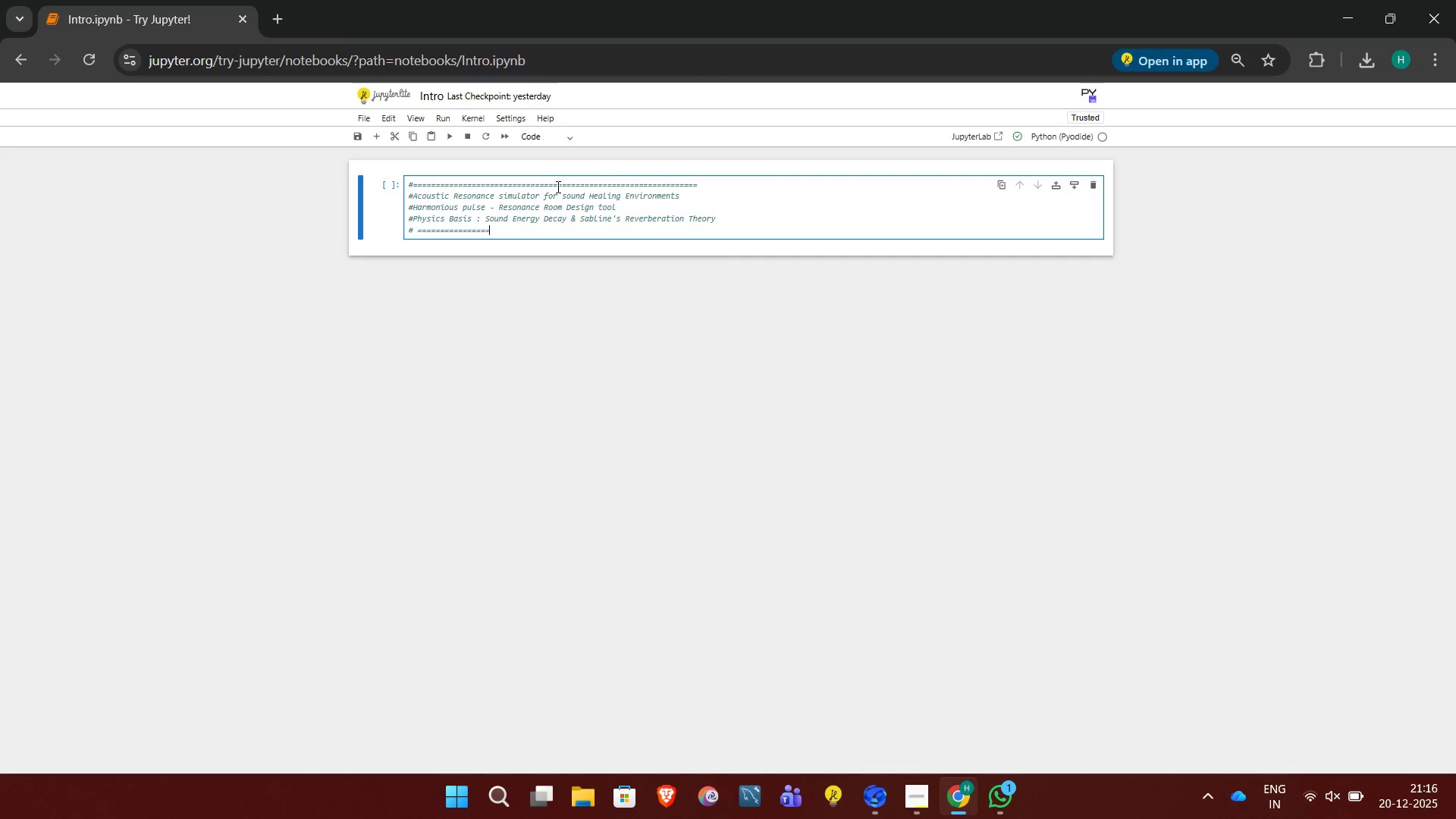 
key(Equal)
 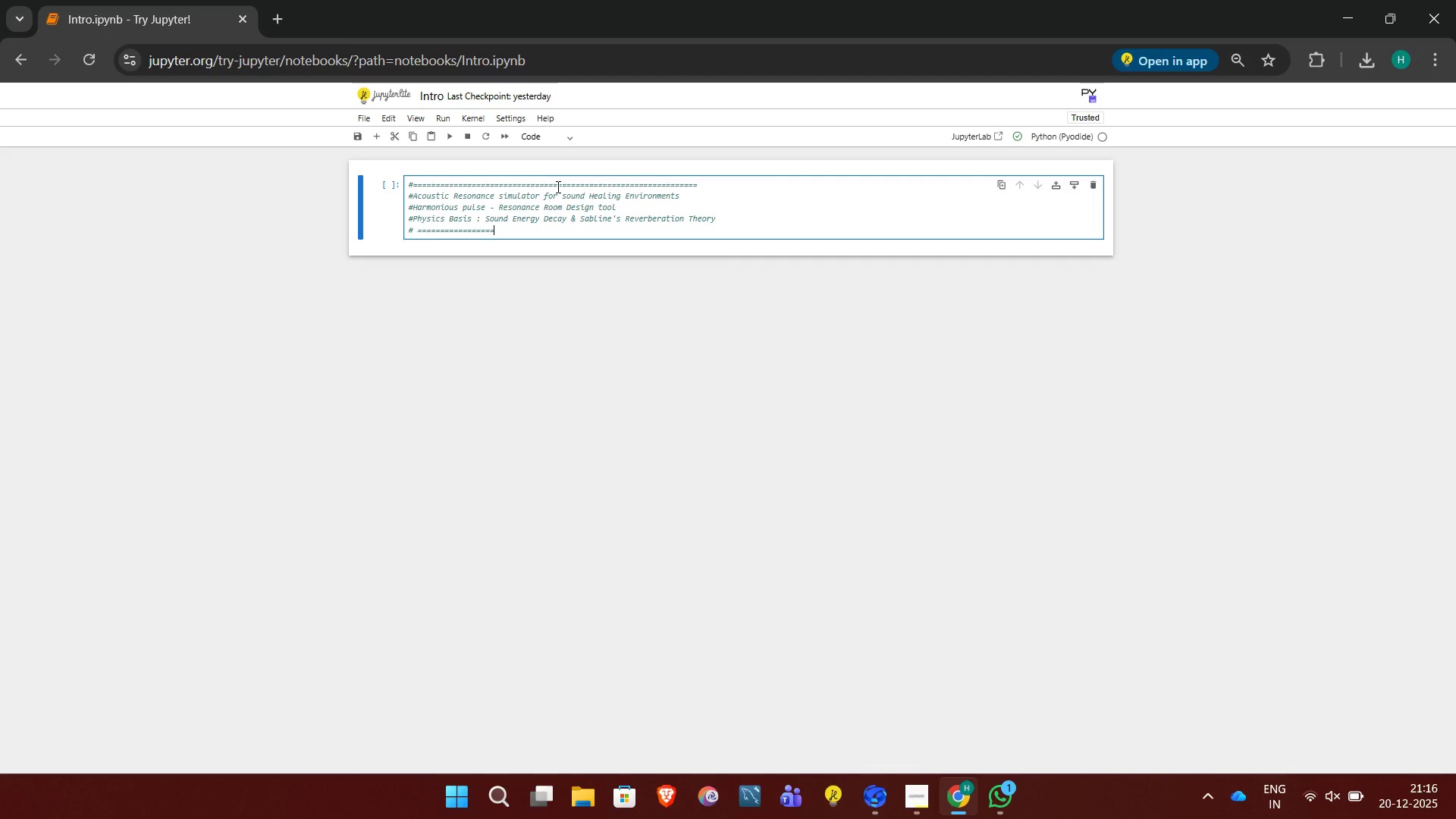 
key(Equal)
 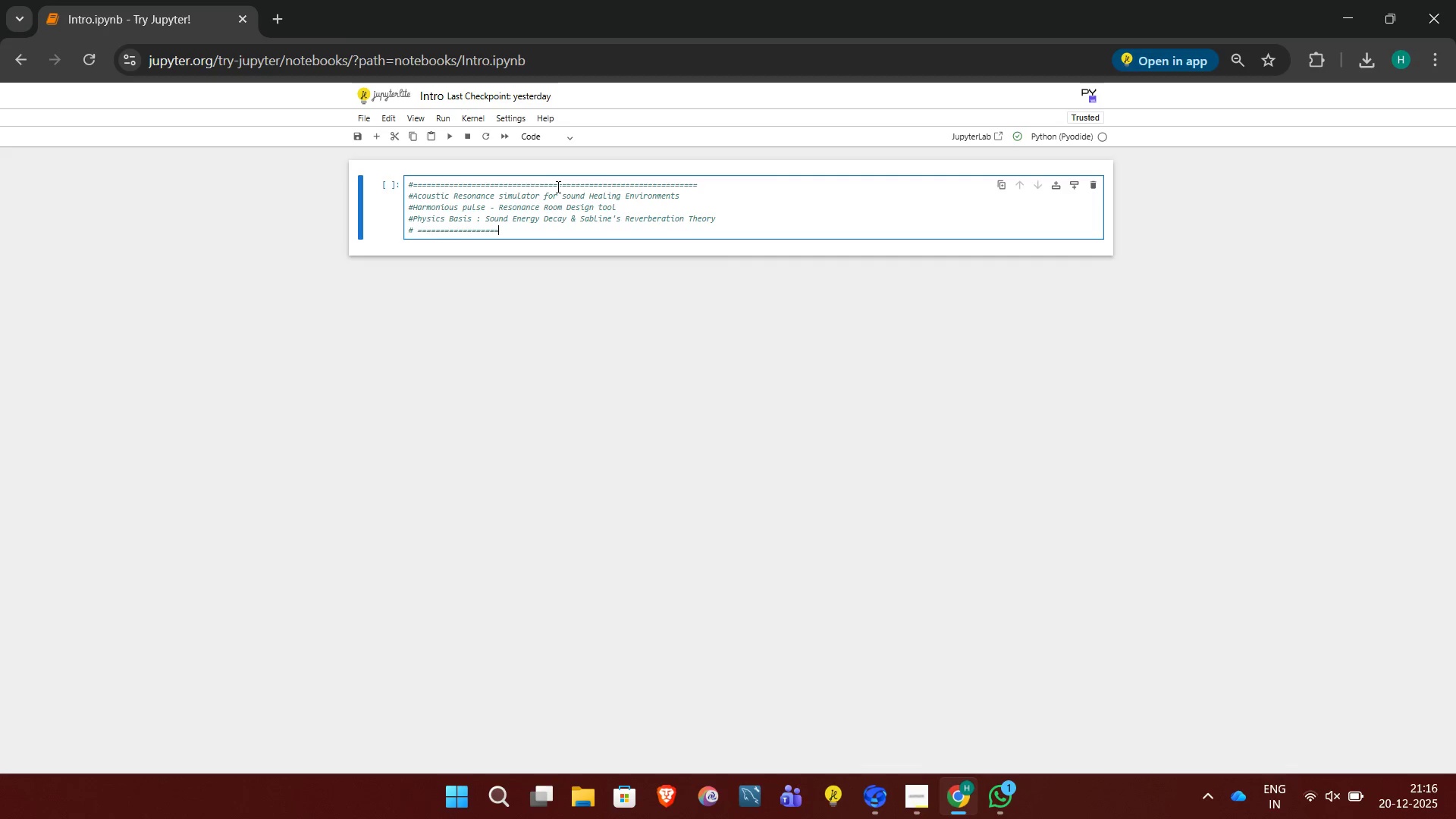 
key(Equal)
 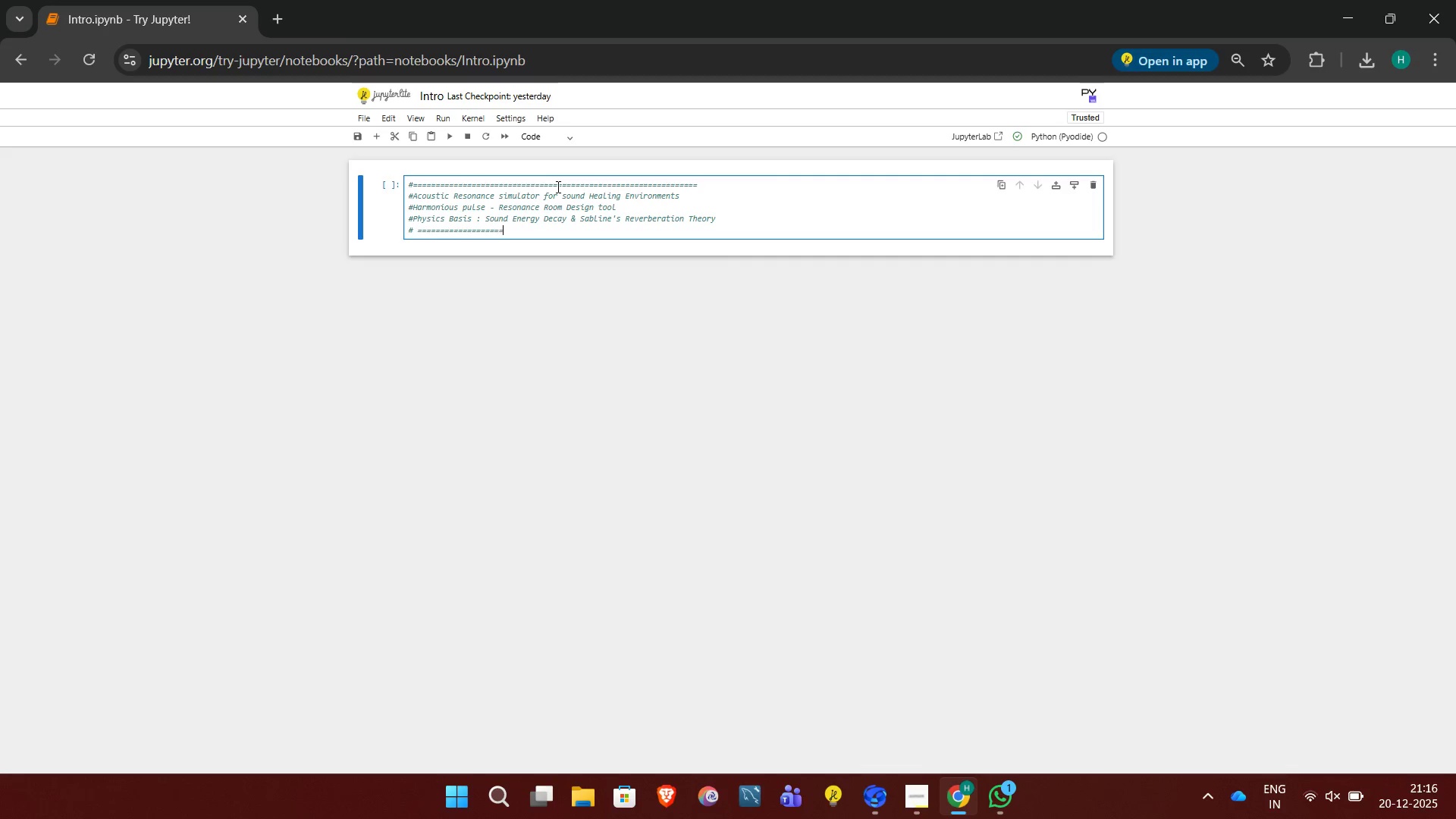 
key(Equal)
 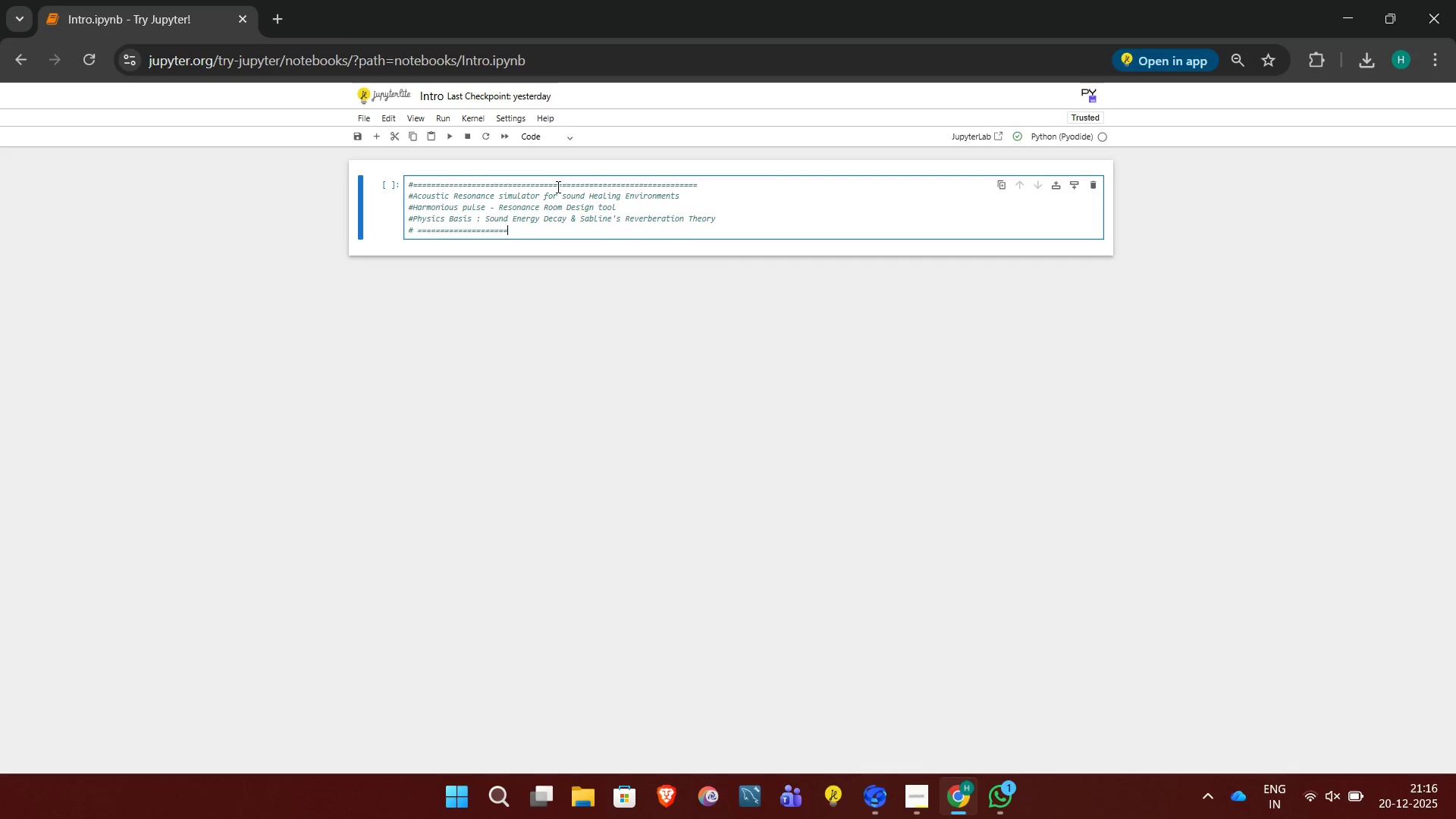 
key(Equal)
 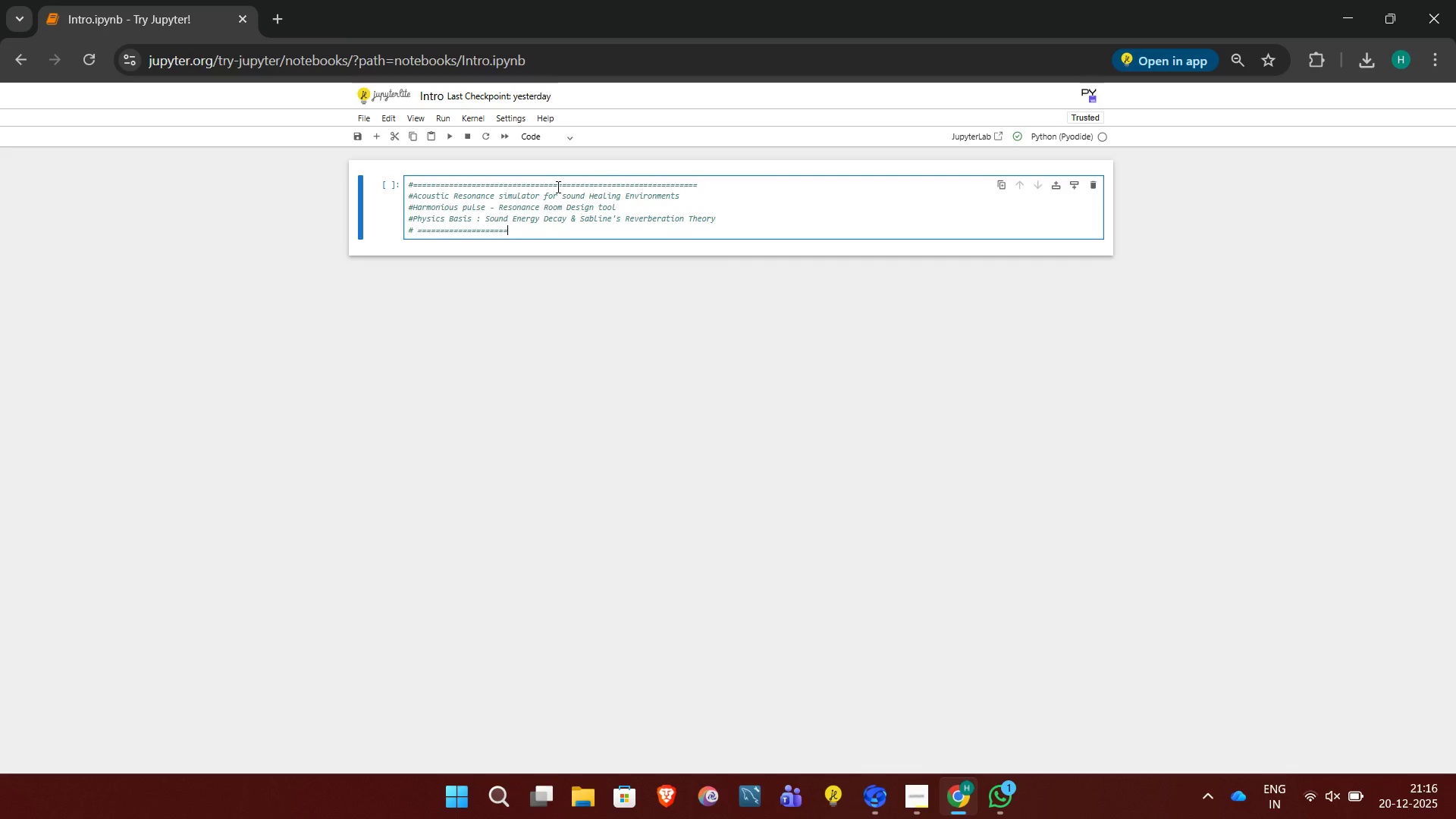 
key(Equal)
 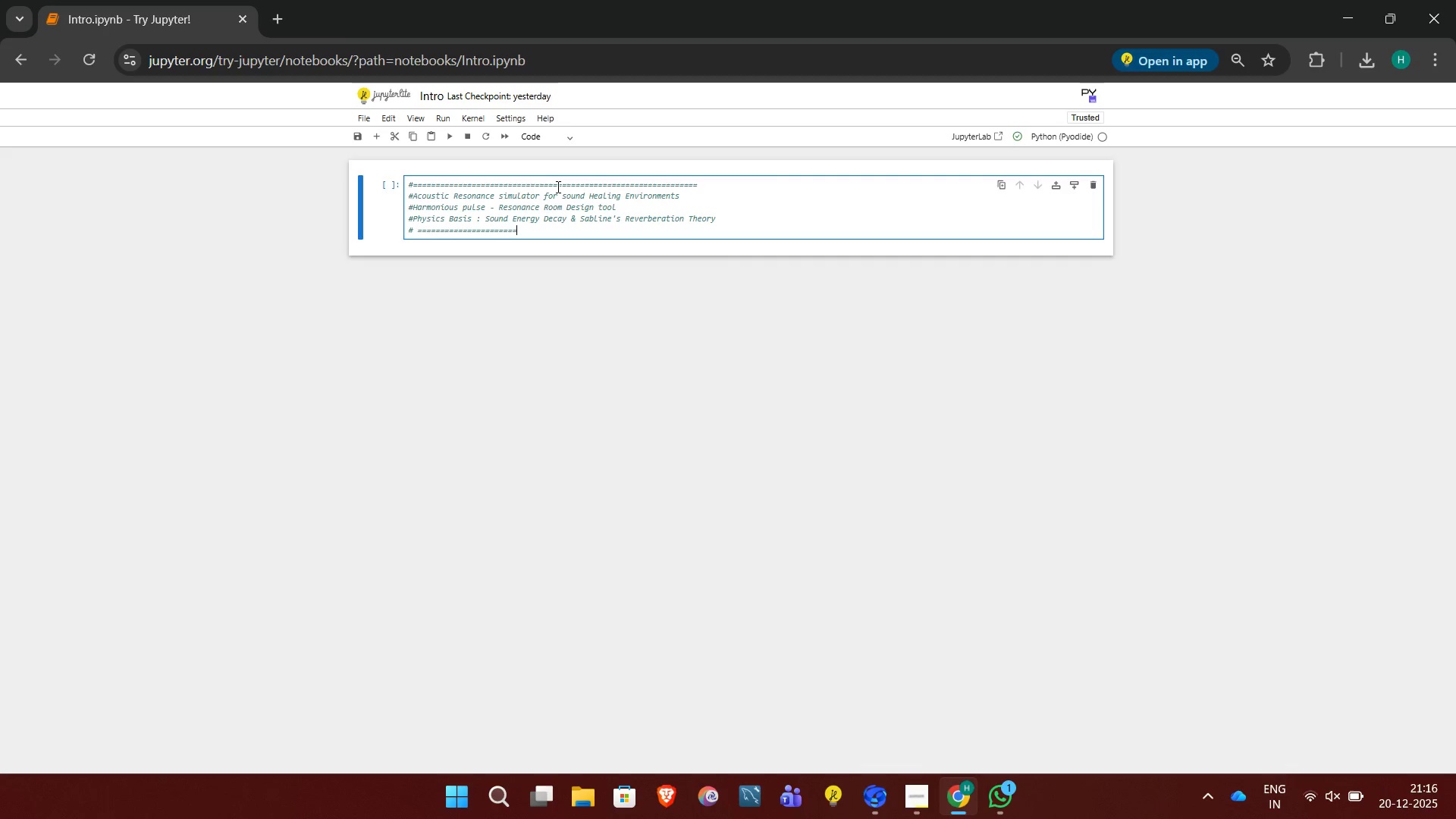 
key(Equal)
 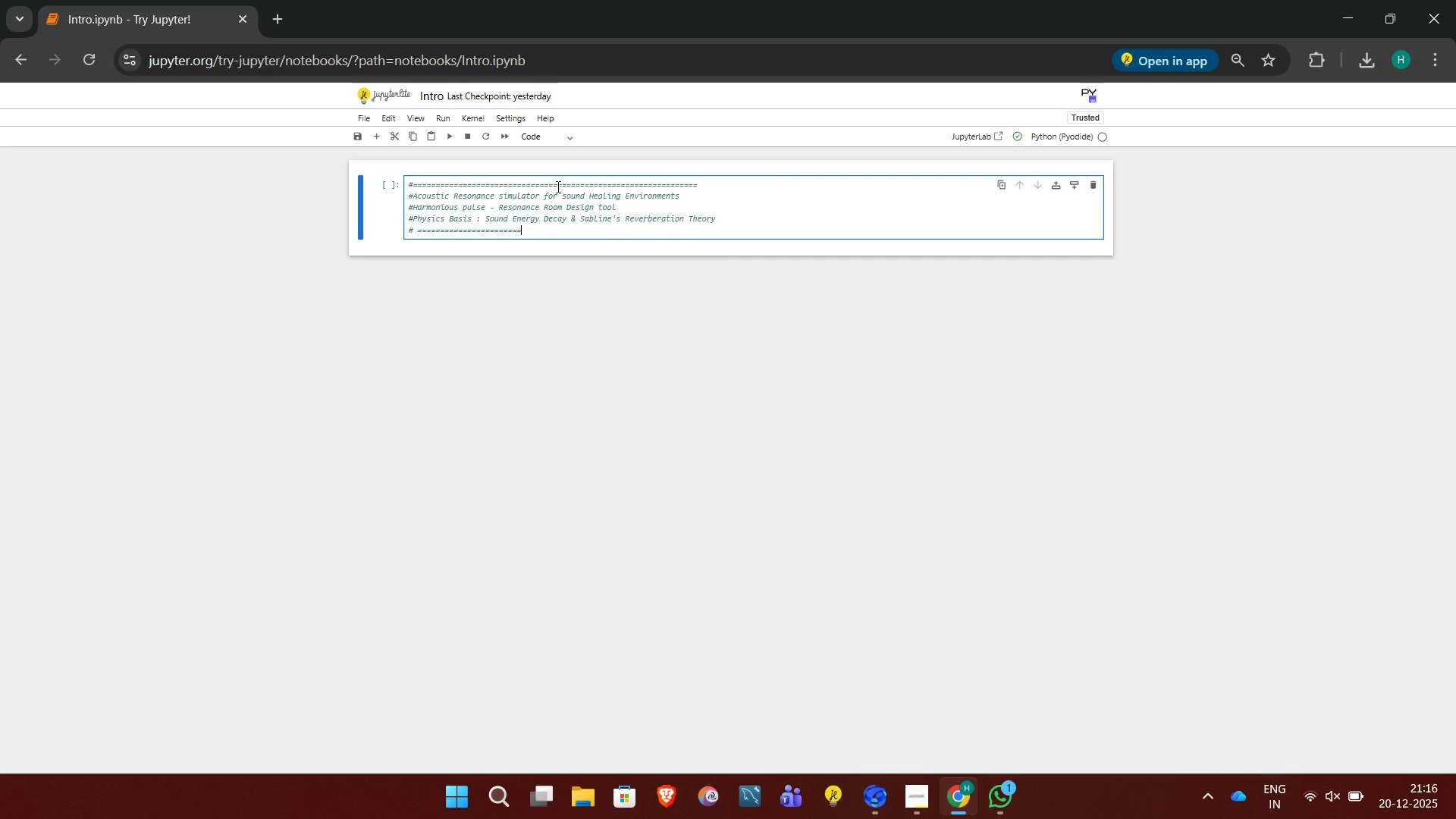 
key(Equal)
 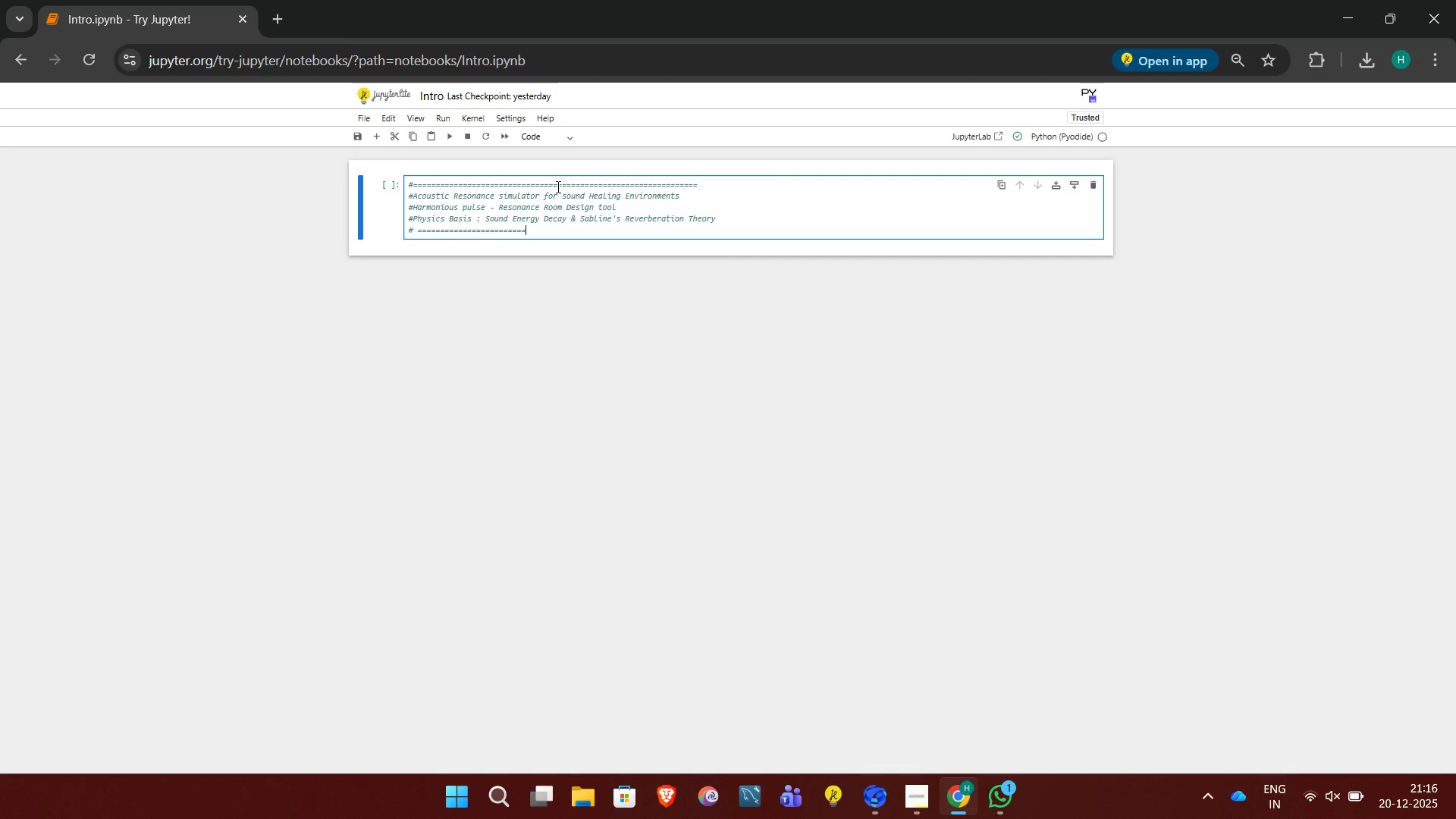 
key(Equal)
 